 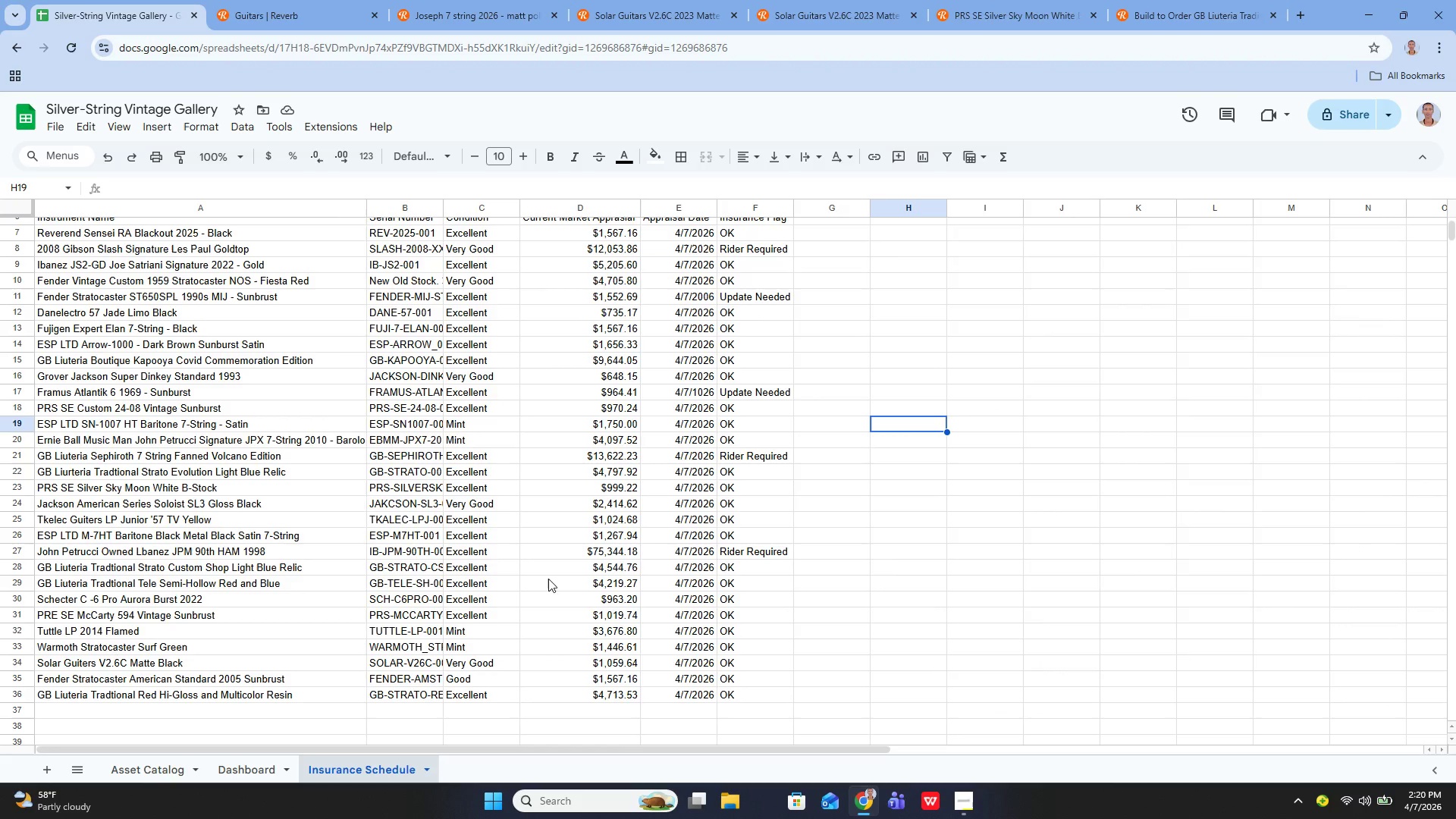 
left_click([56, 130])
 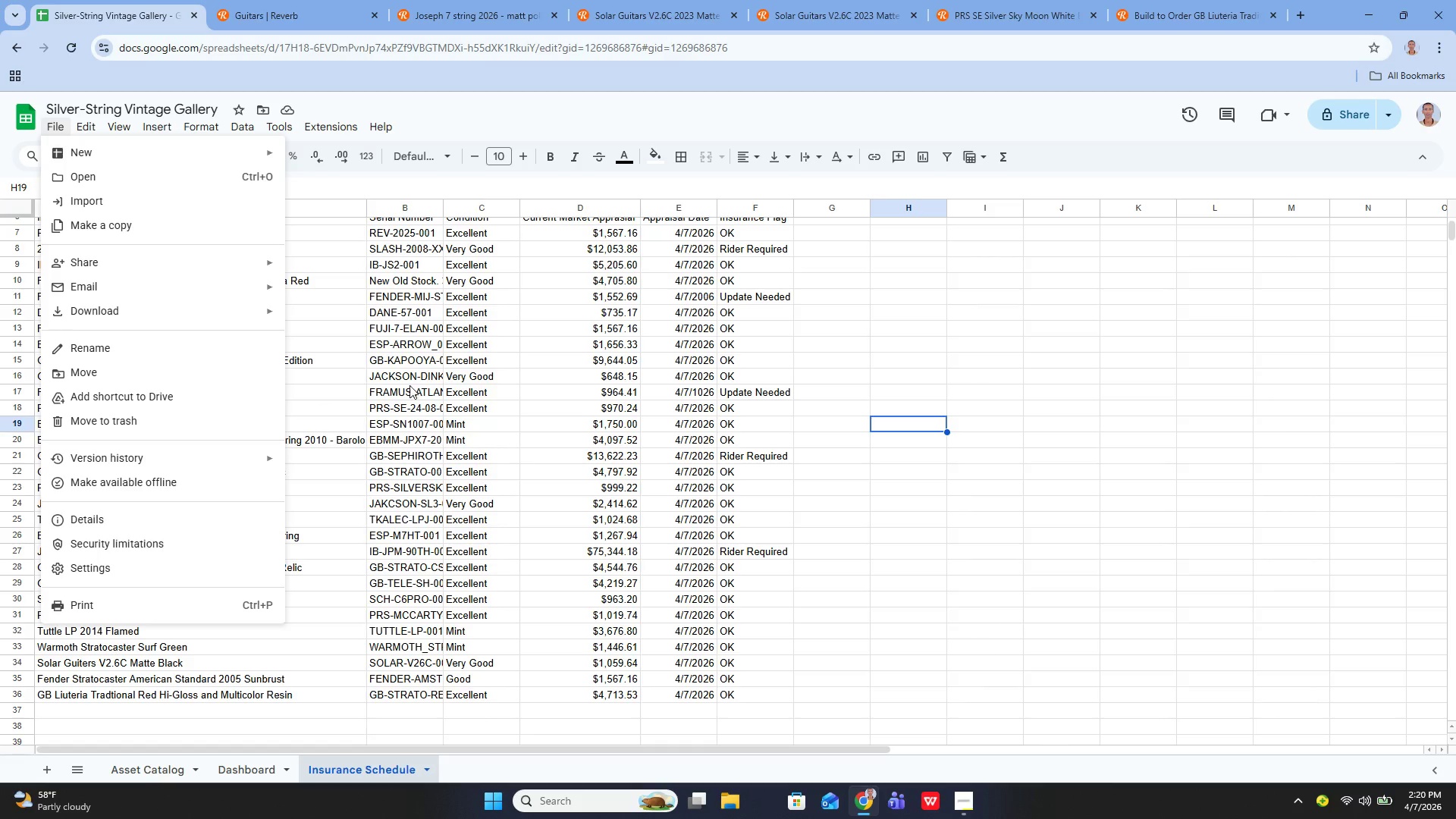 
key(Control+ControlLeft)
 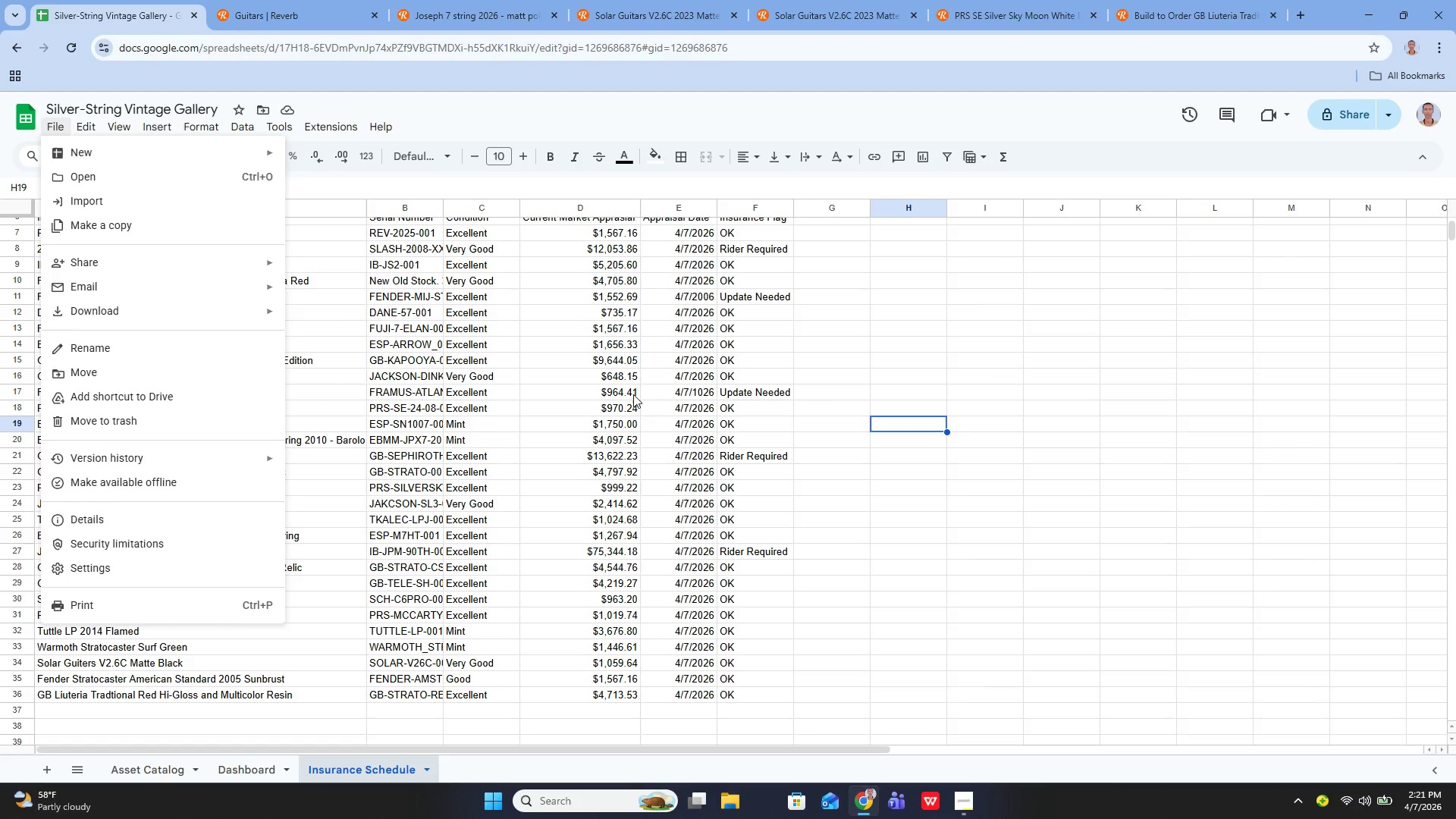 
left_click([633, 394])
 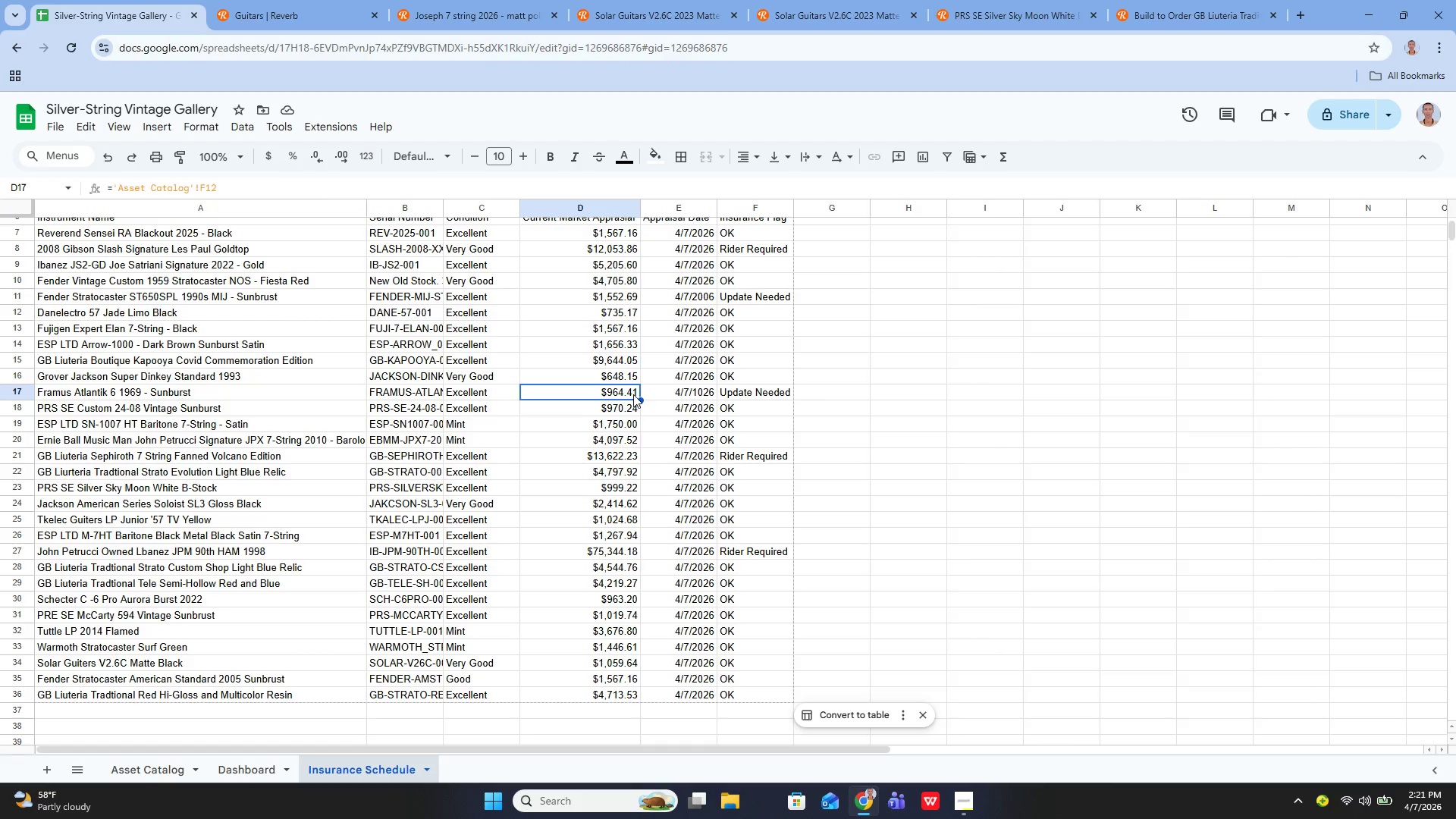 
key(Control+P)
 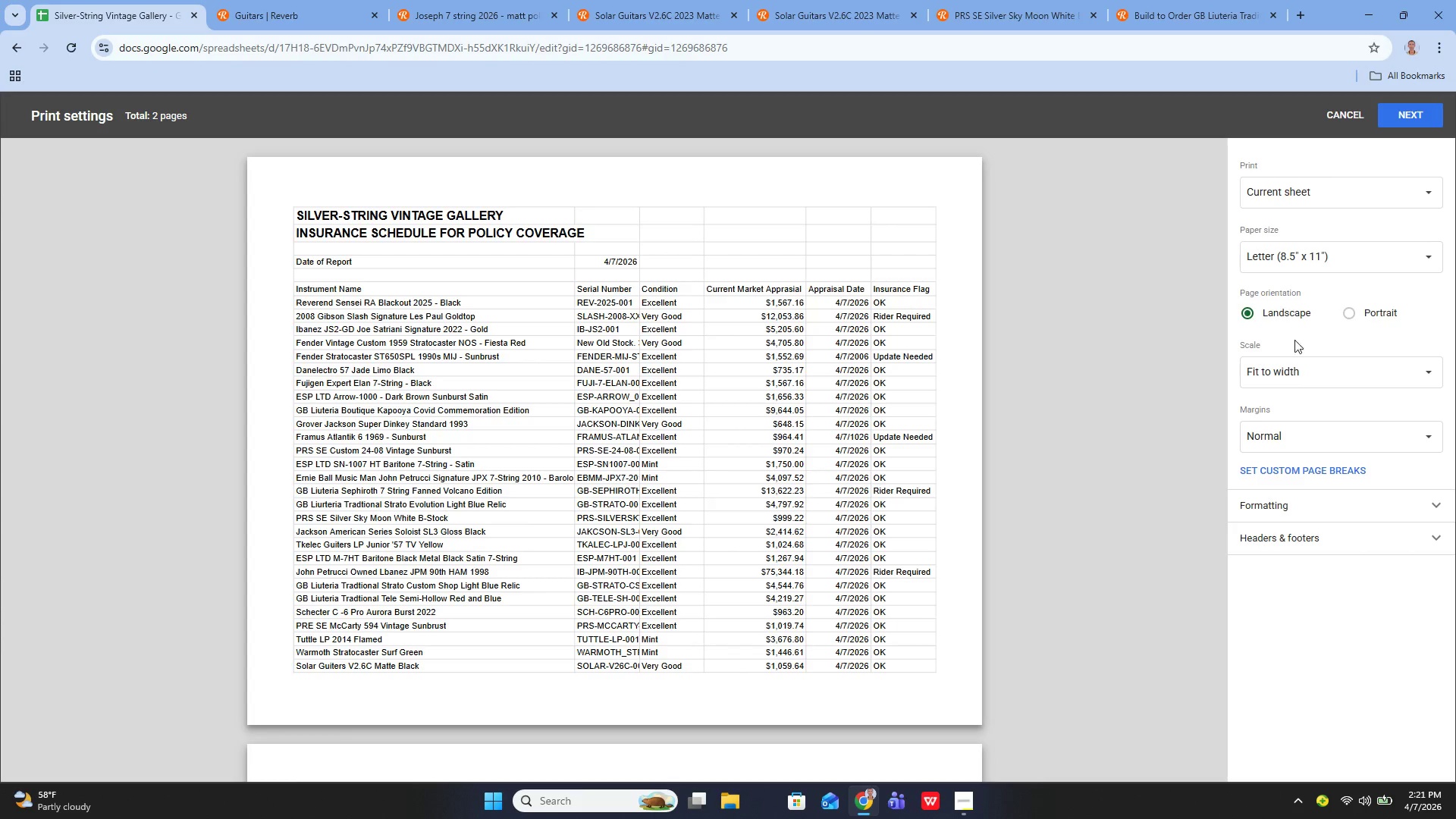 
wait(7.84)
 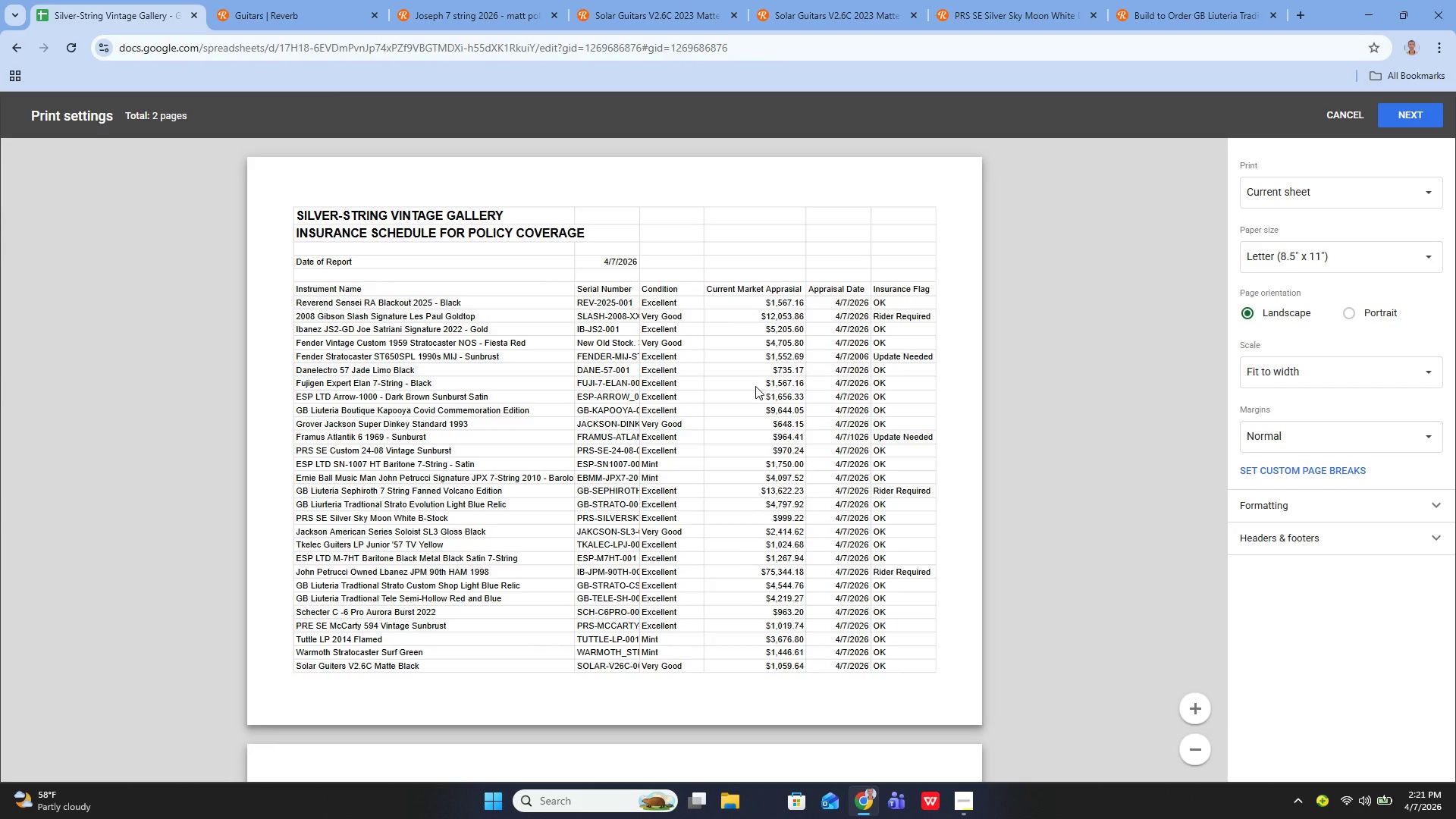 
left_click([1309, 260])
 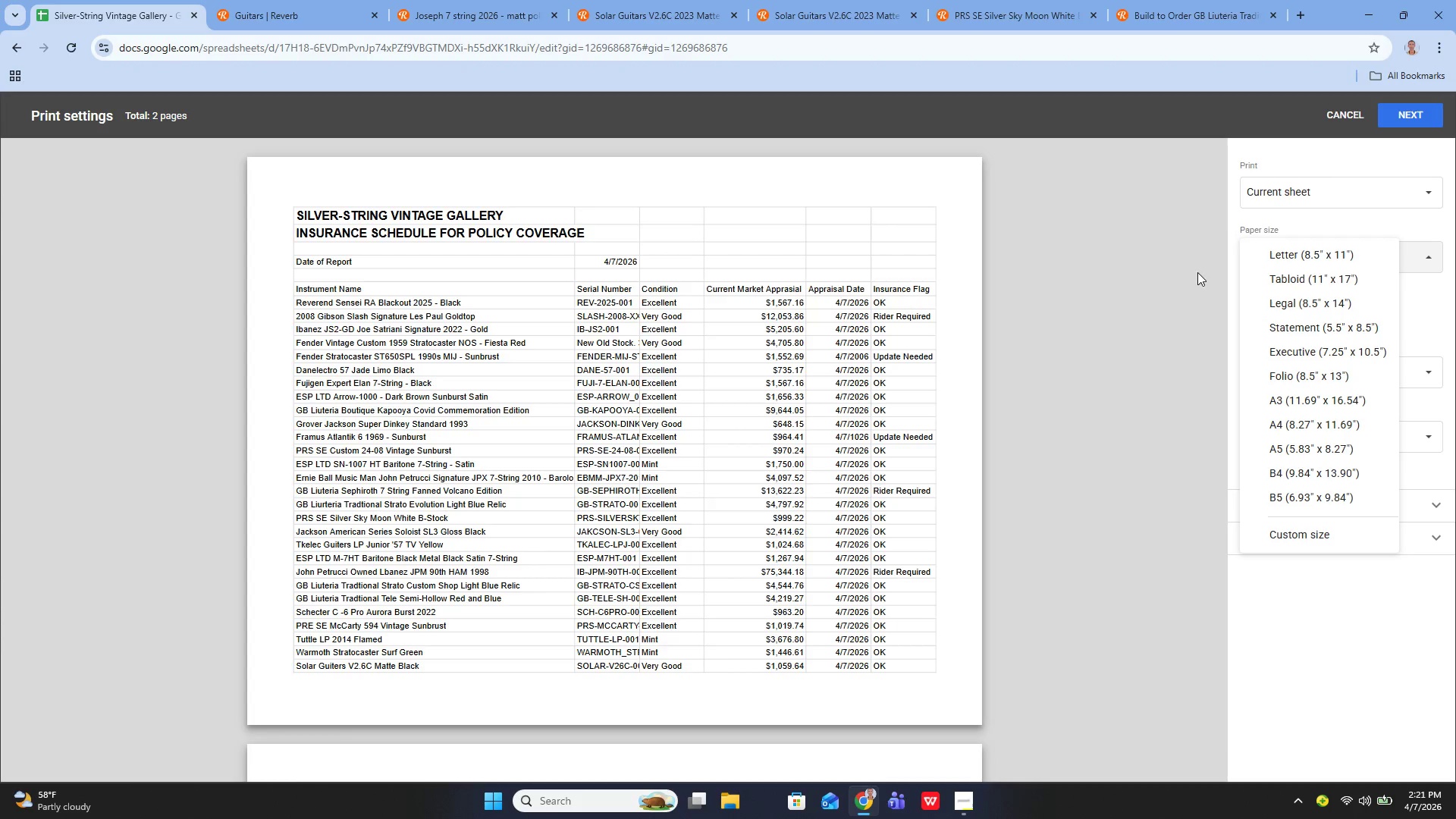 
left_click([1181, 276])
 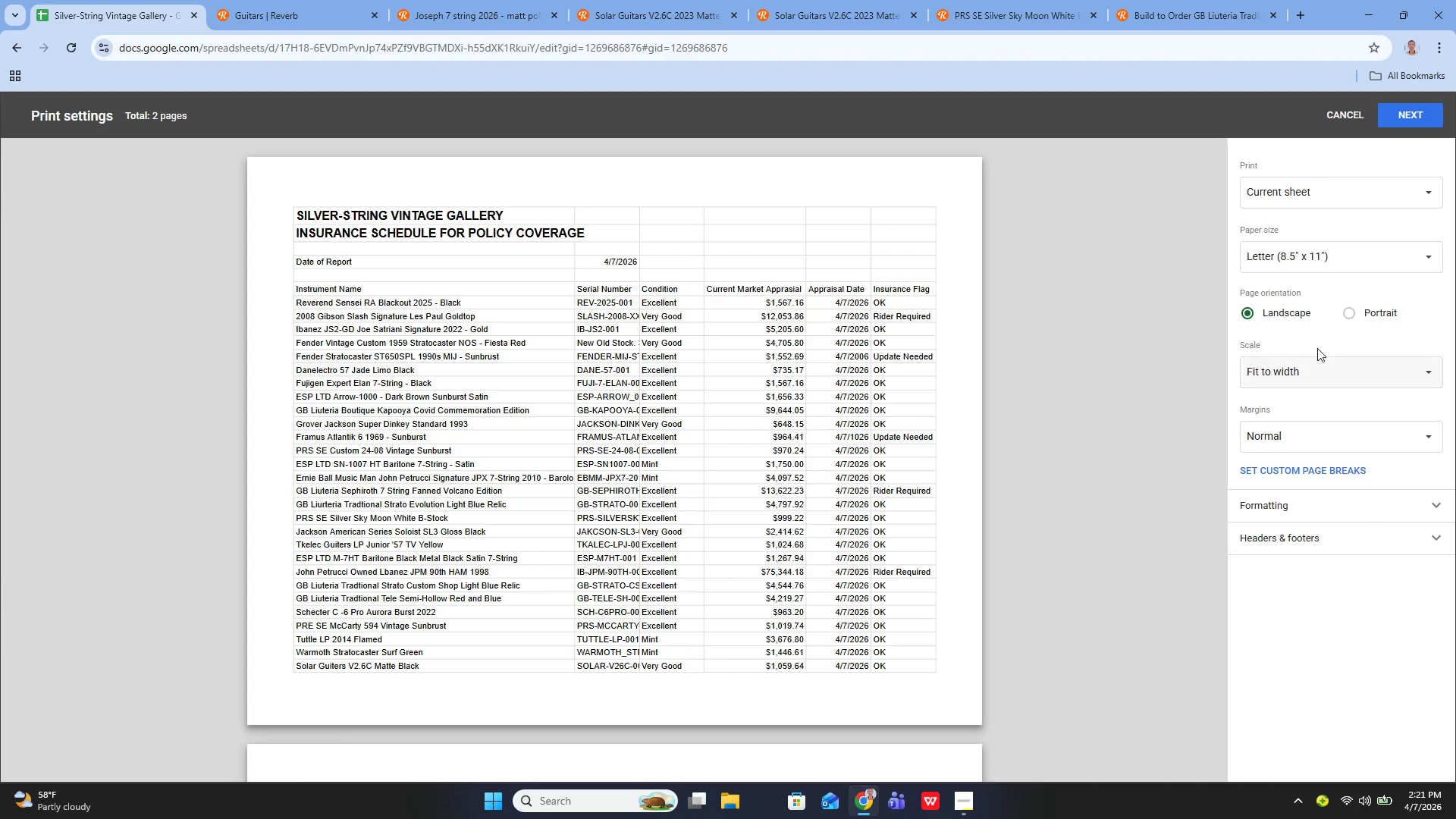 
left_click([1283, 429])
 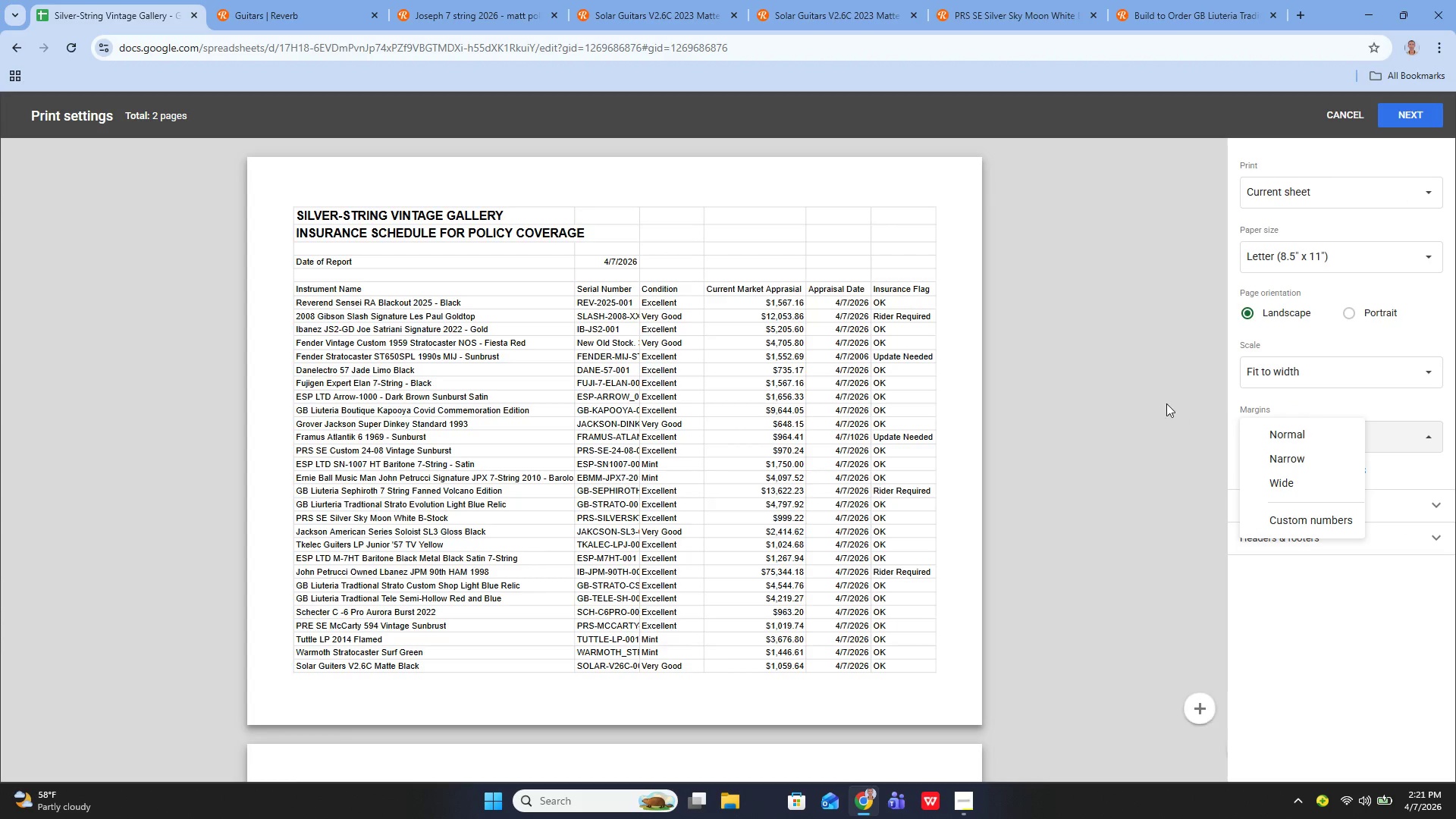 
left_click([1163, 403])
 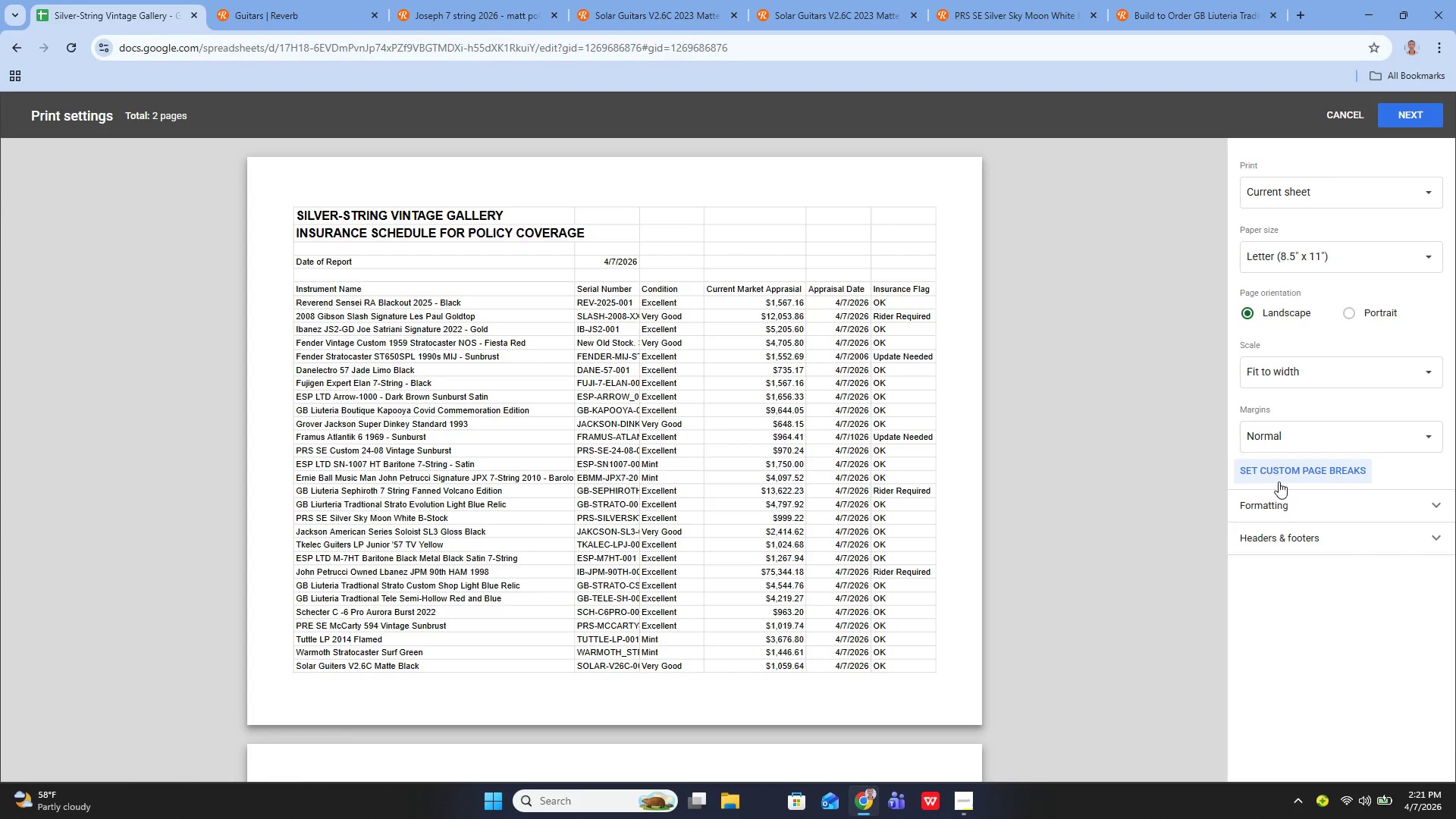 
left_click([1296, 497])
 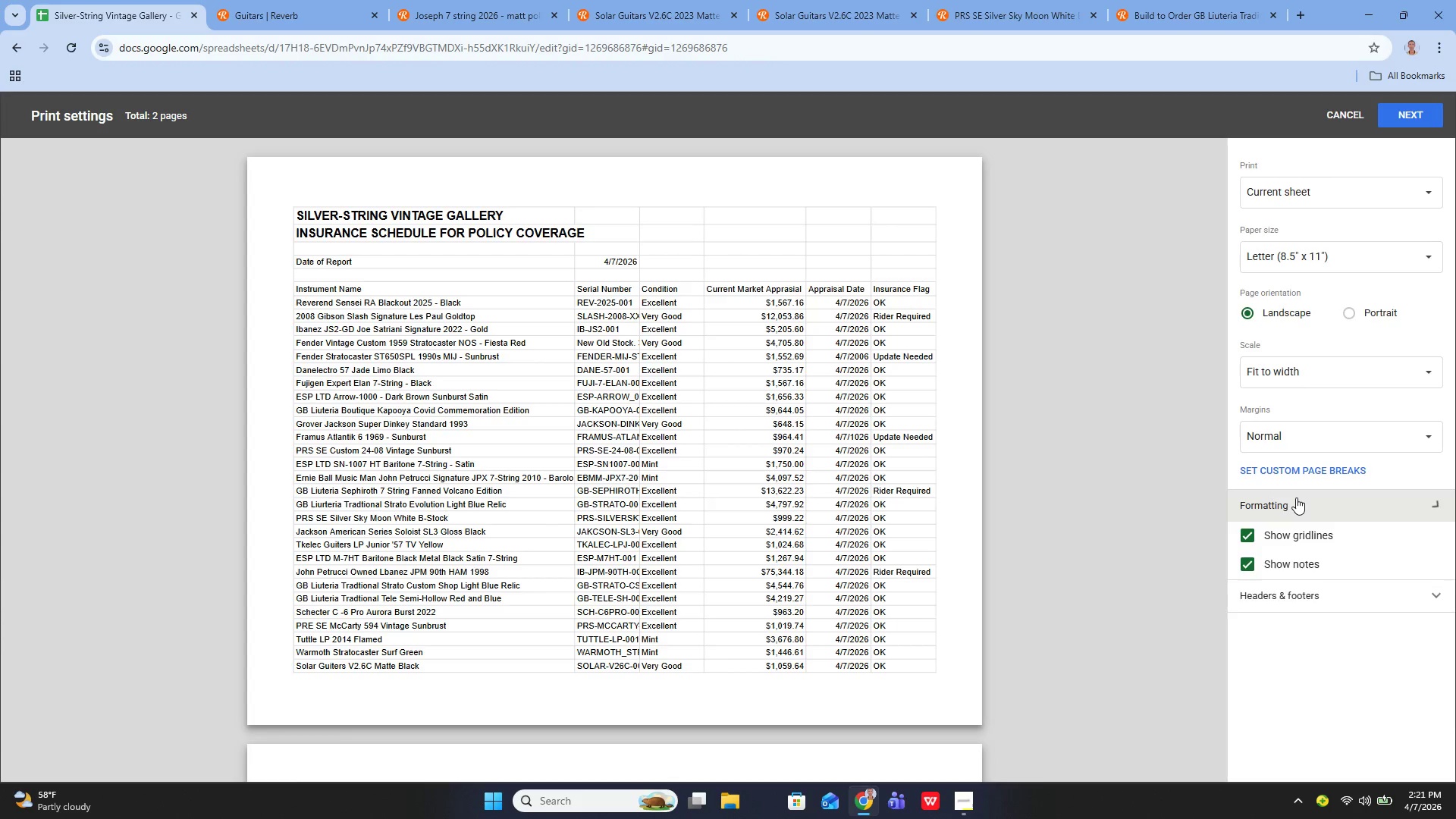 
mouse_move([1292, 506])
 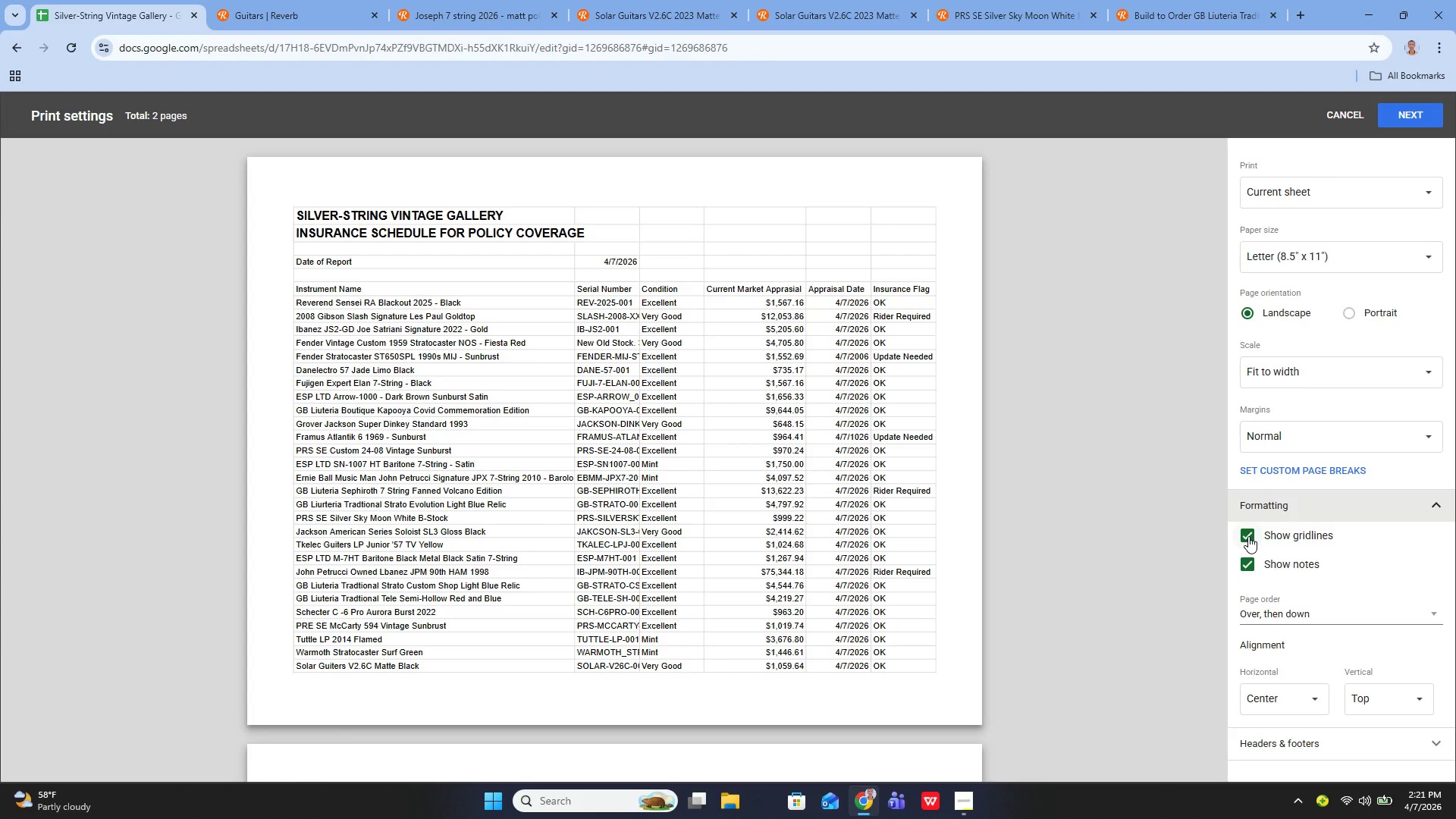 
left_click([1248, 536])
 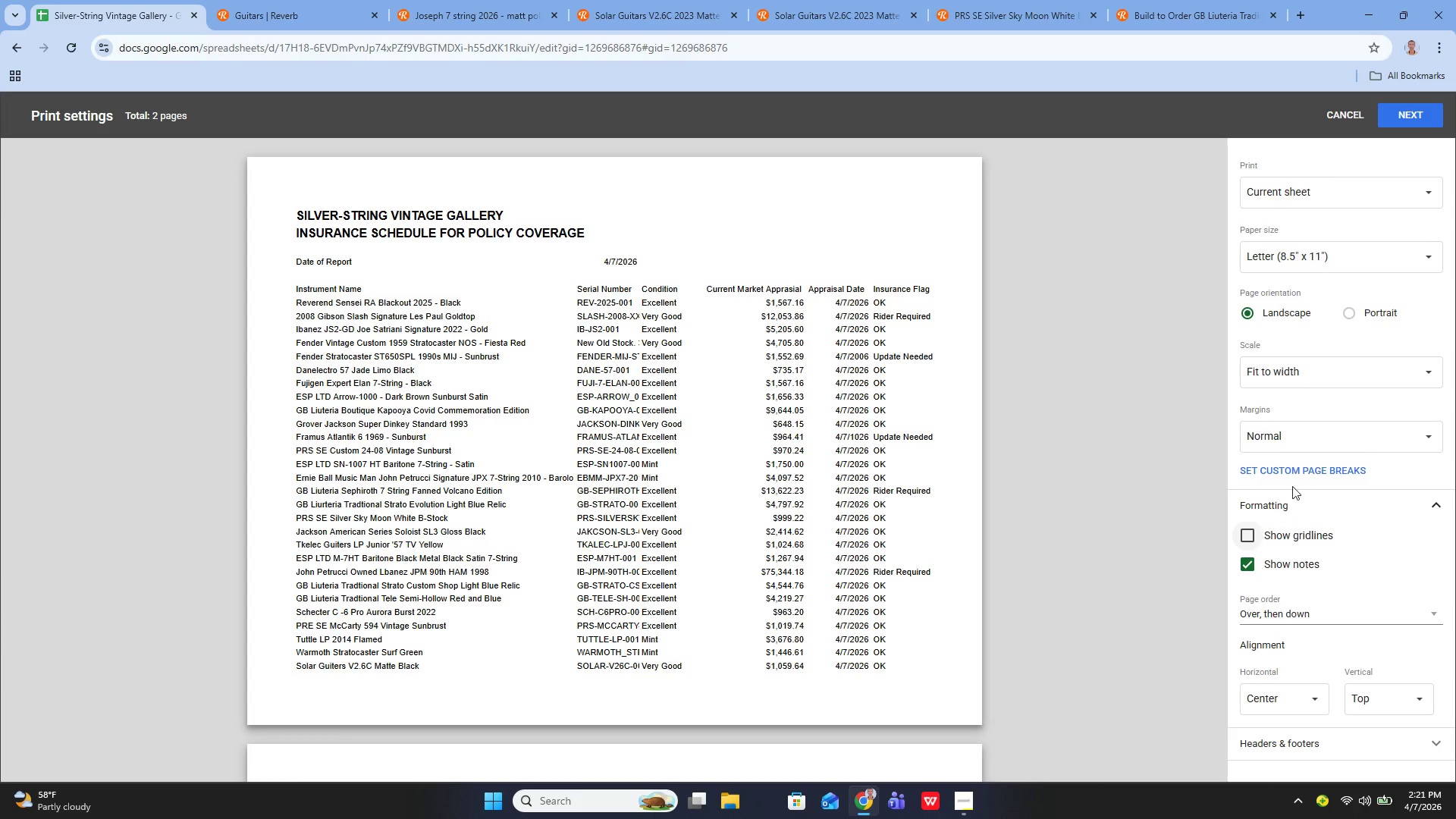 
wait(7.11)
 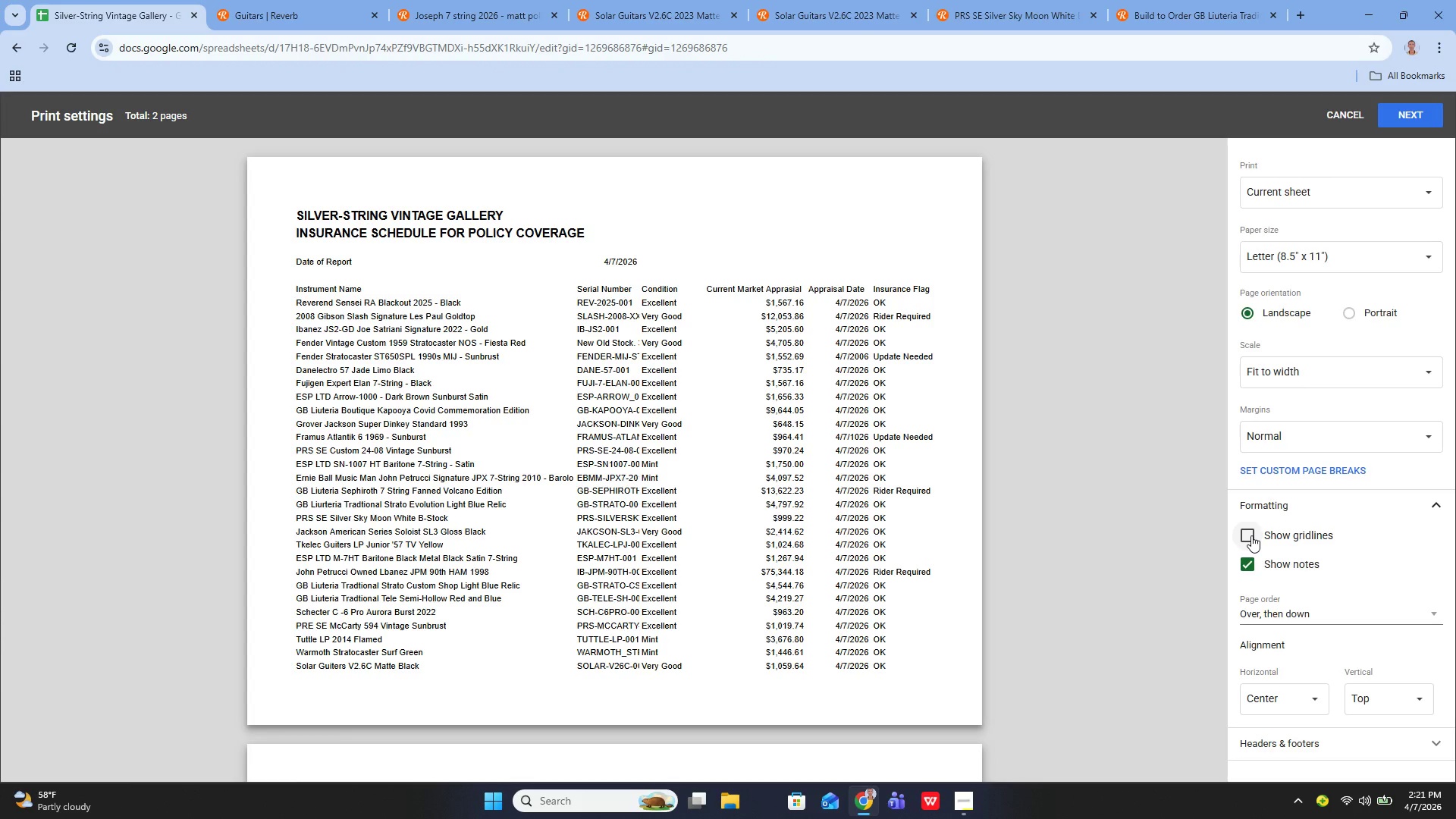 
left_click([1282, 196])
 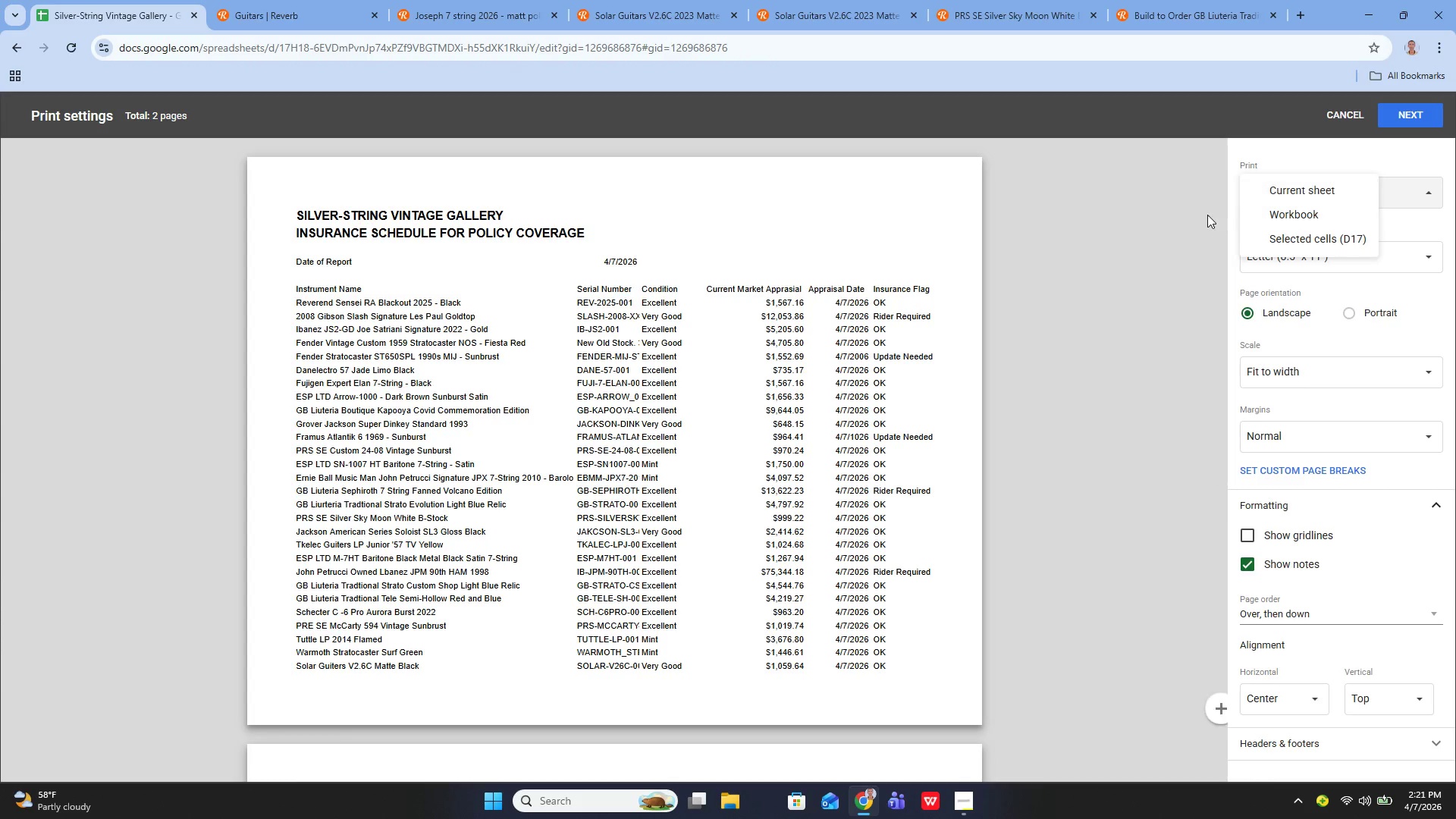 
left_click([1204, 215])
 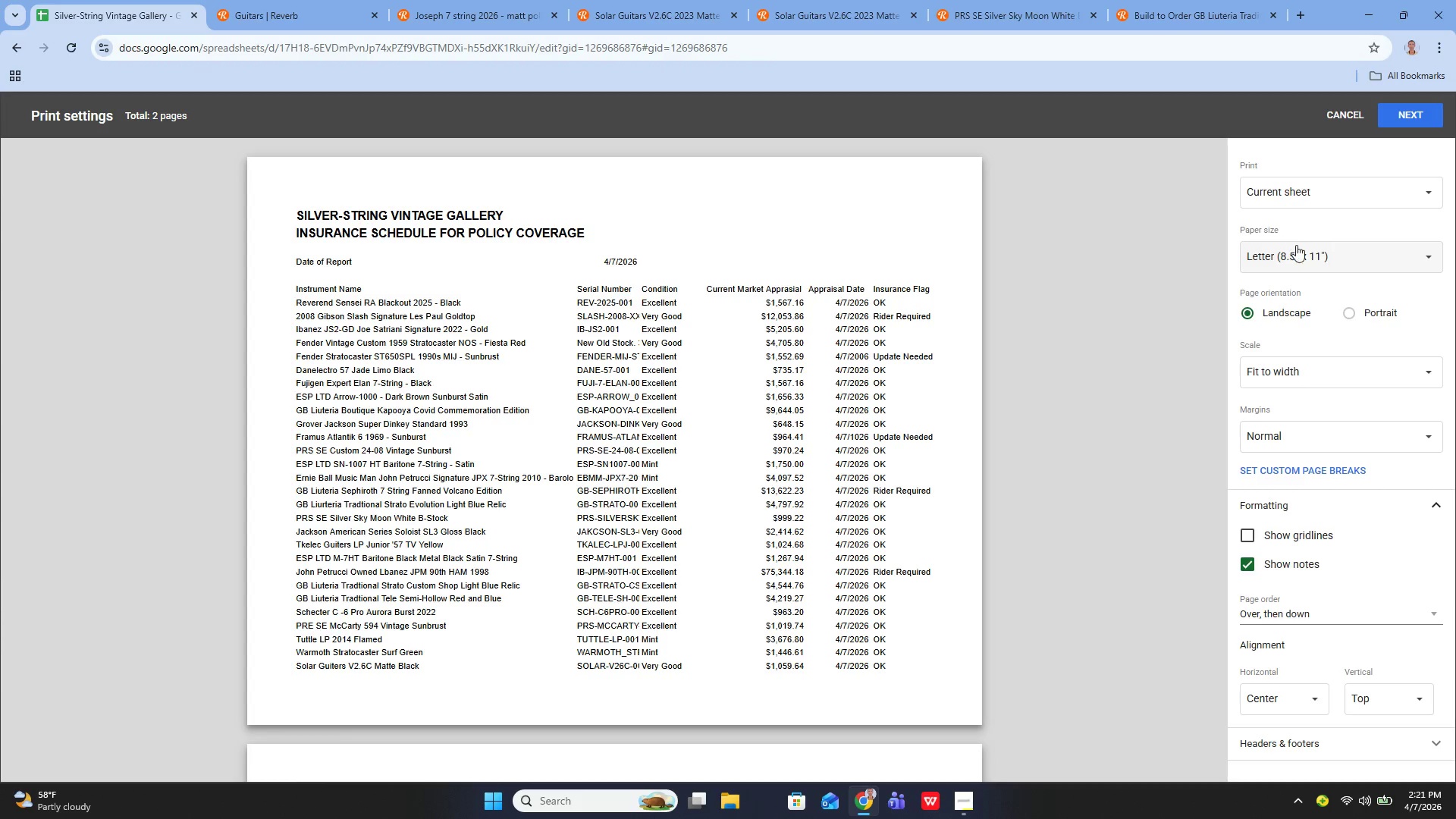 
left_click([1296, 245])
 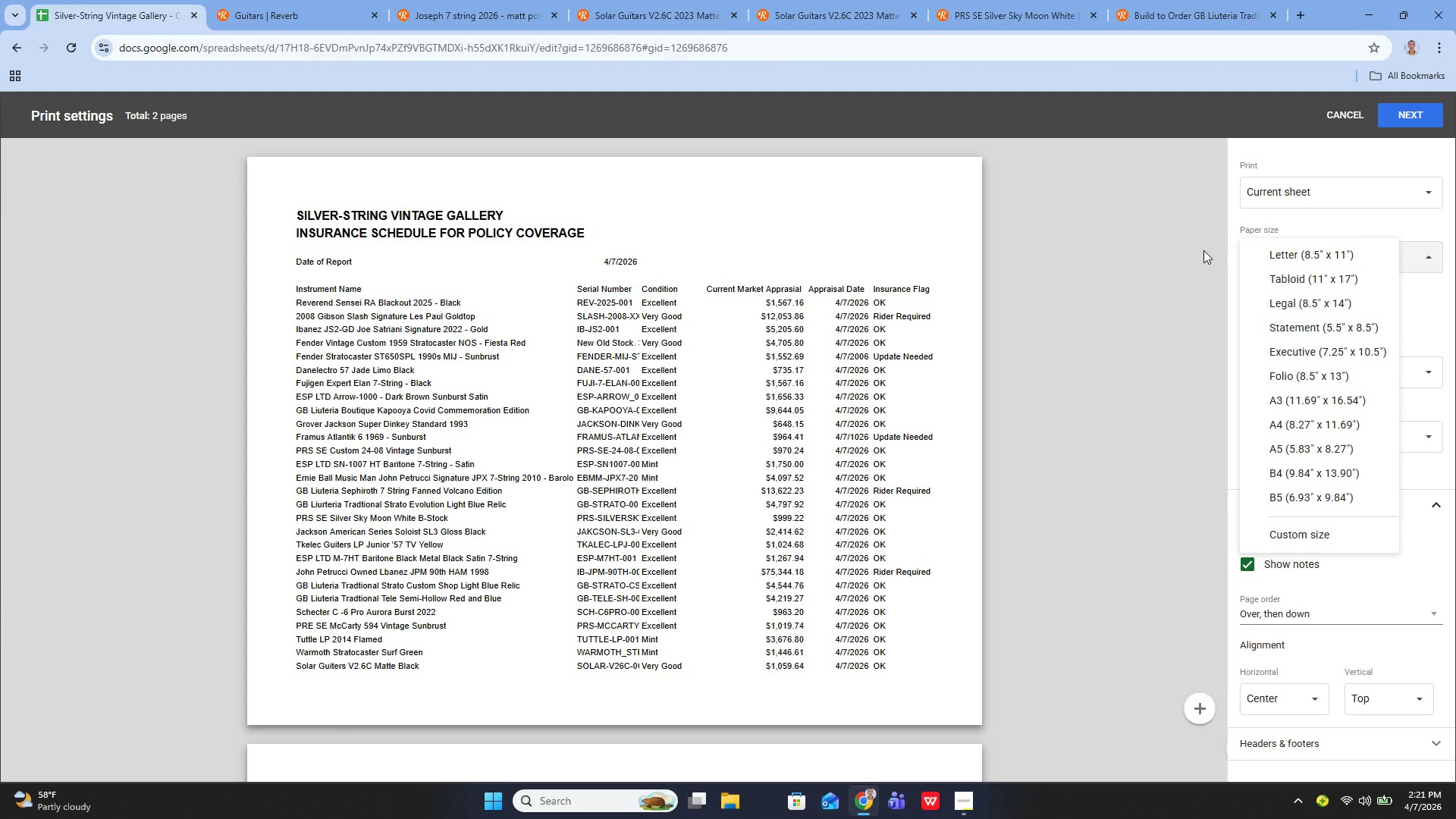 
left_click_drag(start_coordinate=[1200, 250], to_coordinate=[1291, 374])
 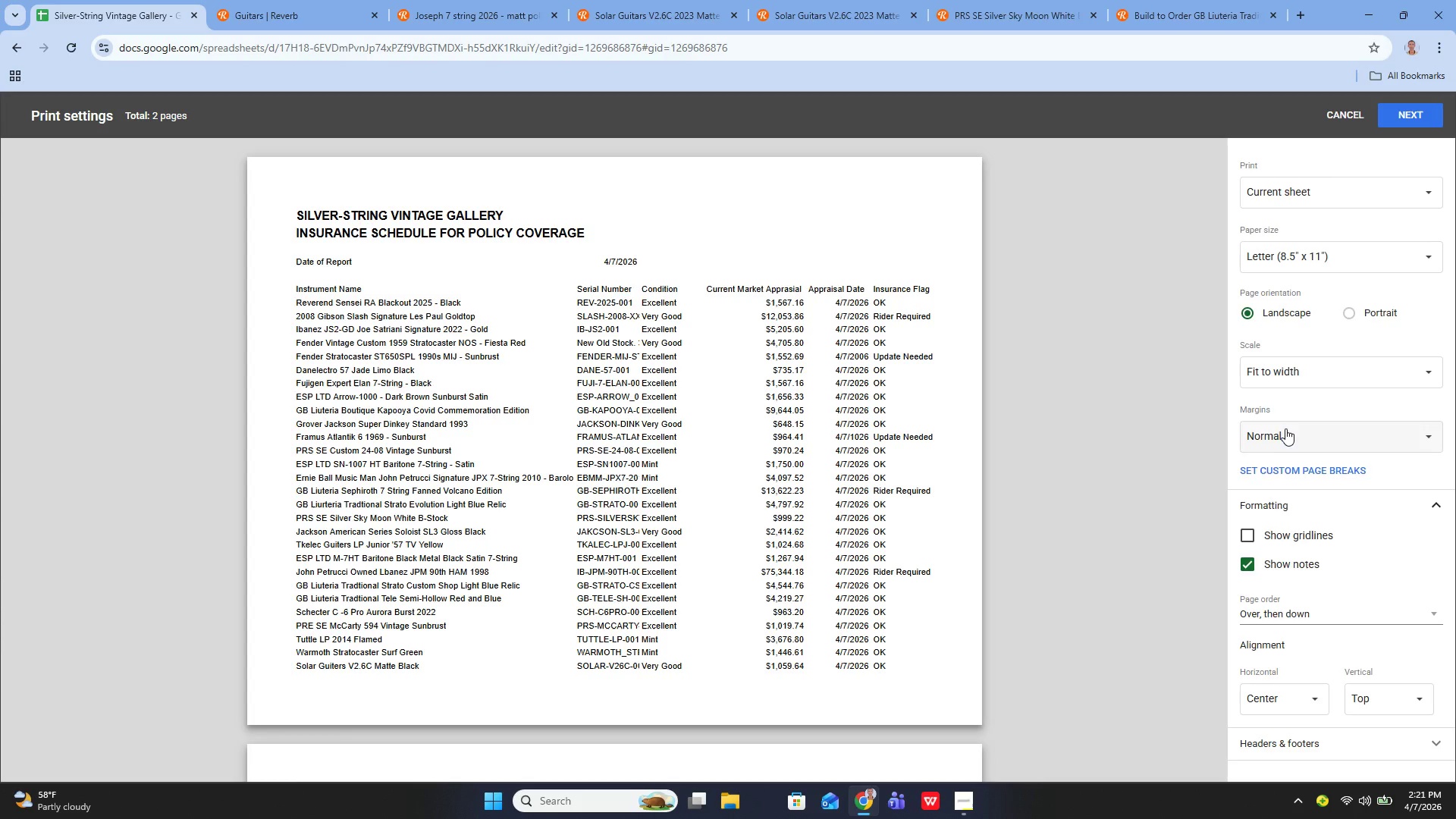 
left_click([1285, 428])
 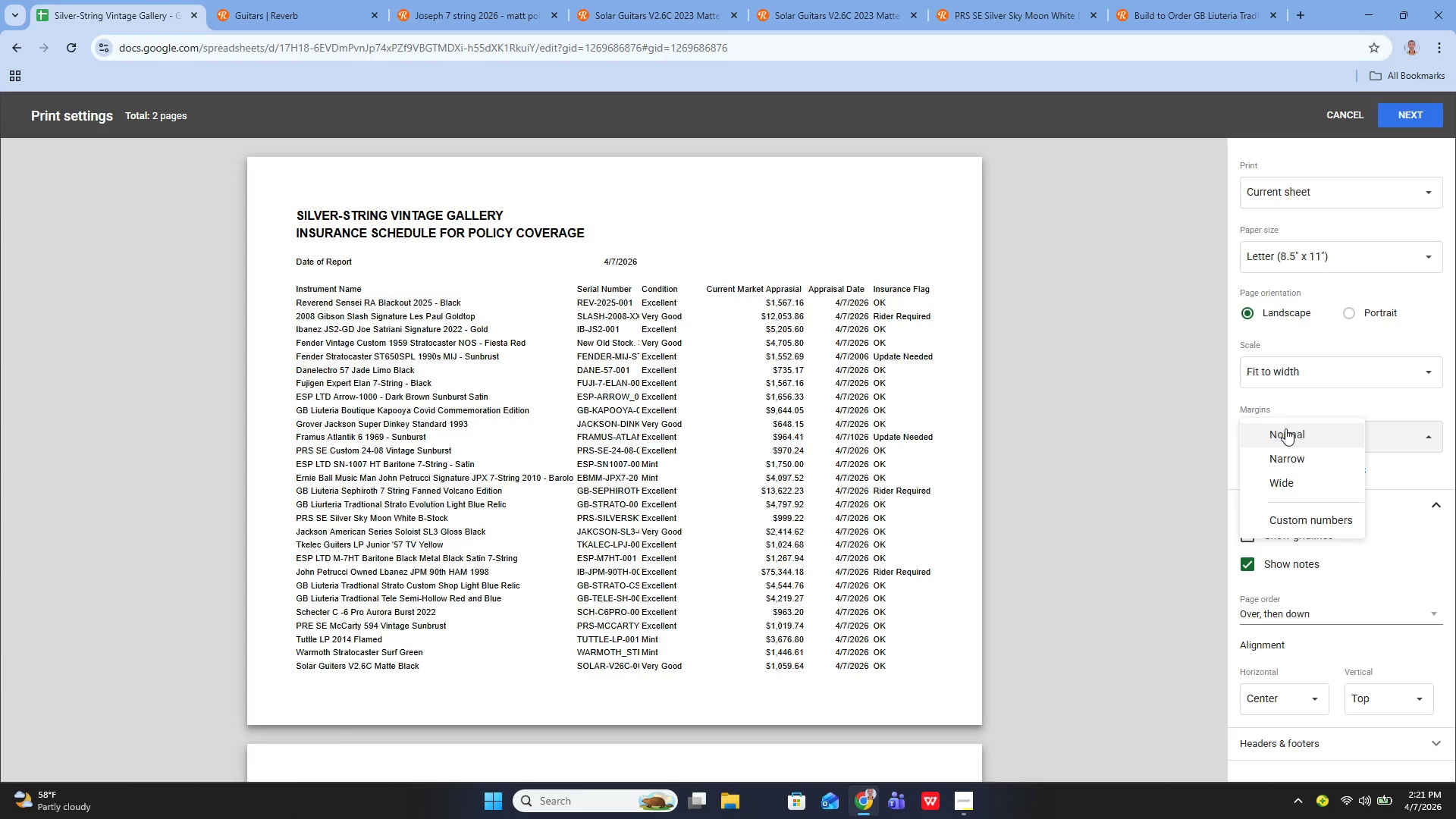 
left_click([1292, 466])
 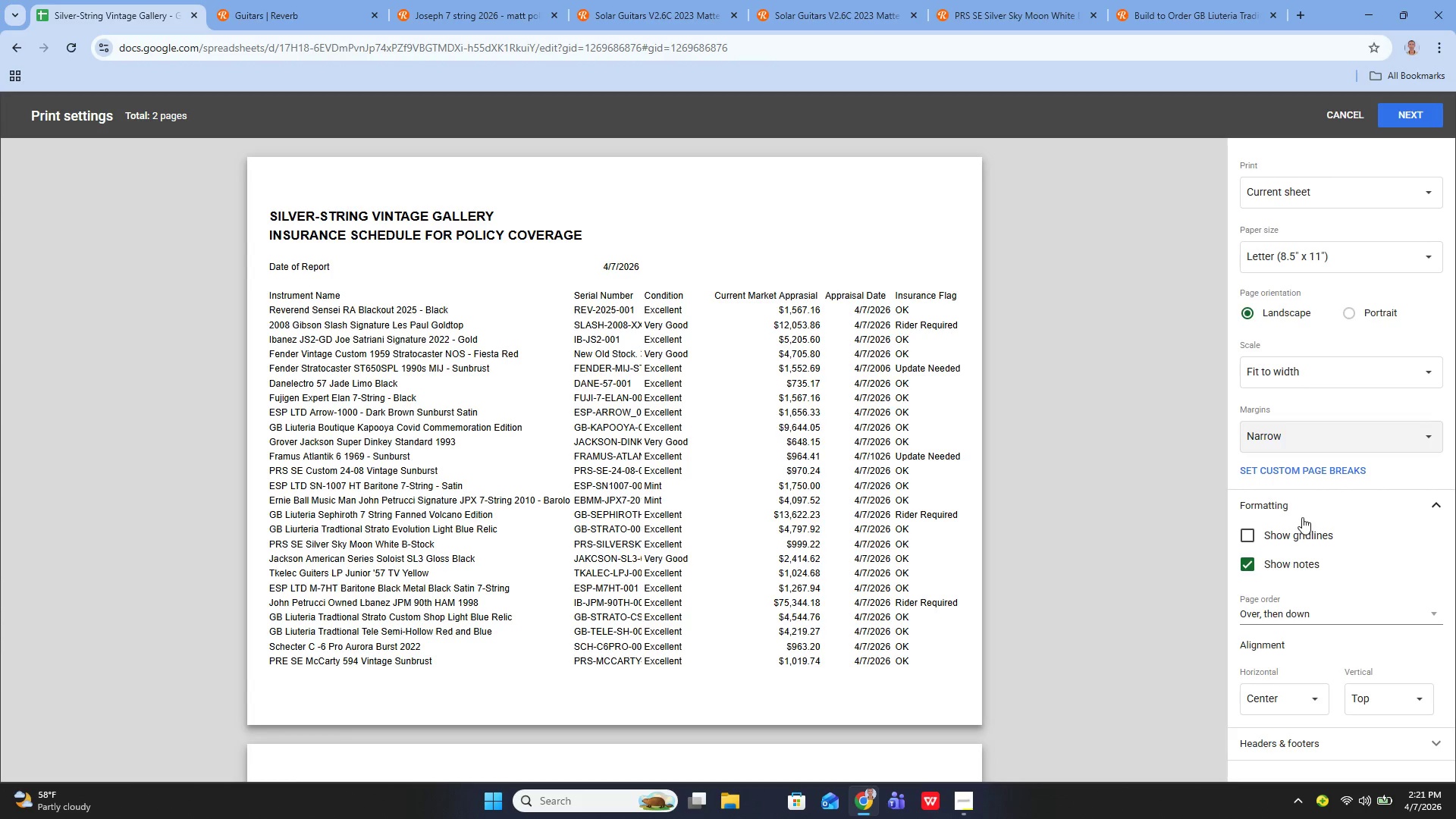 
wait(15.02)
 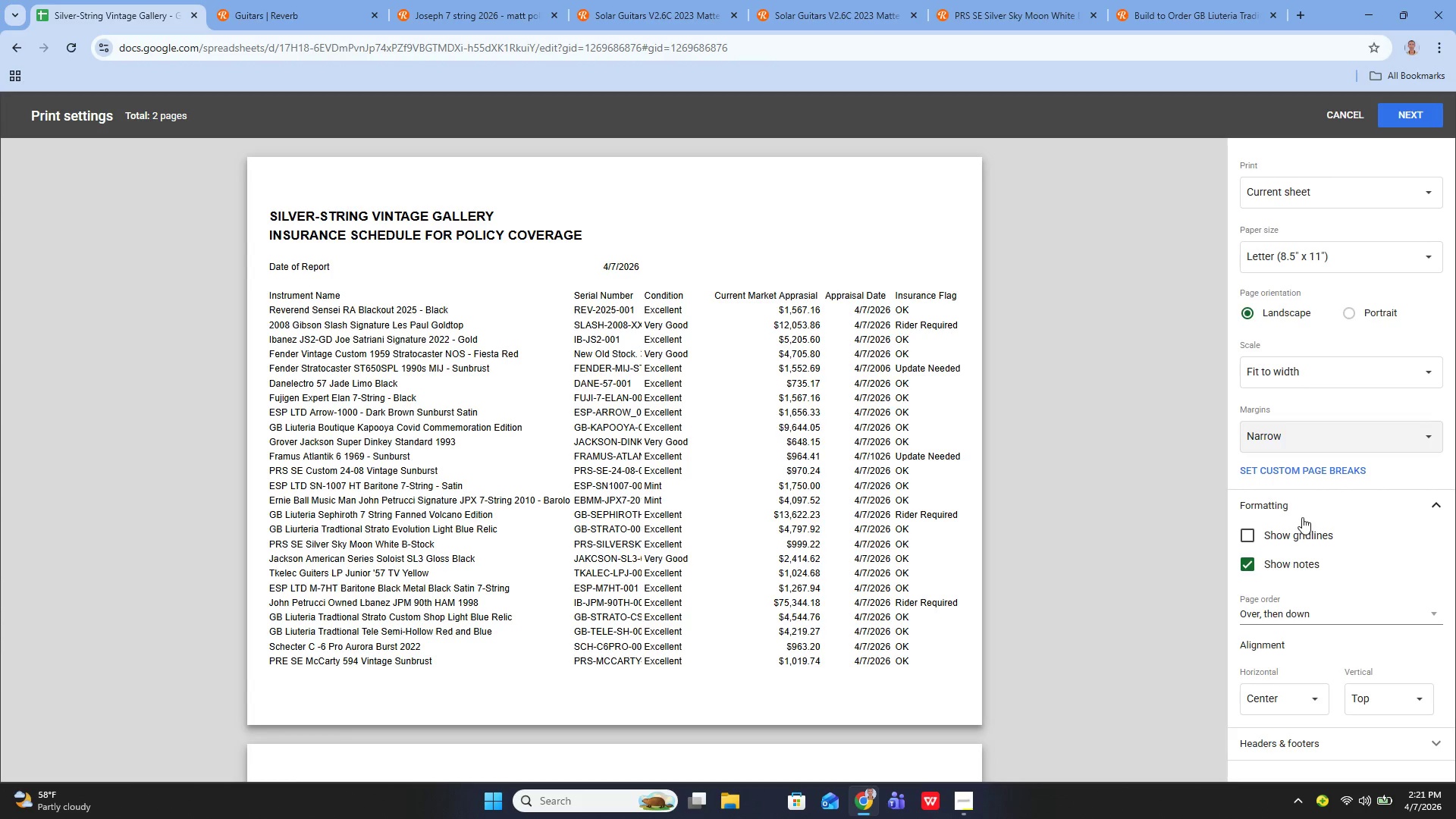 
left_click([1398, 117])
 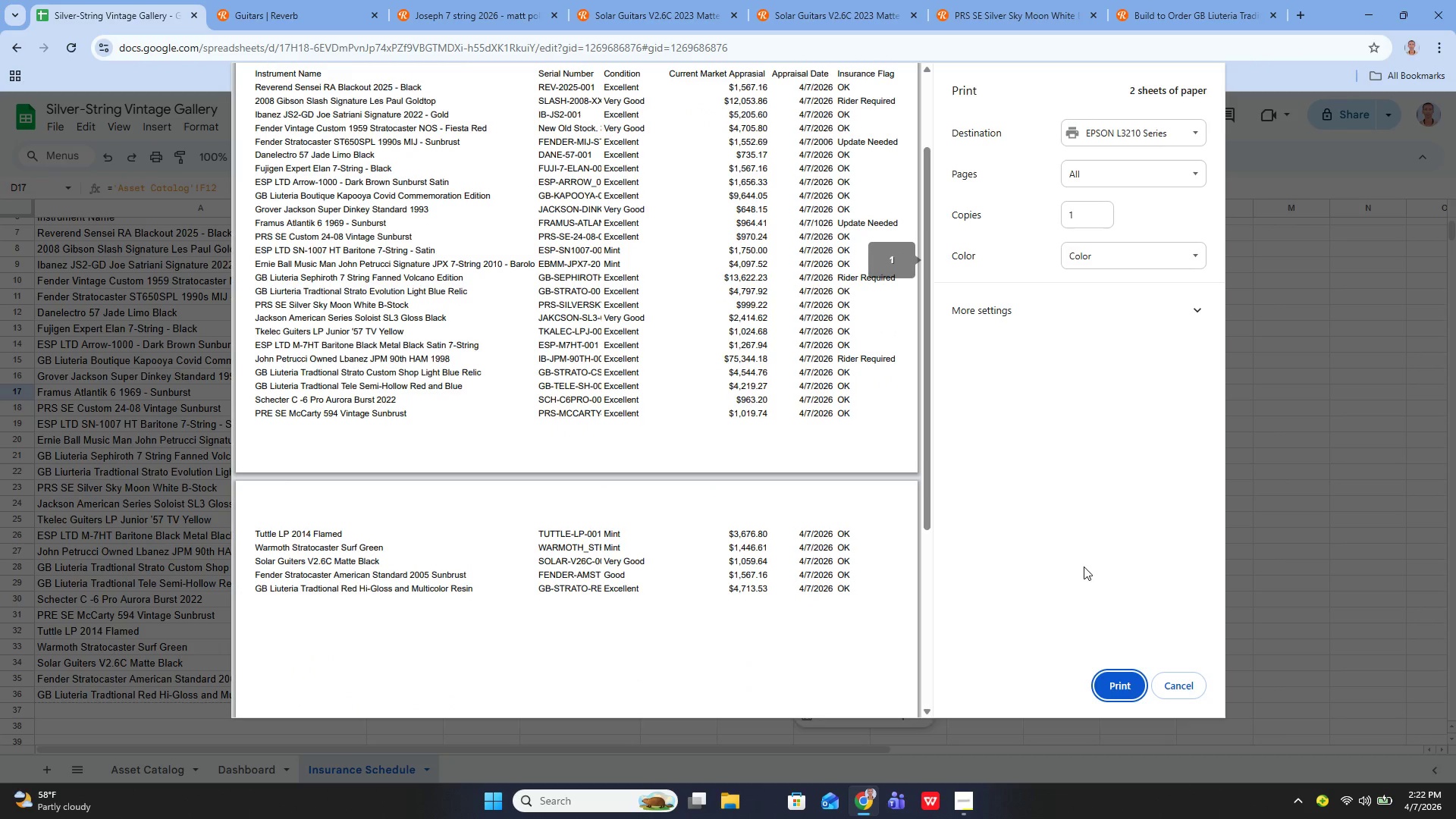 
wait(7.3)
 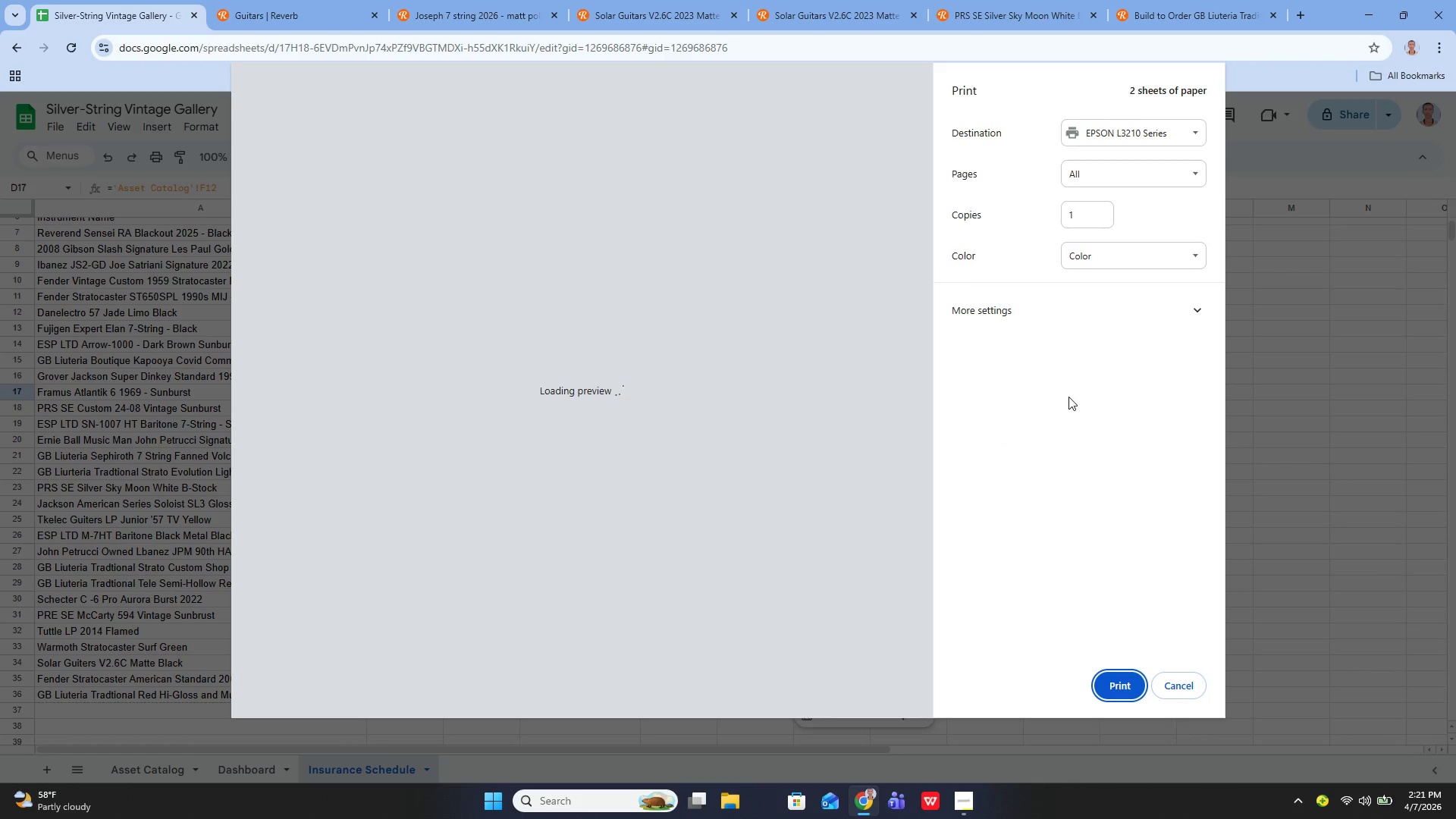 
left_click([1119, 690])
 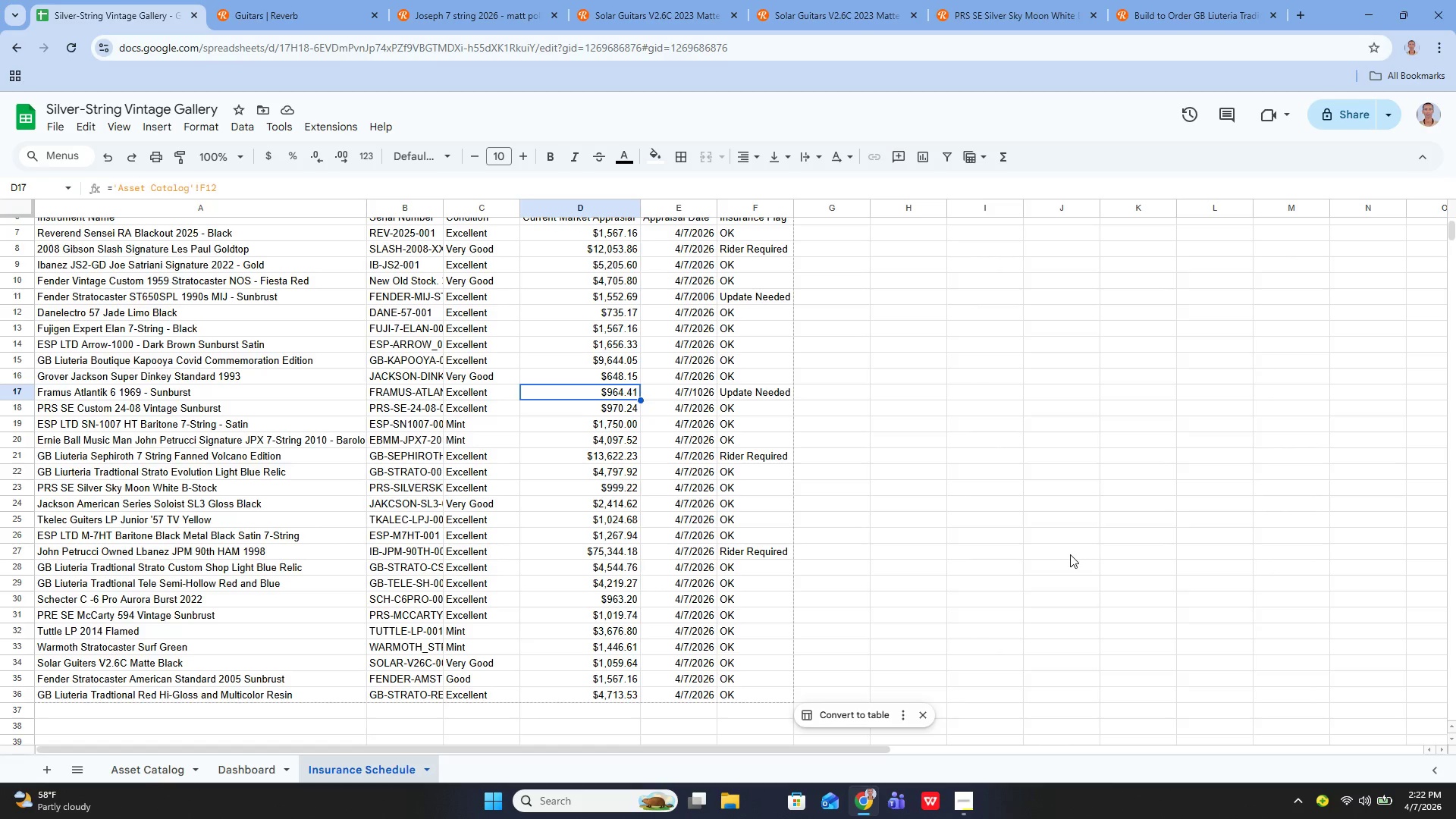 
wait(18.28)
 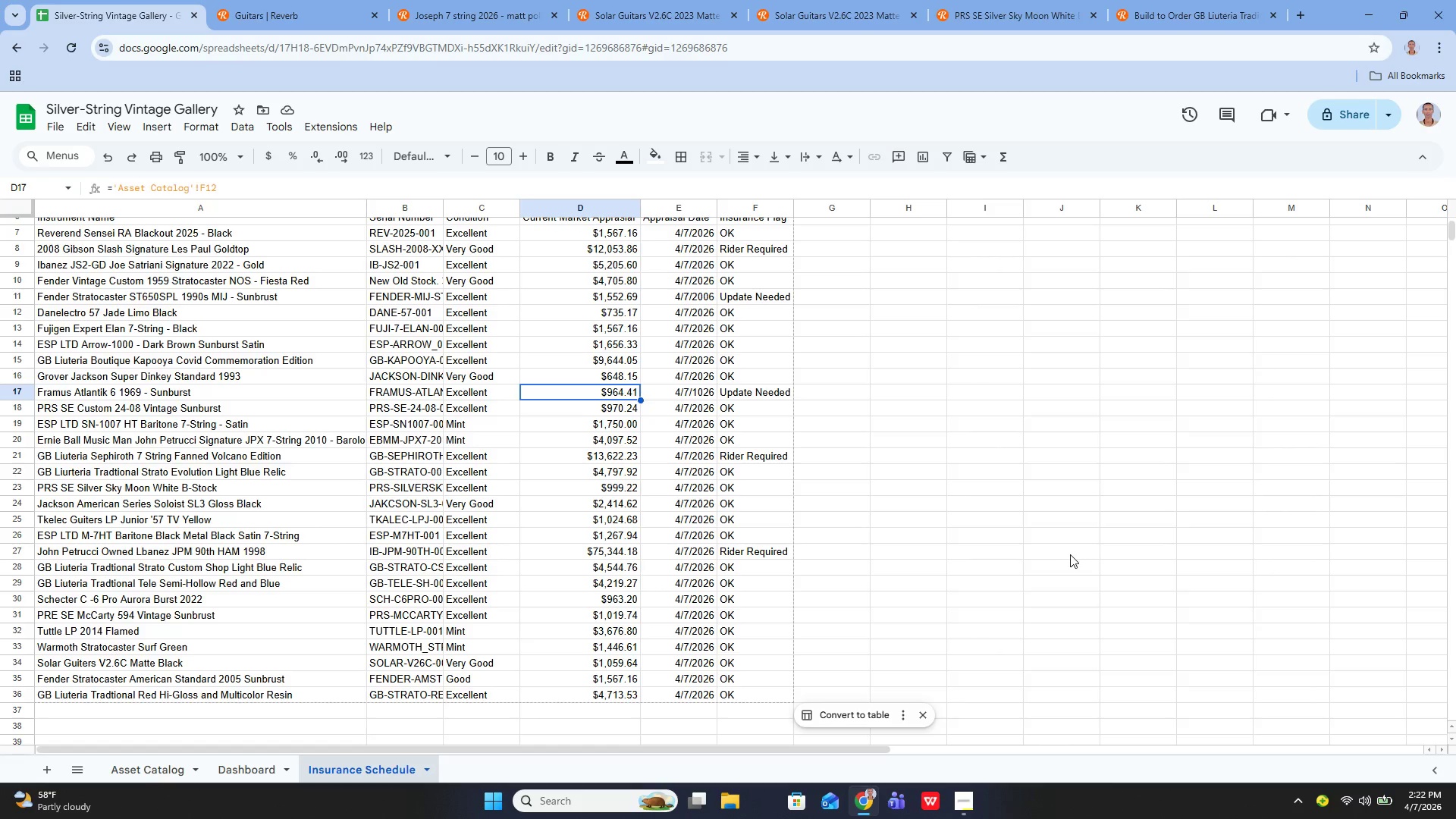 
left_click([54, 130])
 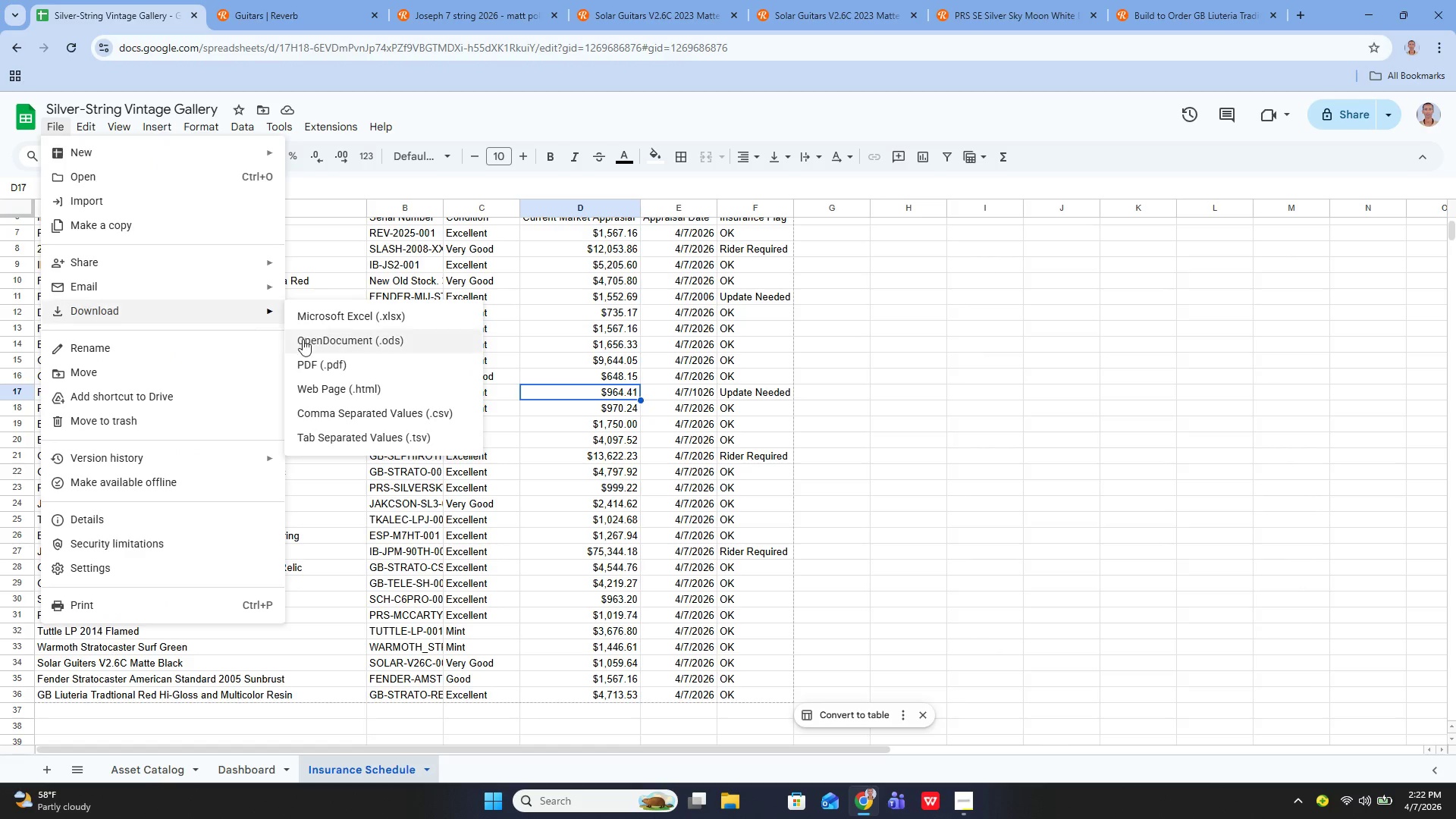 
left_click([344, 359])
 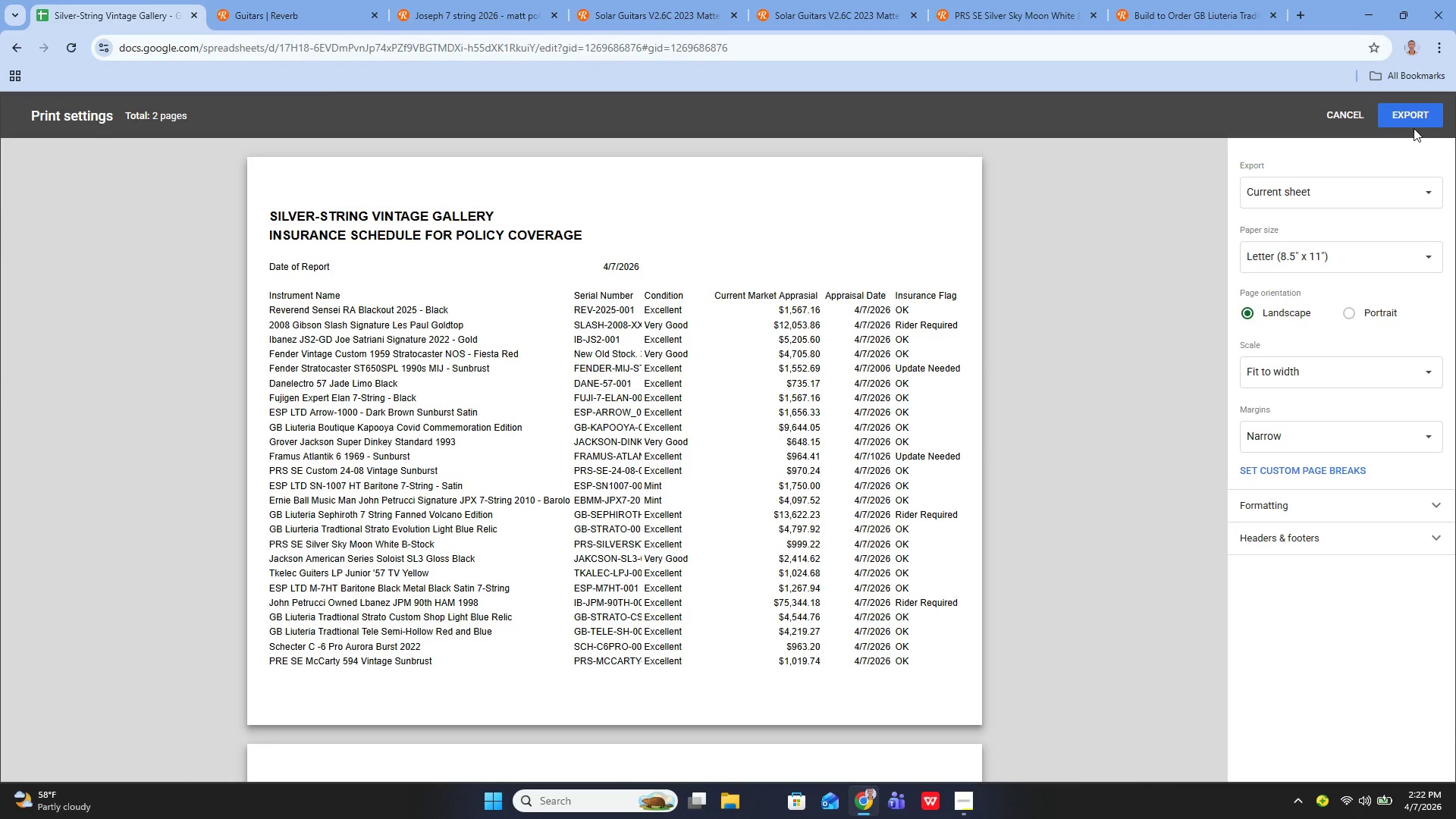 
left_click([1400, 113])
 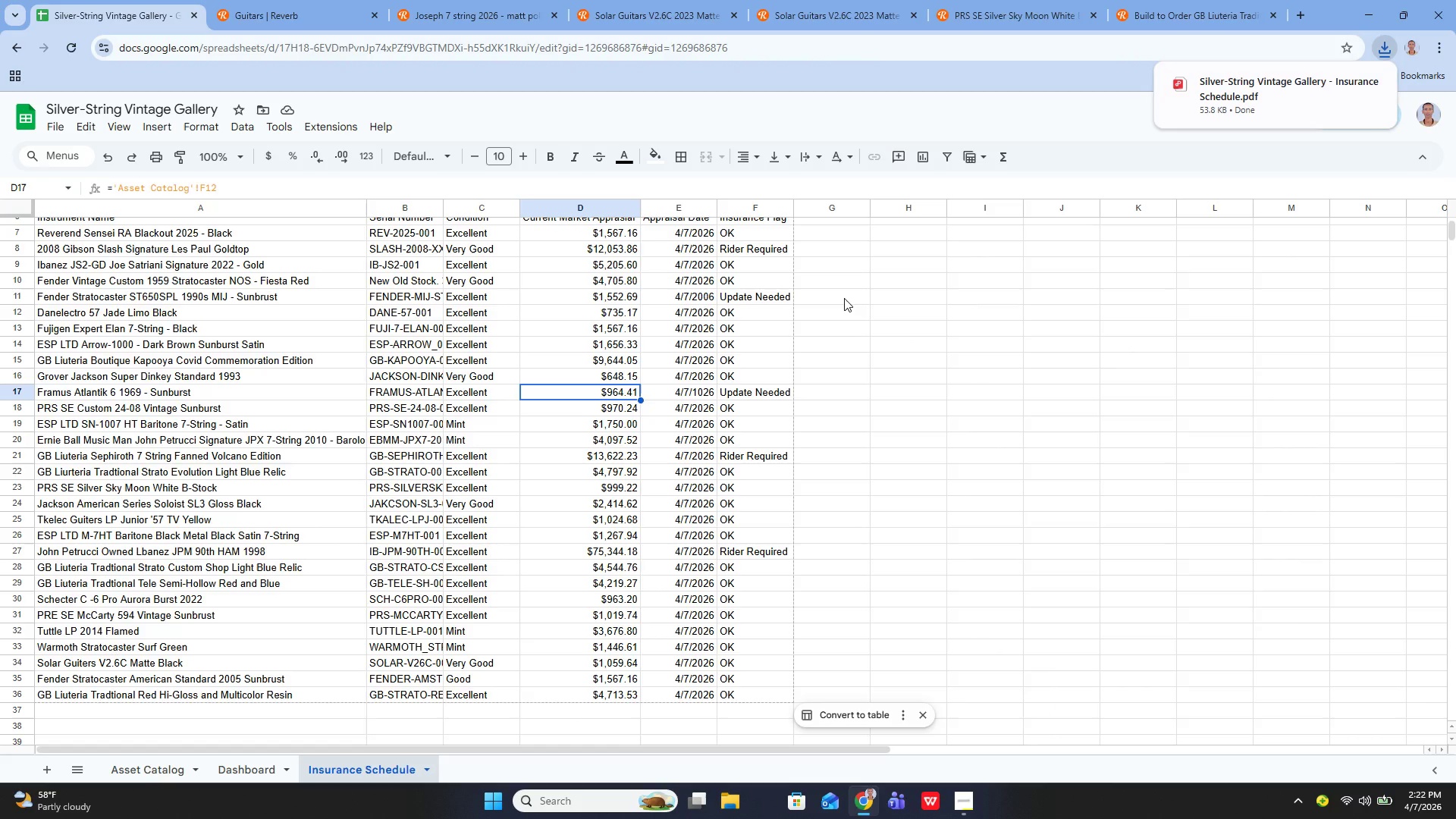 
wait(33.73)
 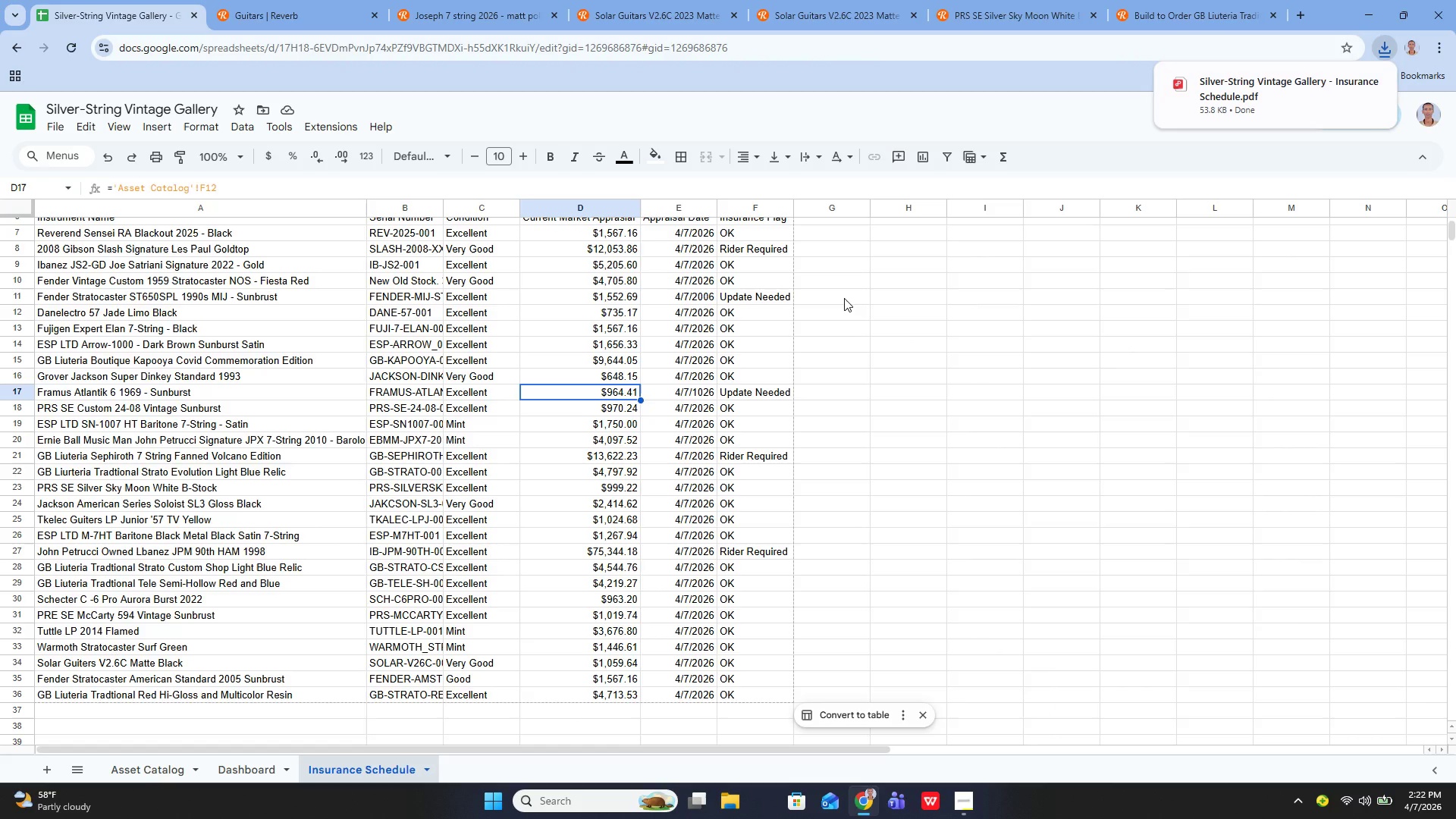 
left_click([152, 769])
 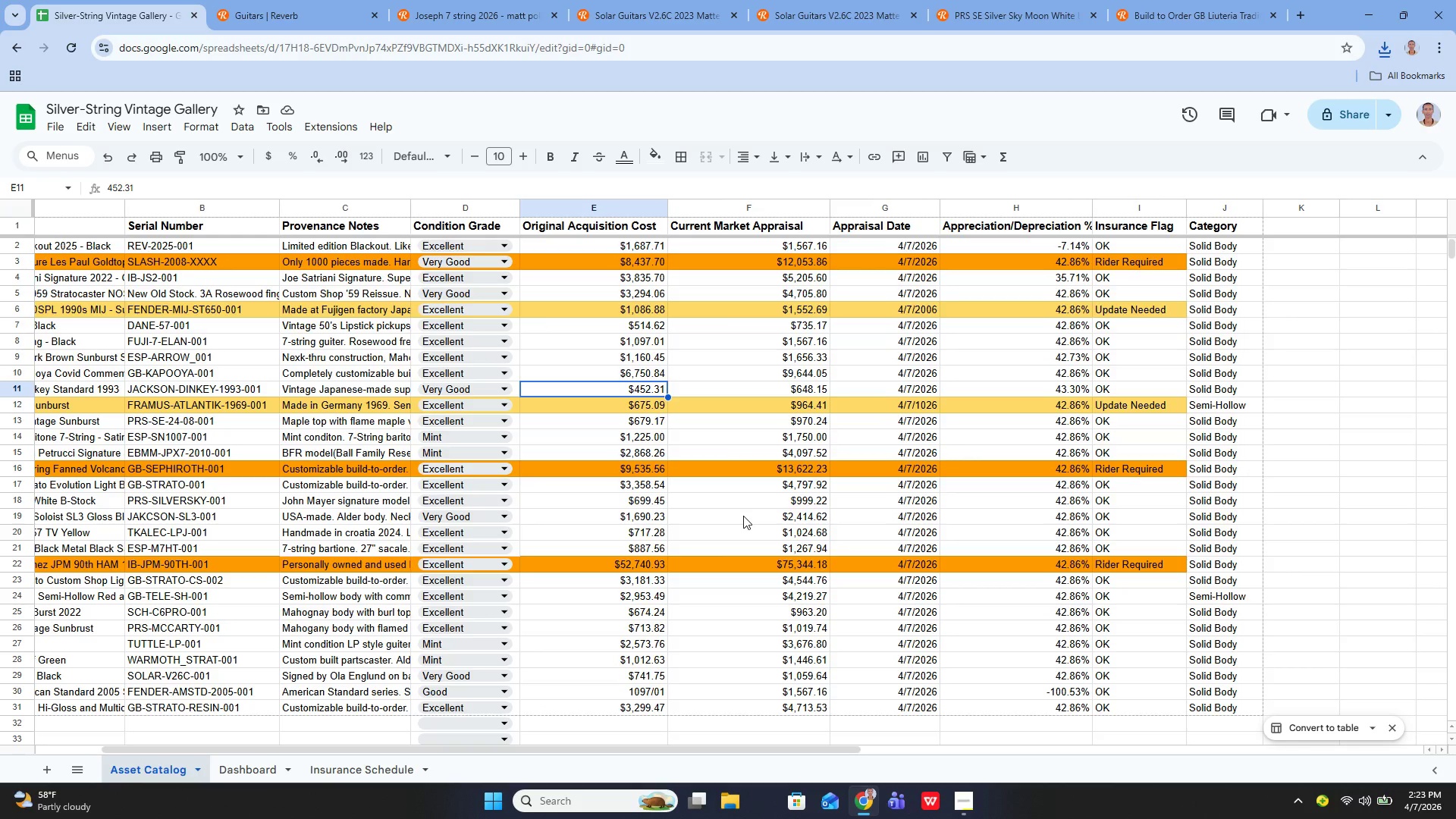 
wait(7.49)
 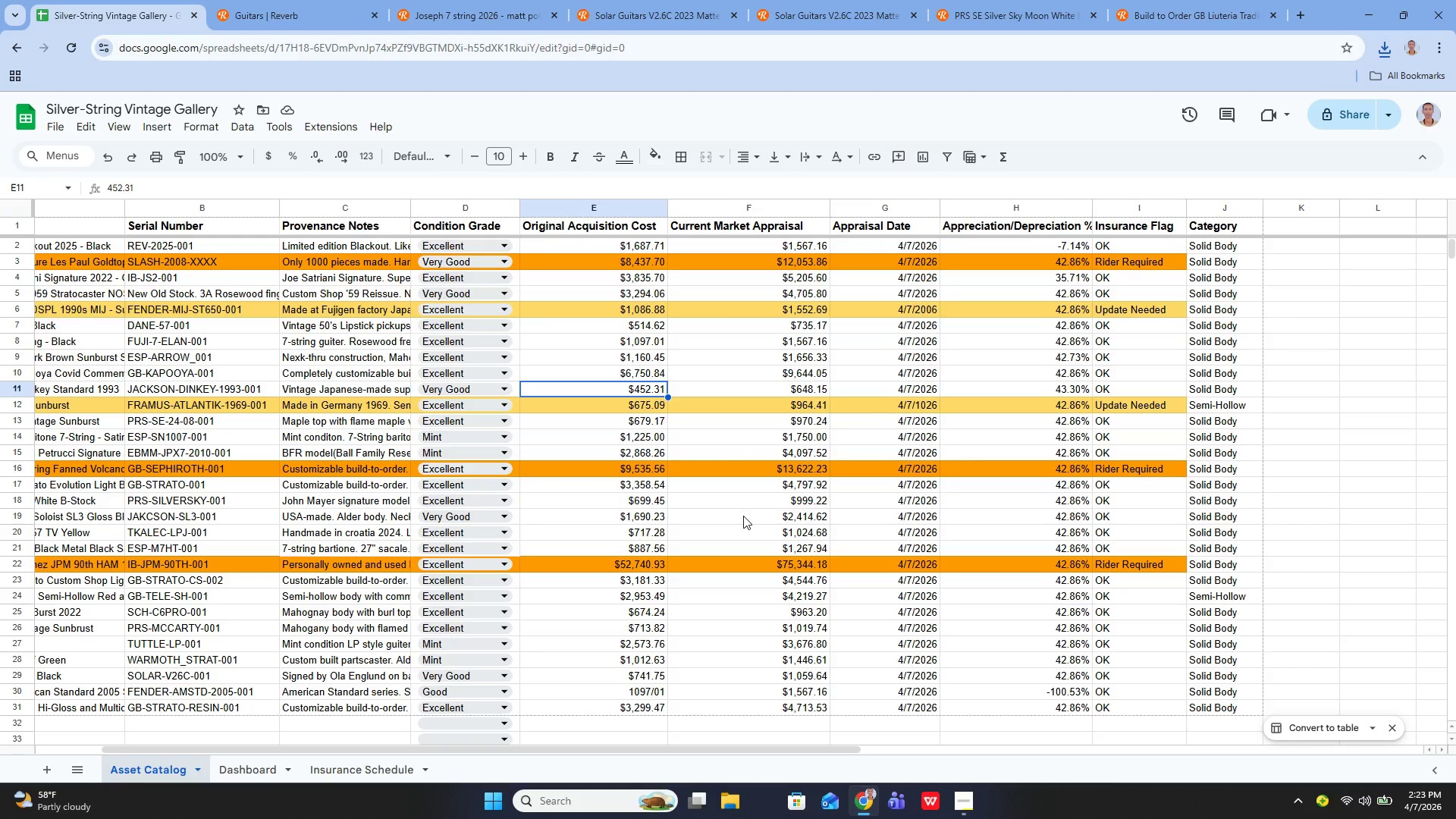 
left_click([1173, 207])
 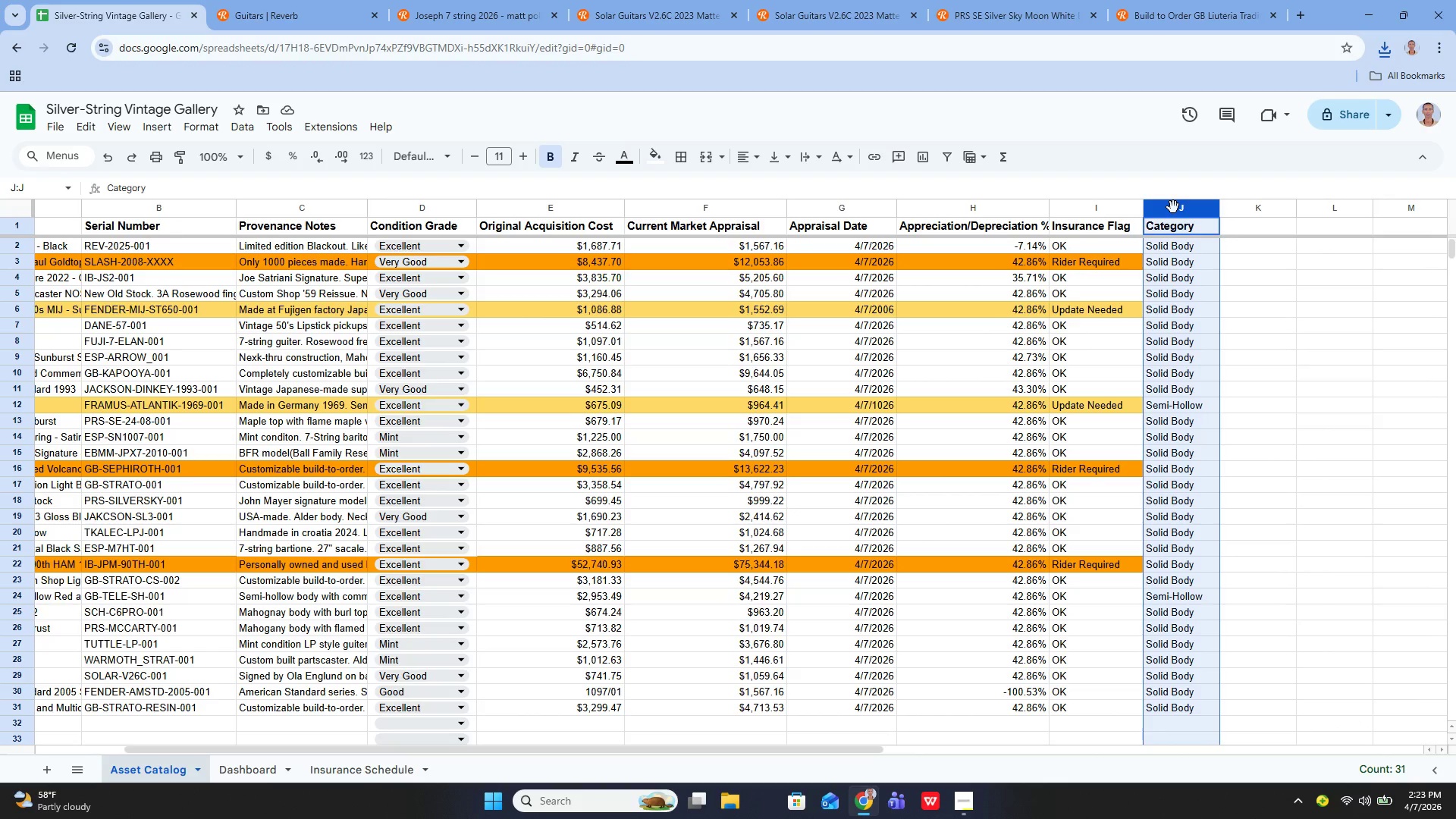 
wait(9.23)
 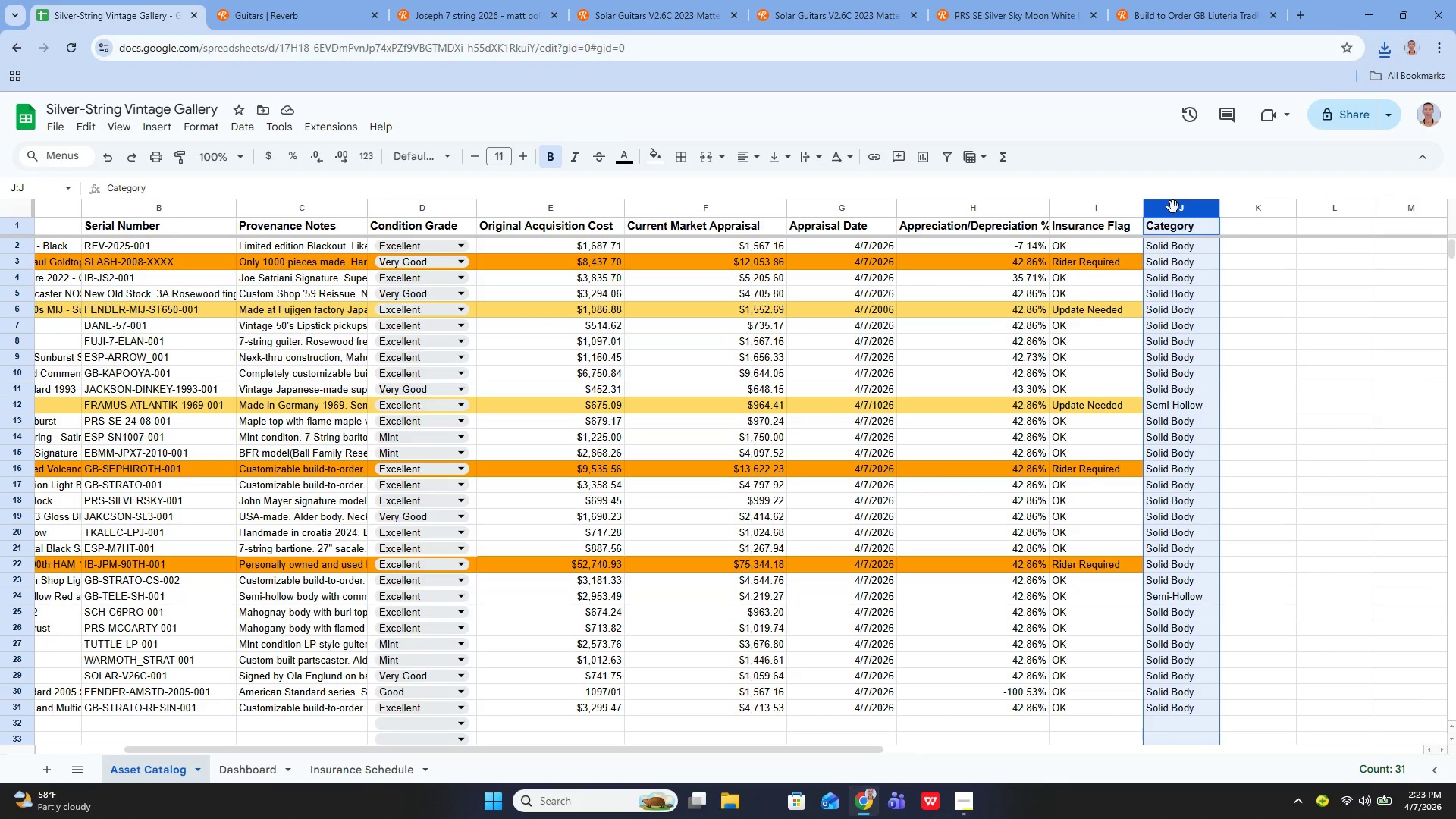 
left_click([246, 124])
 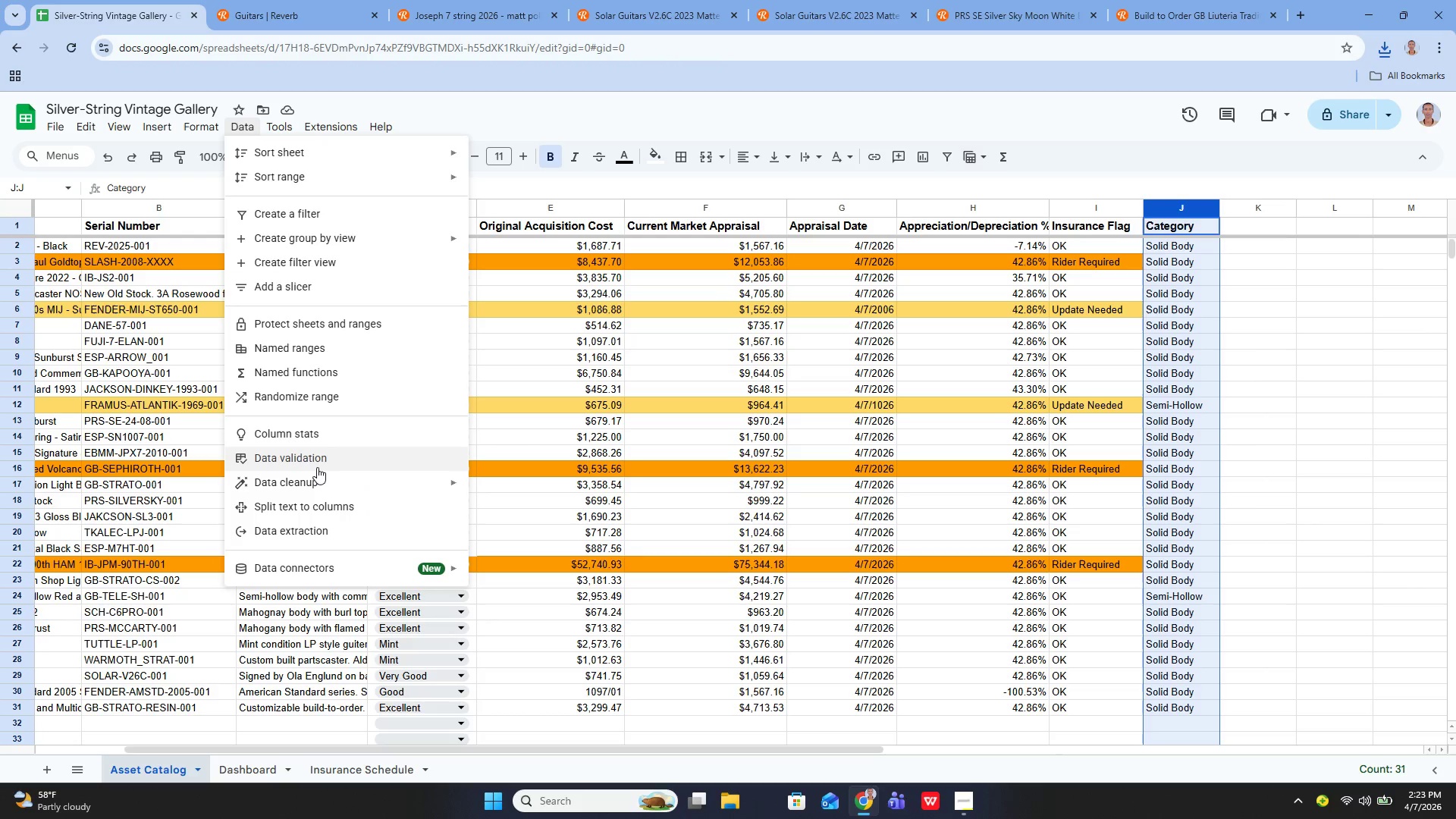 
left_click([315, 467])
 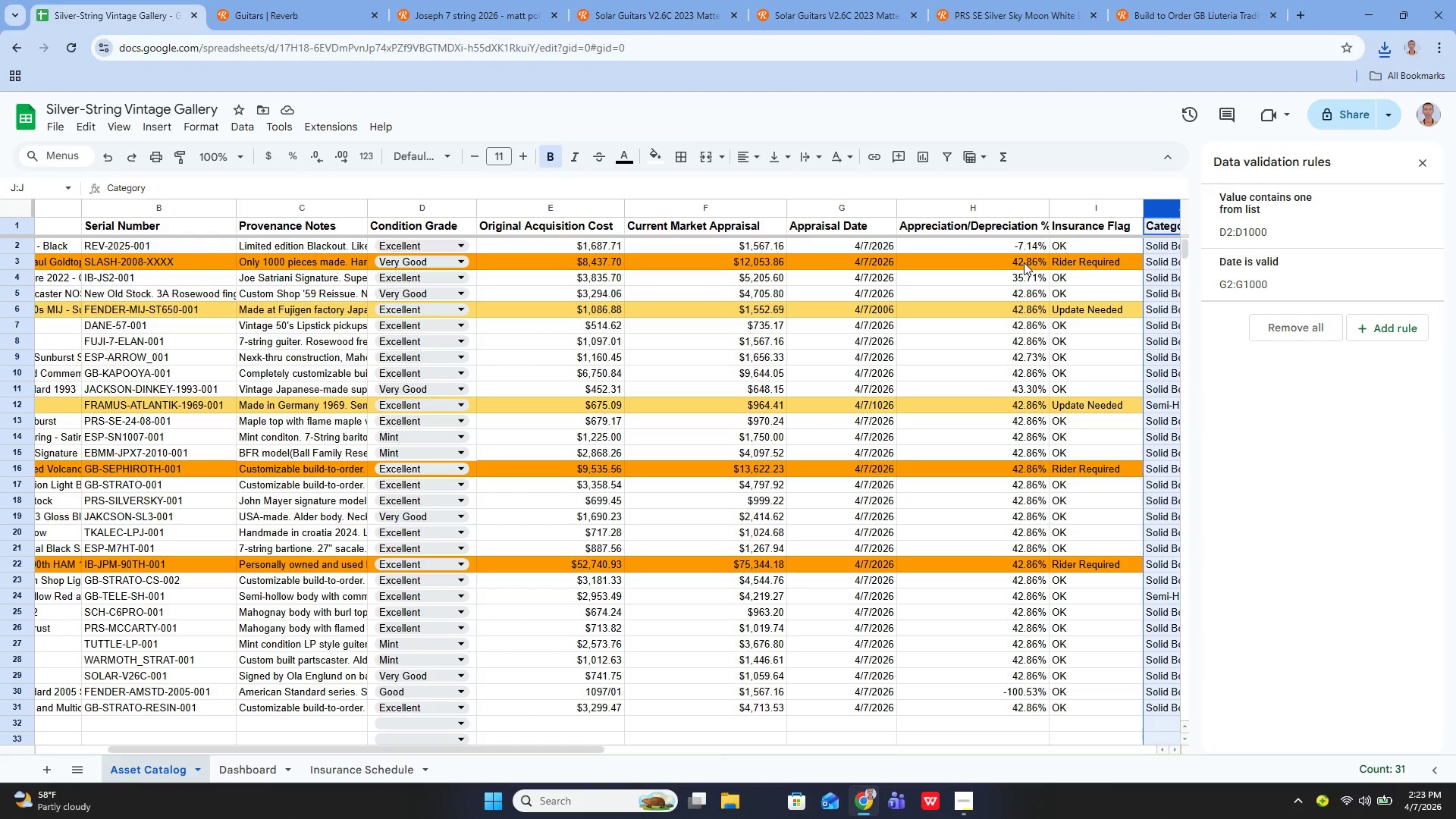 
wait(7.76)
 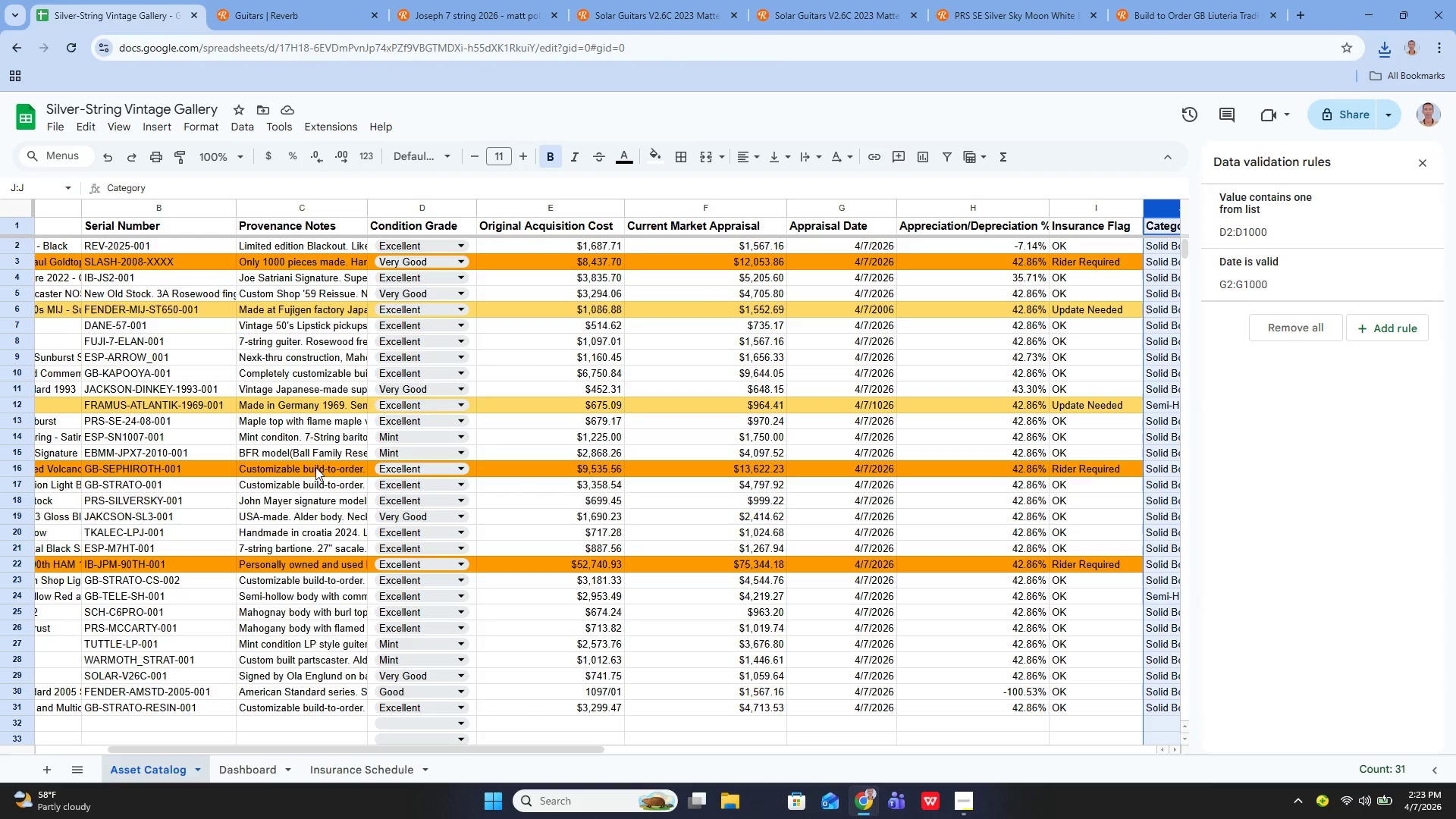 
left_click([1382, 323])
 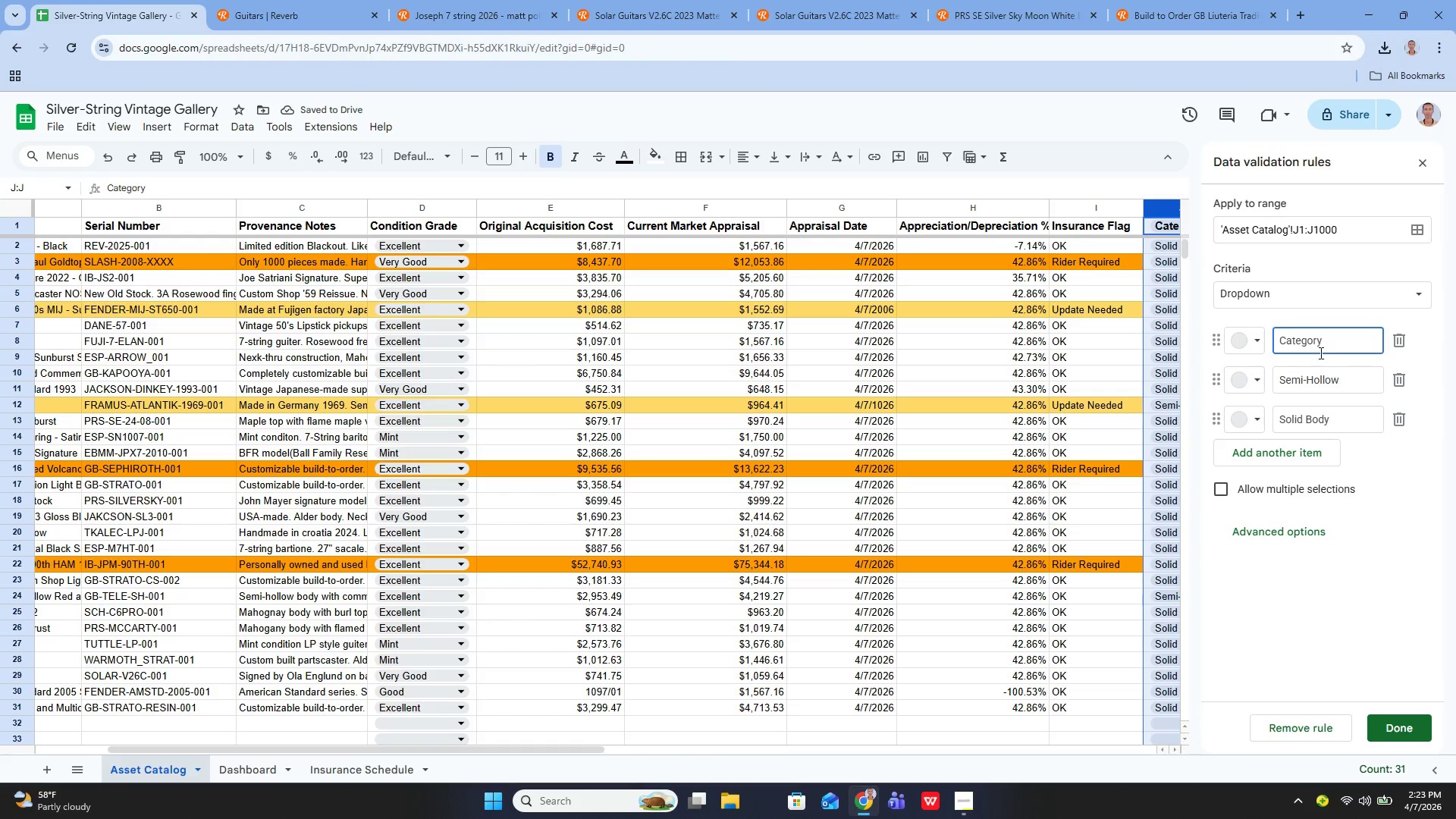 
wait(5.7)
 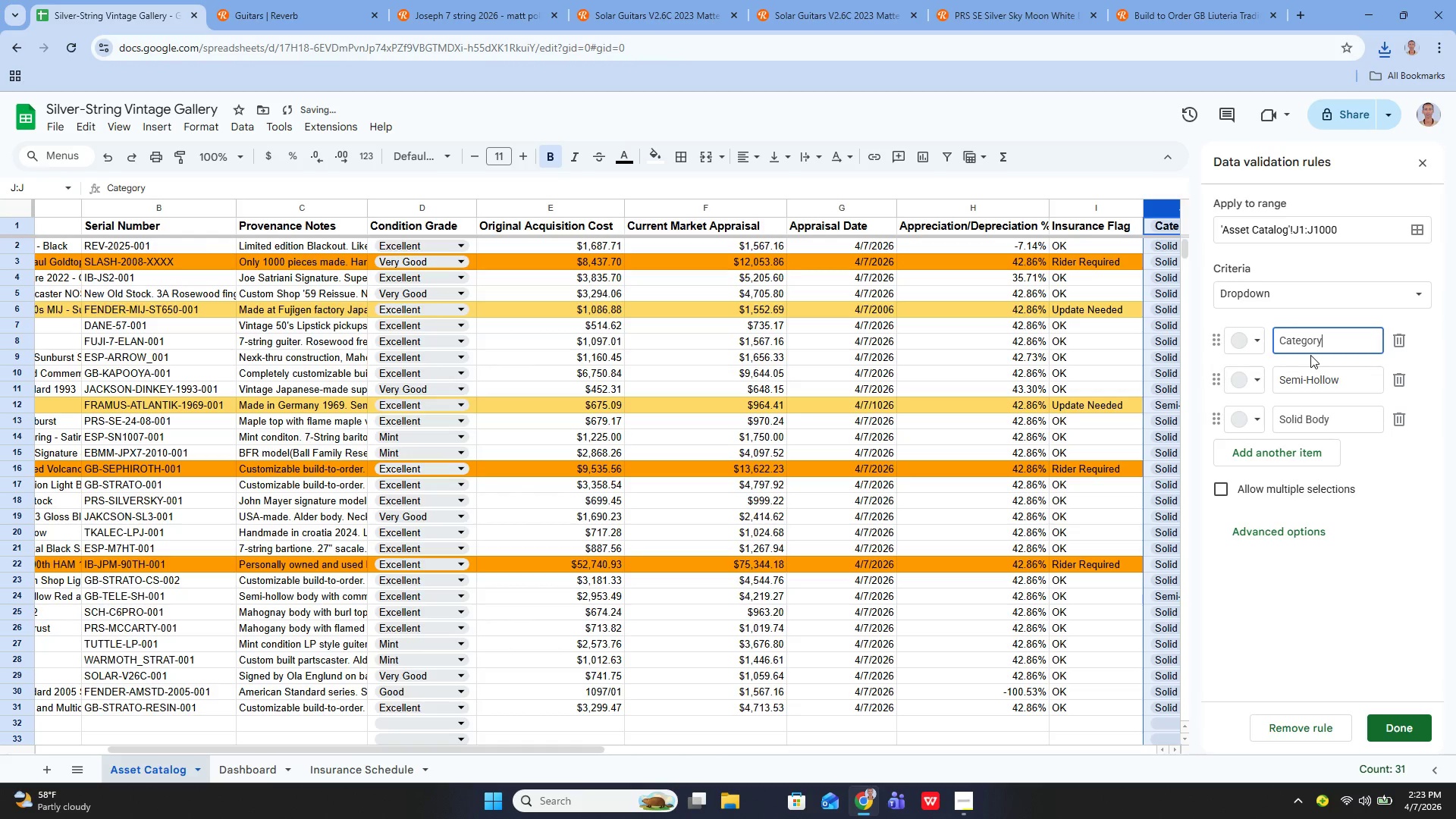 
left_click([1298, 295])
 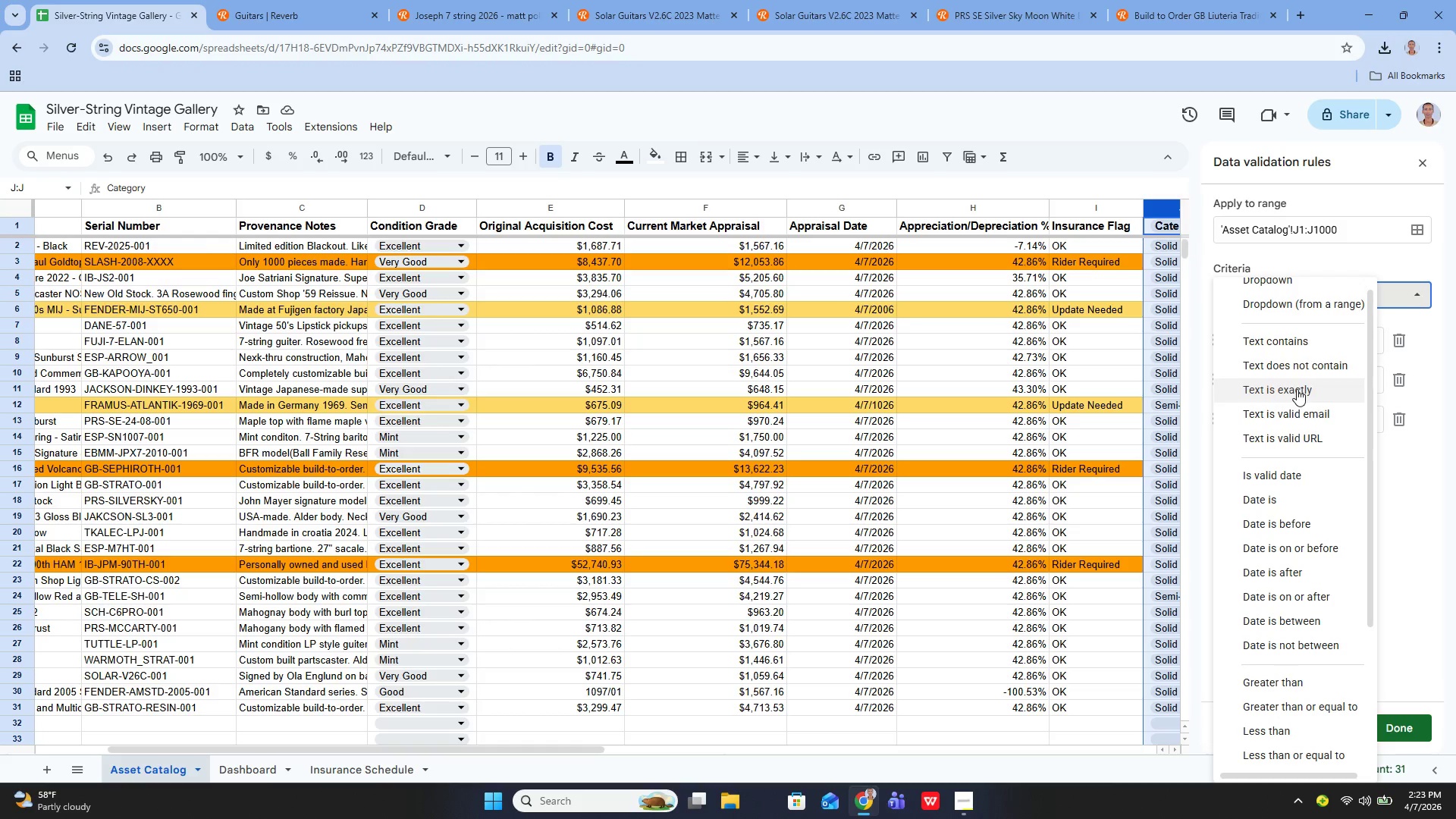 
wait(14.95)
 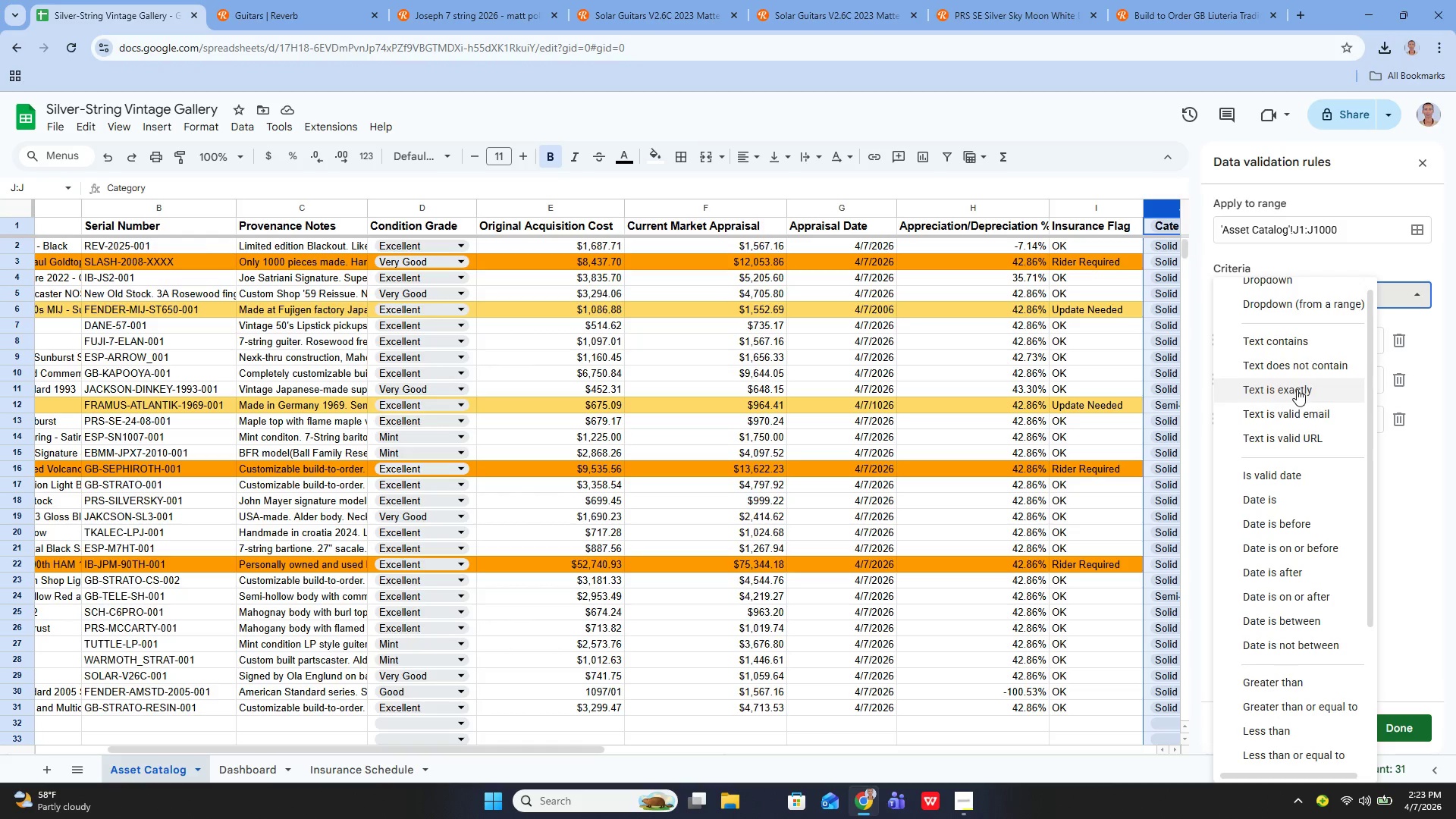 
left_click([1389, 298])
 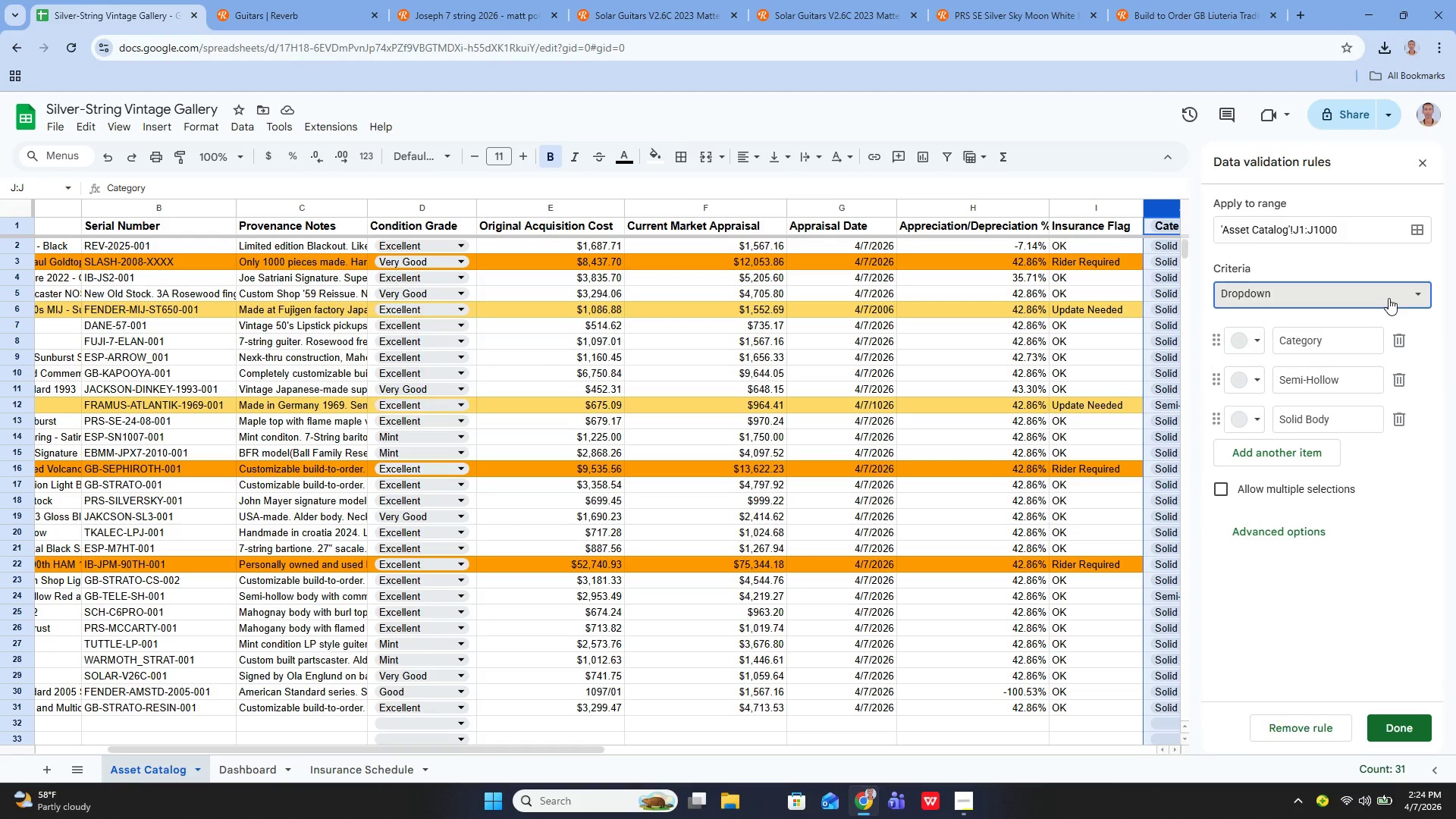 
wait(43.66)
 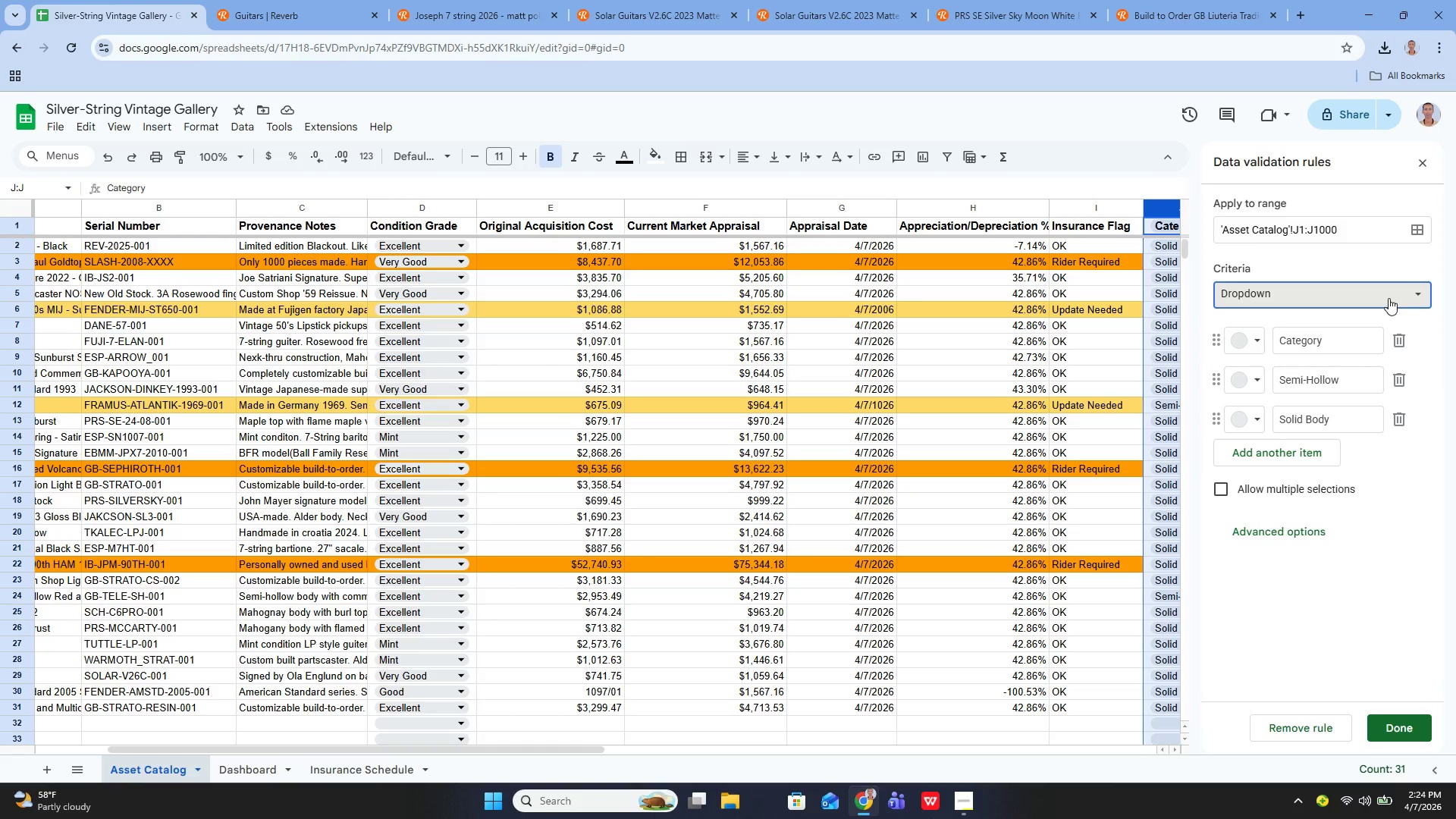 
left_click([1324, 335])
 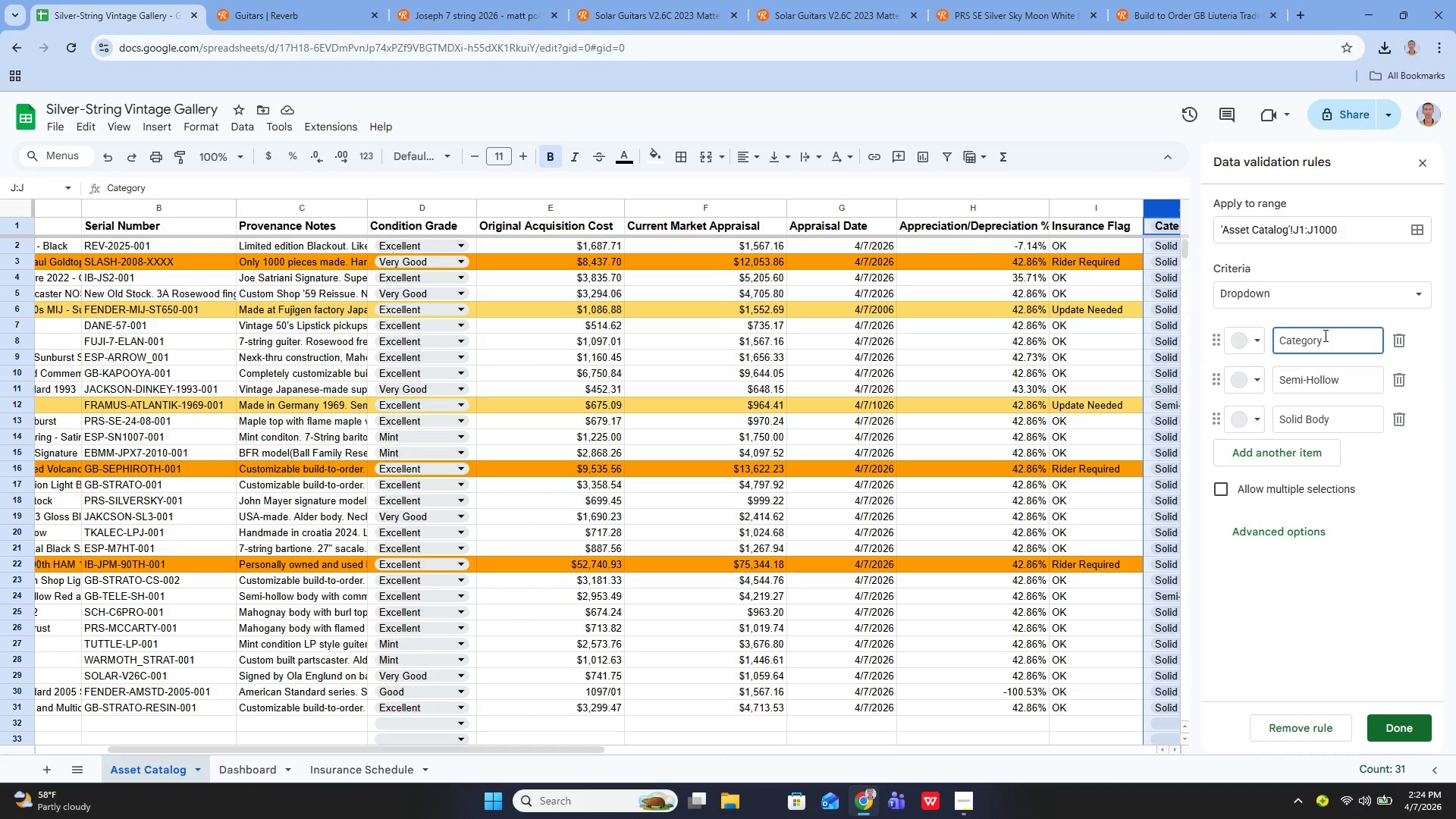 
key(Backspace)
key(Backspace)
key(Backspace)
key(Backspace)
key(Backspace)
key(Backspace)
key(Backspace)
key(Backspace)
type(Solid Body)
 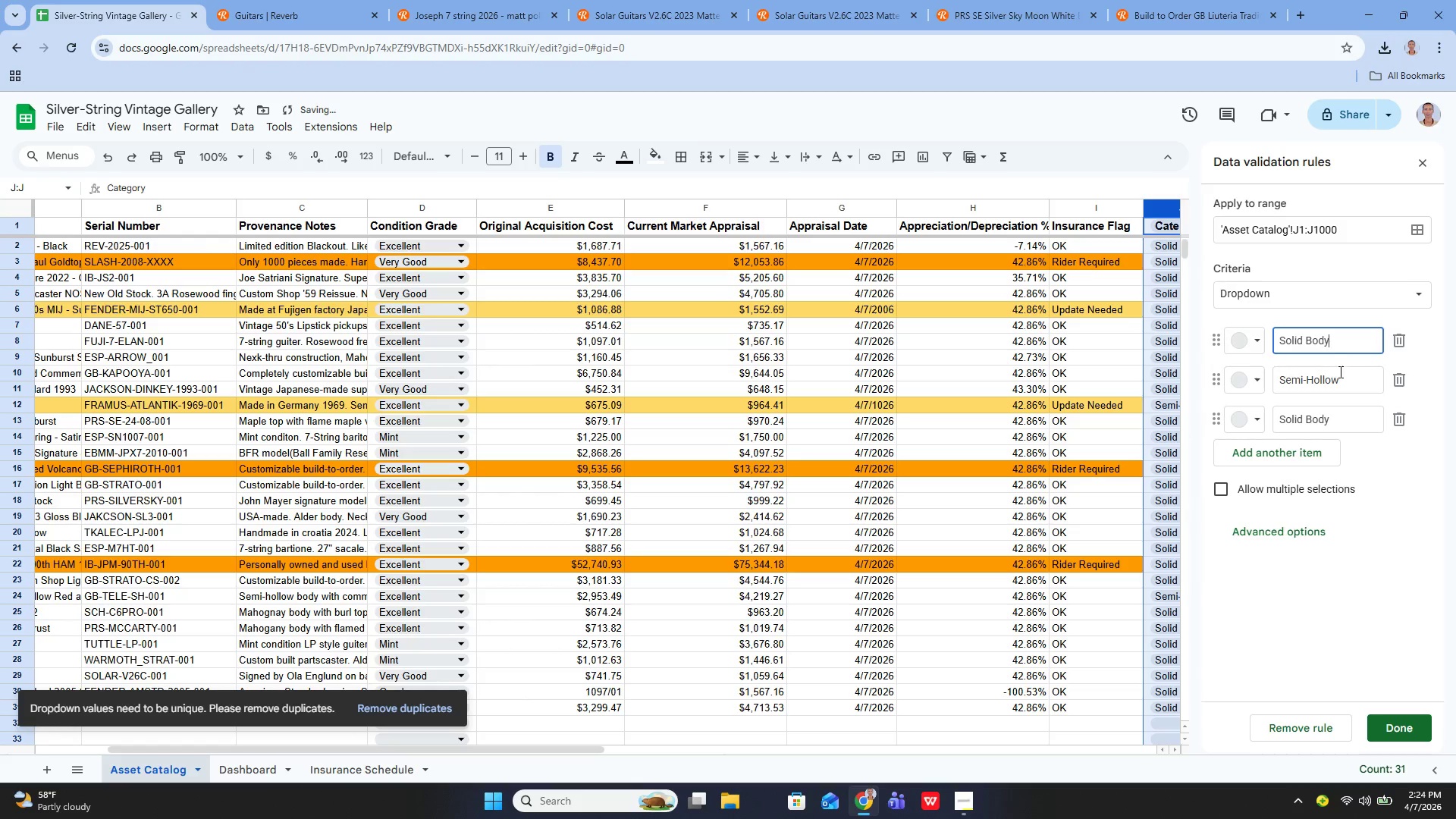 
left_click([1343, 373])
 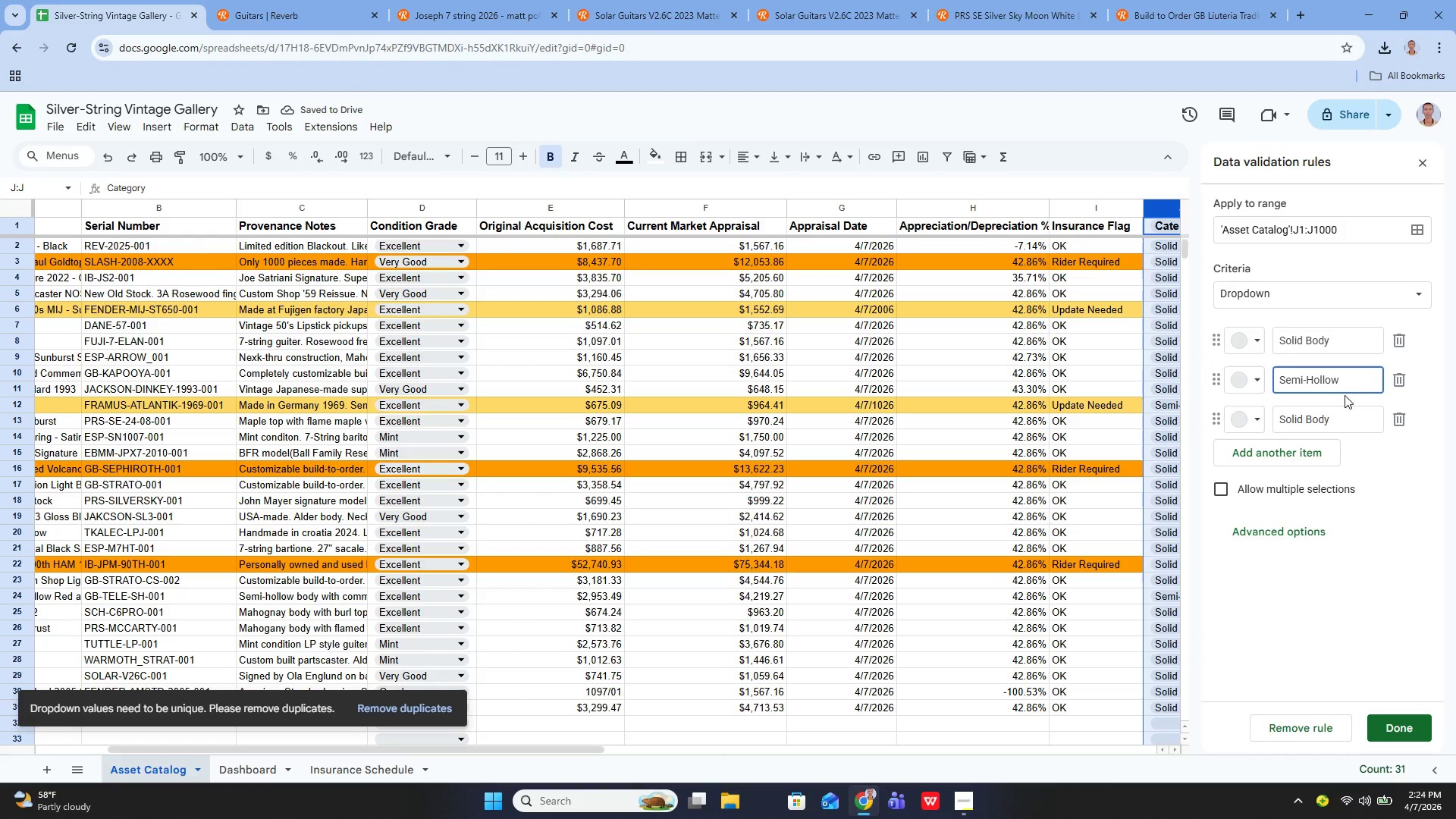 
left_click([1342, 415])
 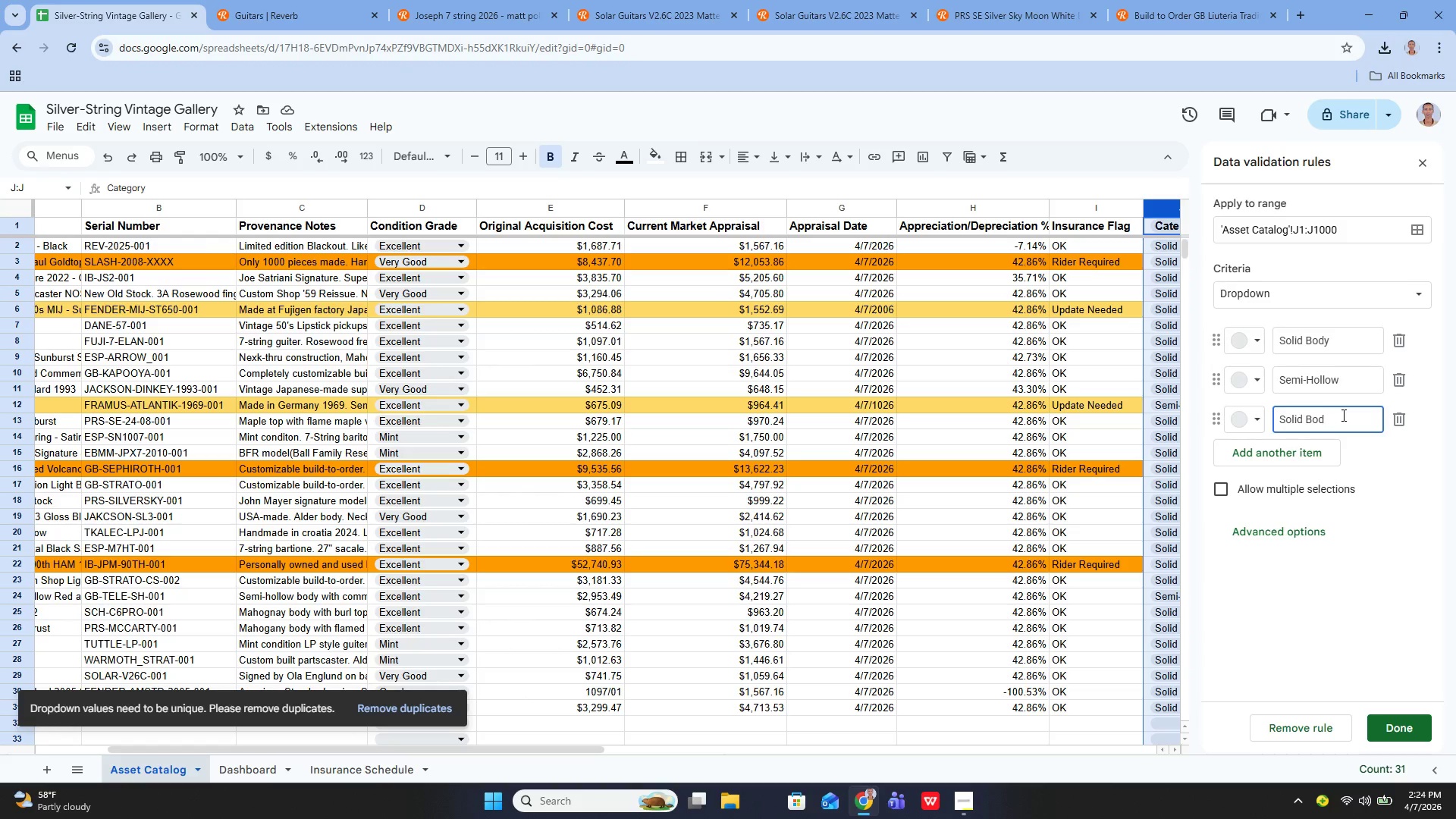 
key(Backspace)
key(Backspace)
key(Backspace)
key(Backspace)
key(Backspace)
key(Backspace)
key(Backspace)
key(Backspace)
key(Backspace)
key(Backspace)
type(Acoustic)
 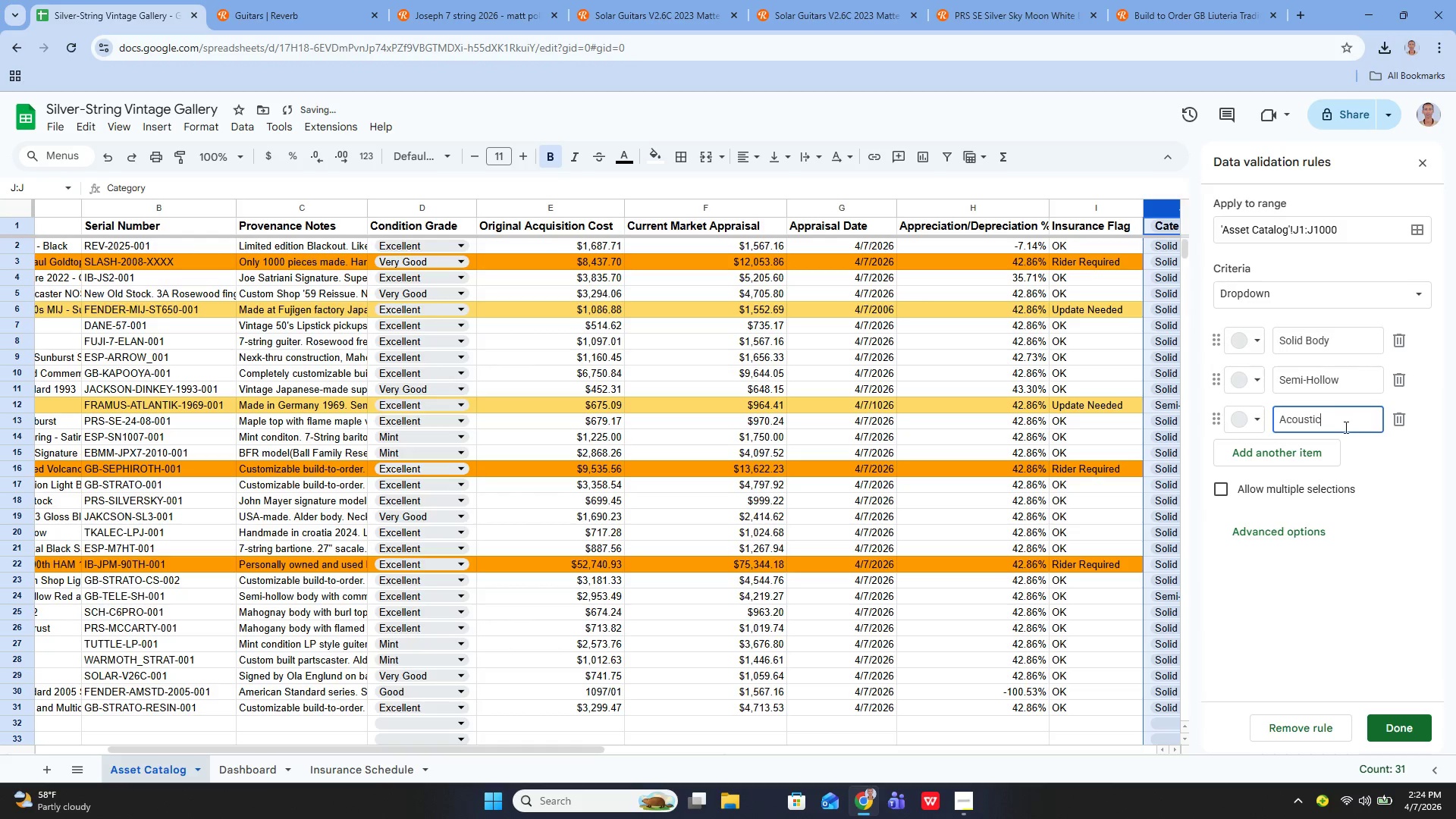 
left_click([1318, 448])
 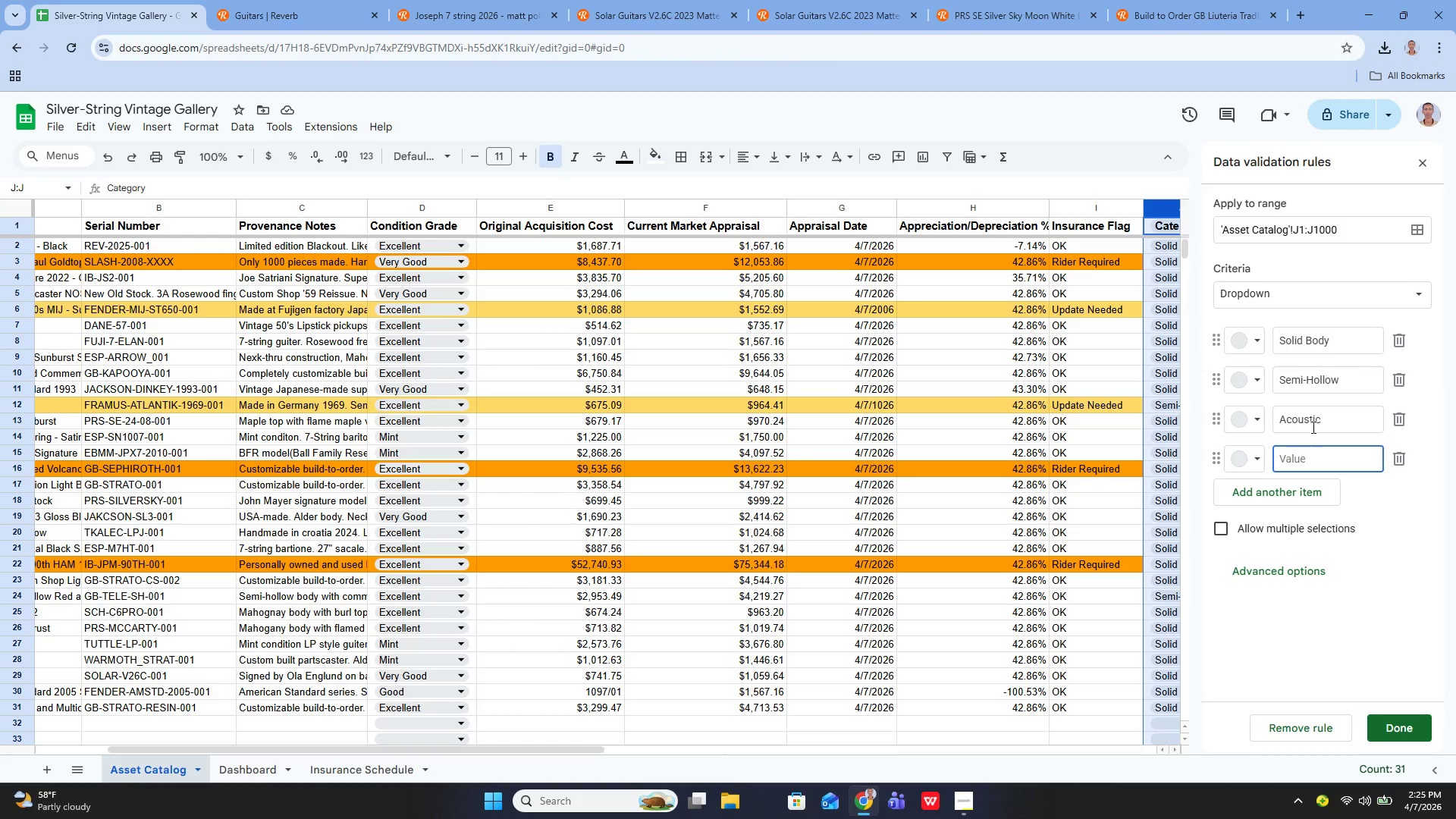 
wait(5.41)
 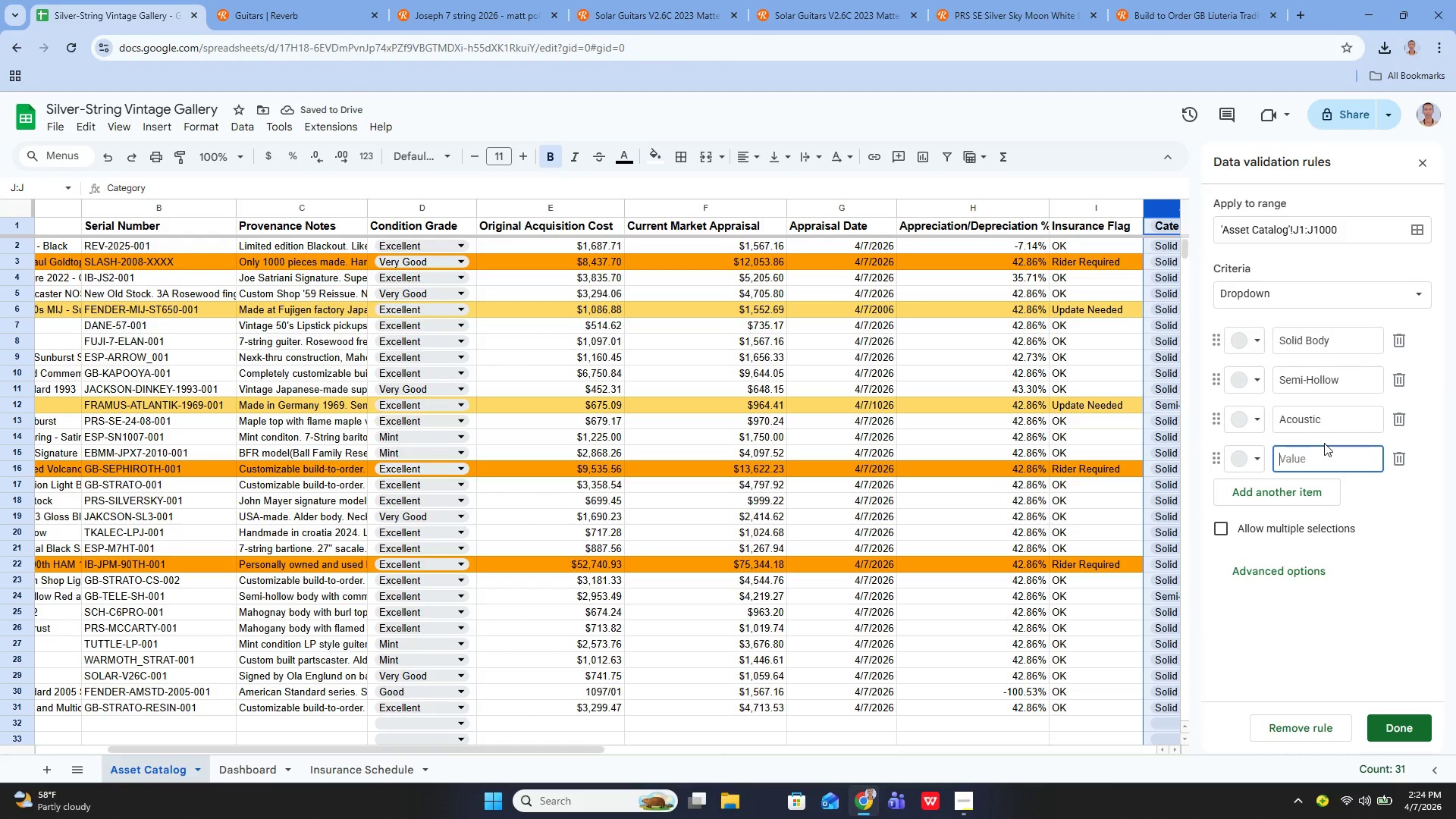 
type(Amplifier)
 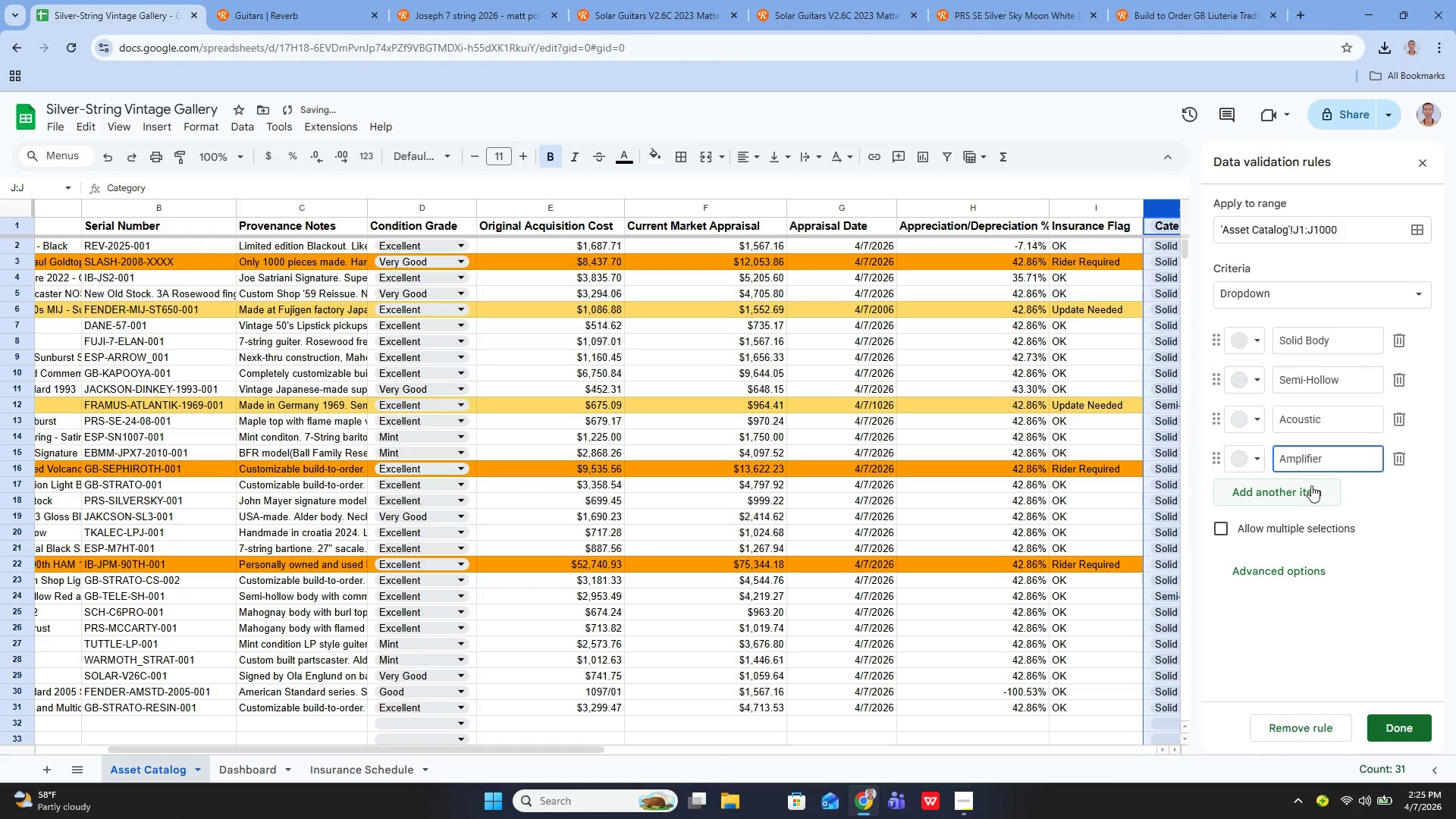 
left_click([1290, 488])
 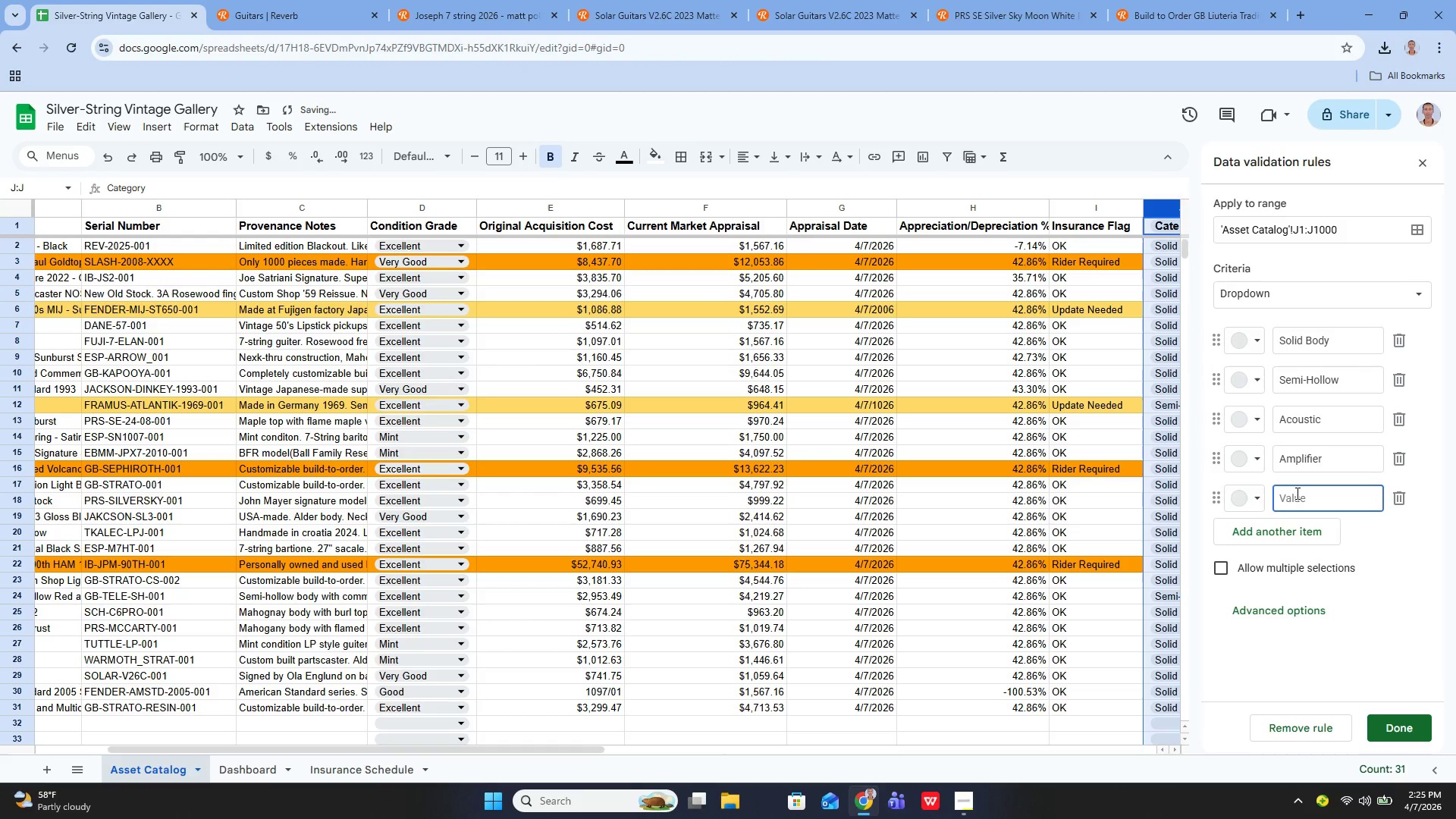 
left_click([1296, 493])
 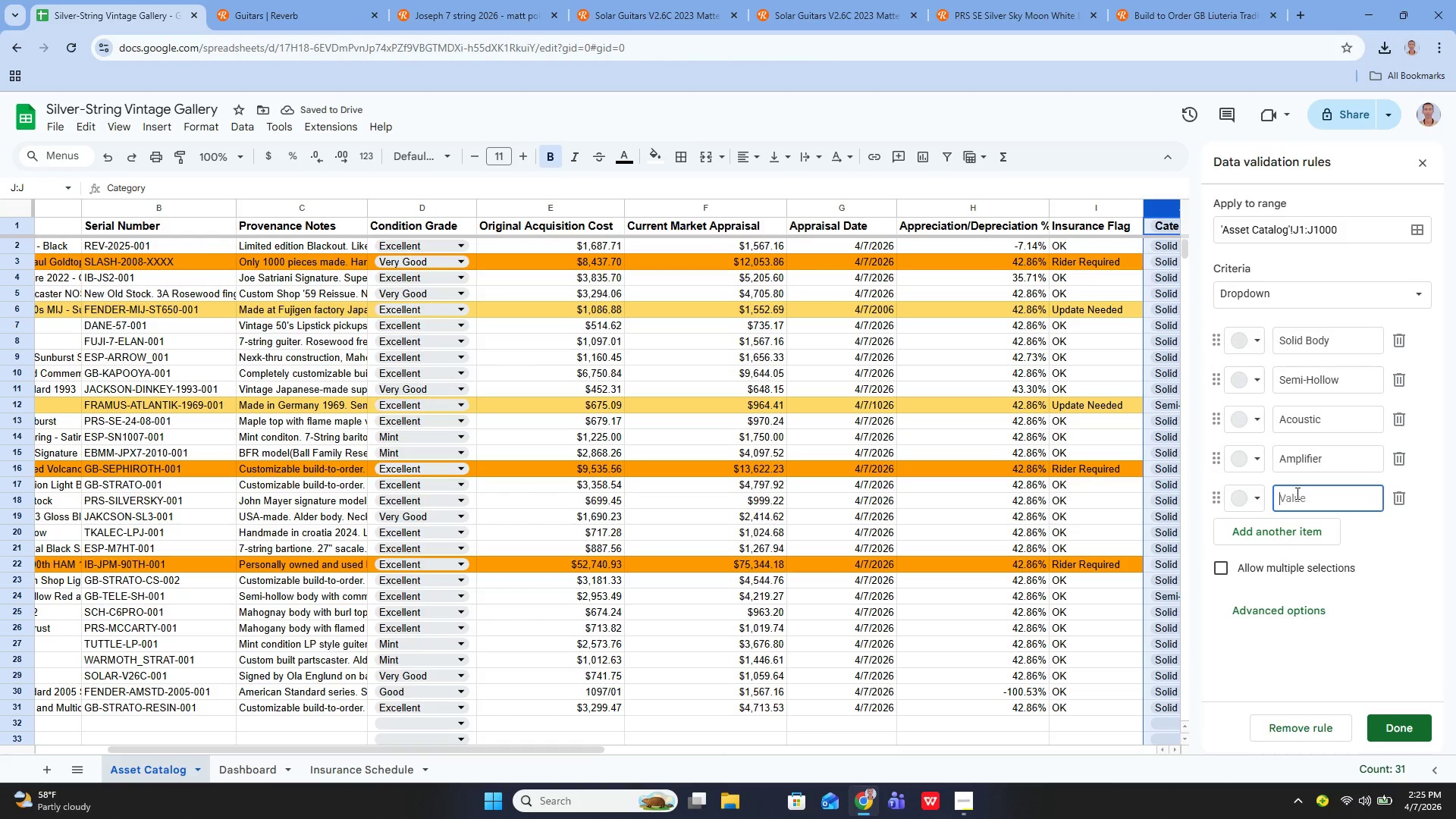 
type(Bass)
 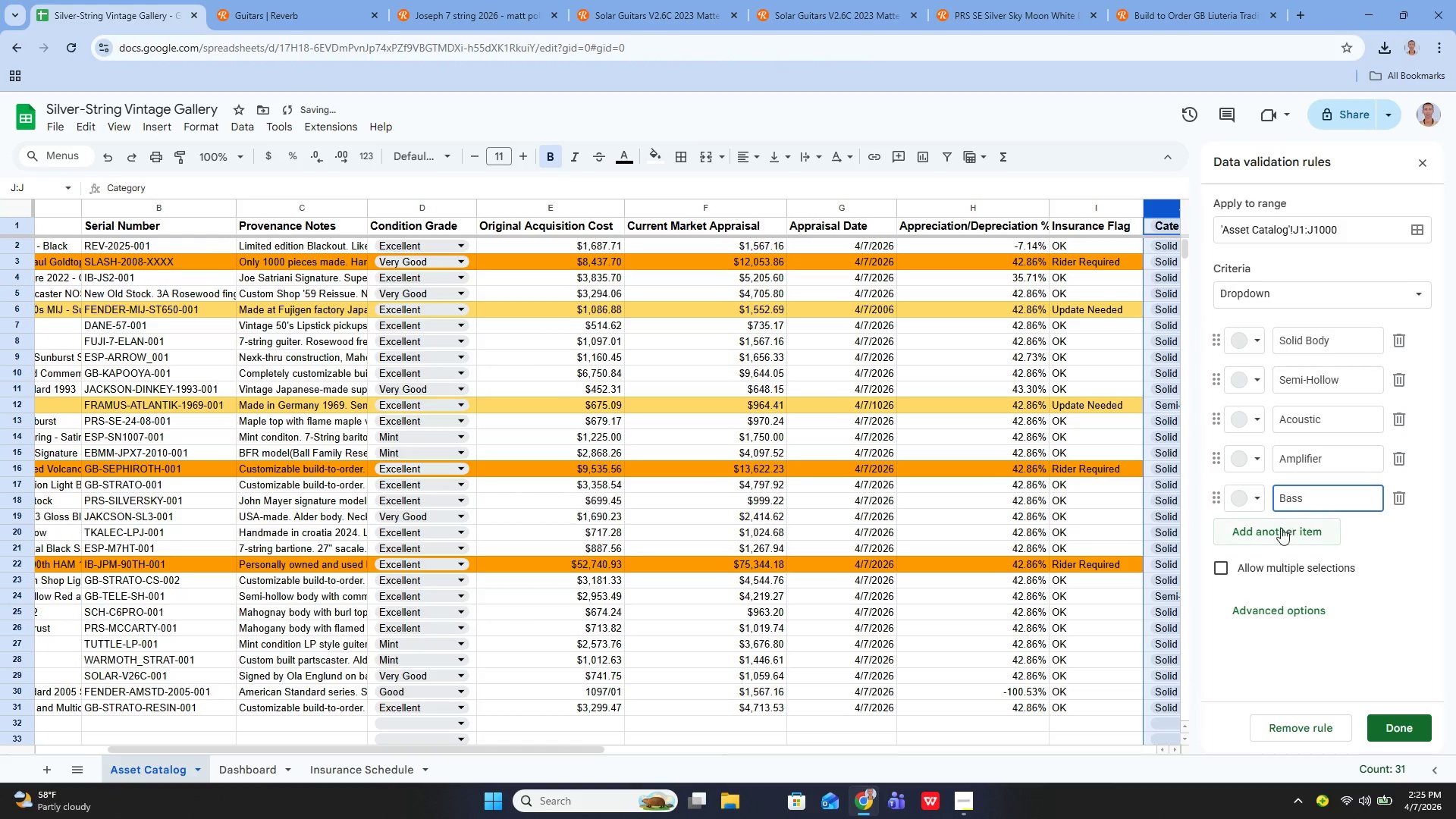 
left_click([1280, 531])
 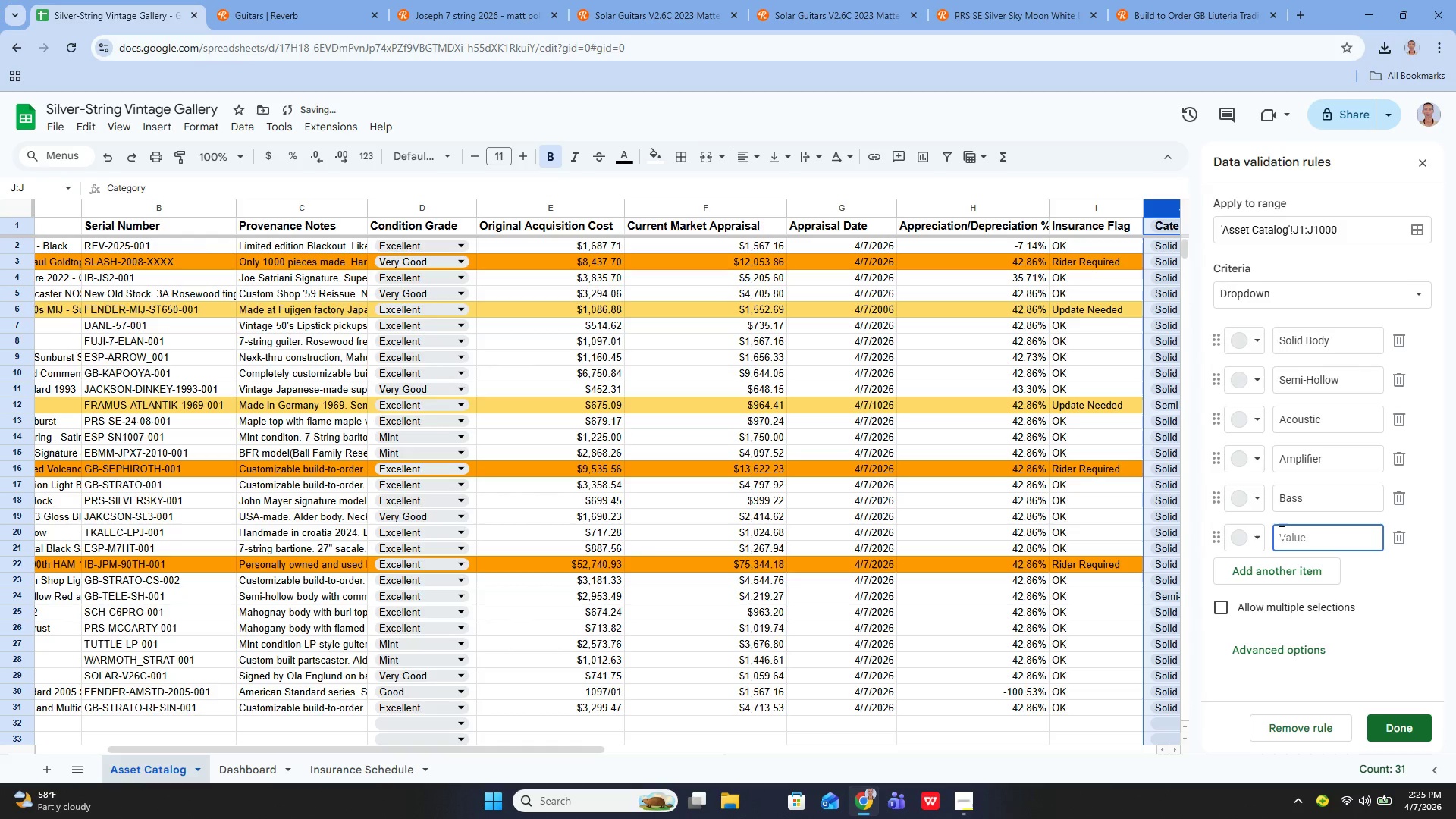 
left_click([1280, 532])
 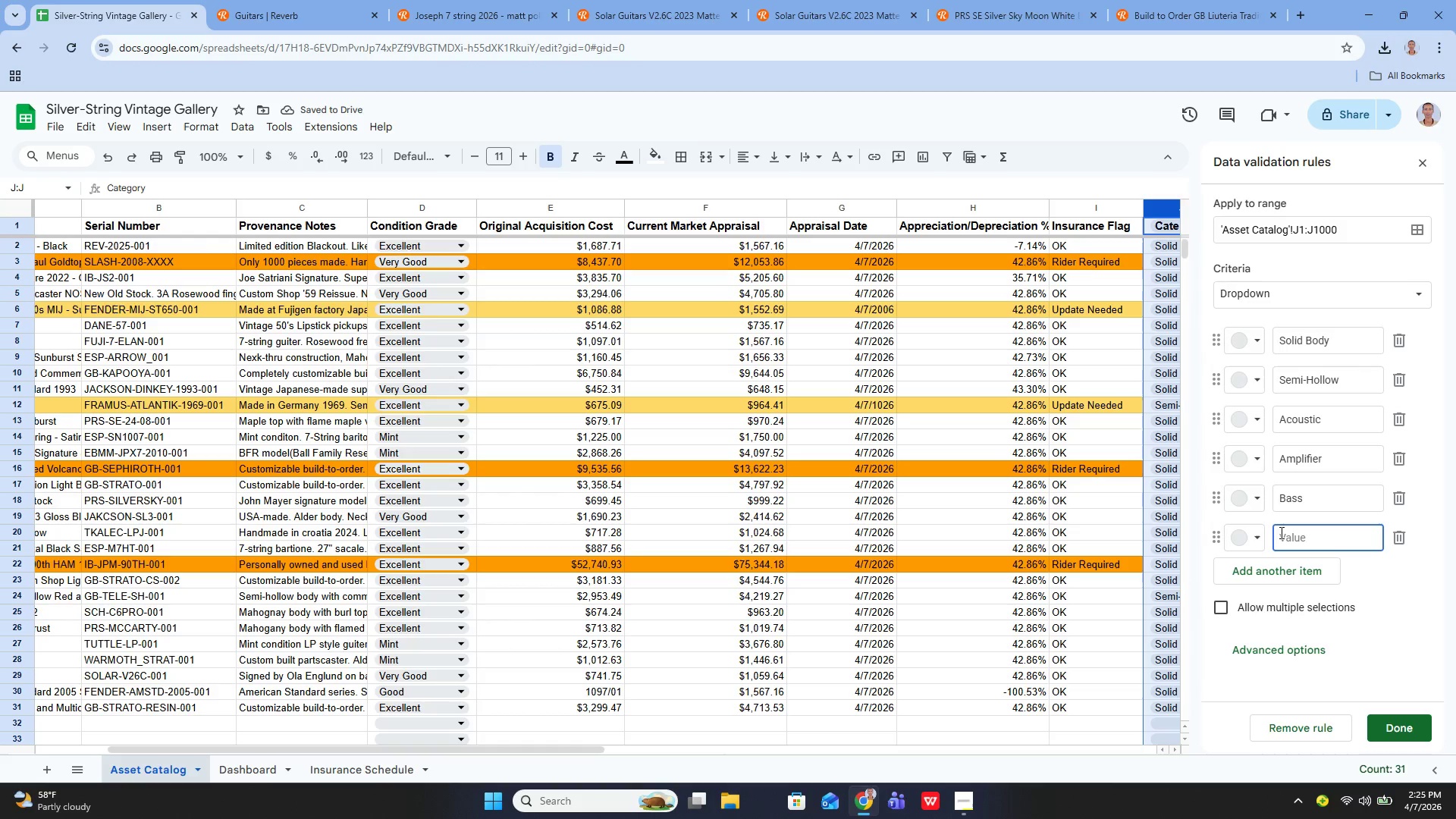 
type(Violin)
 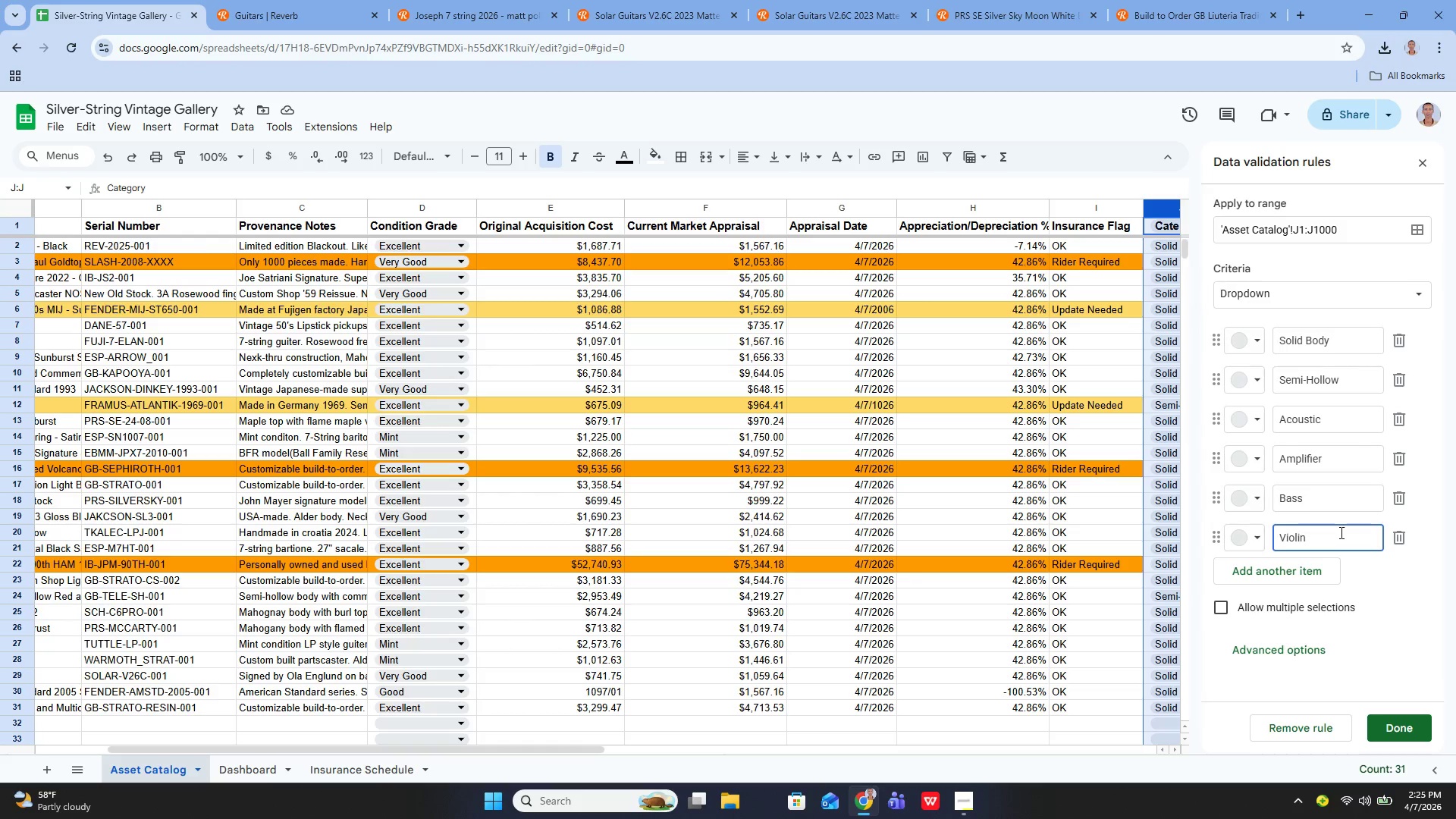 
wait(34.03)
 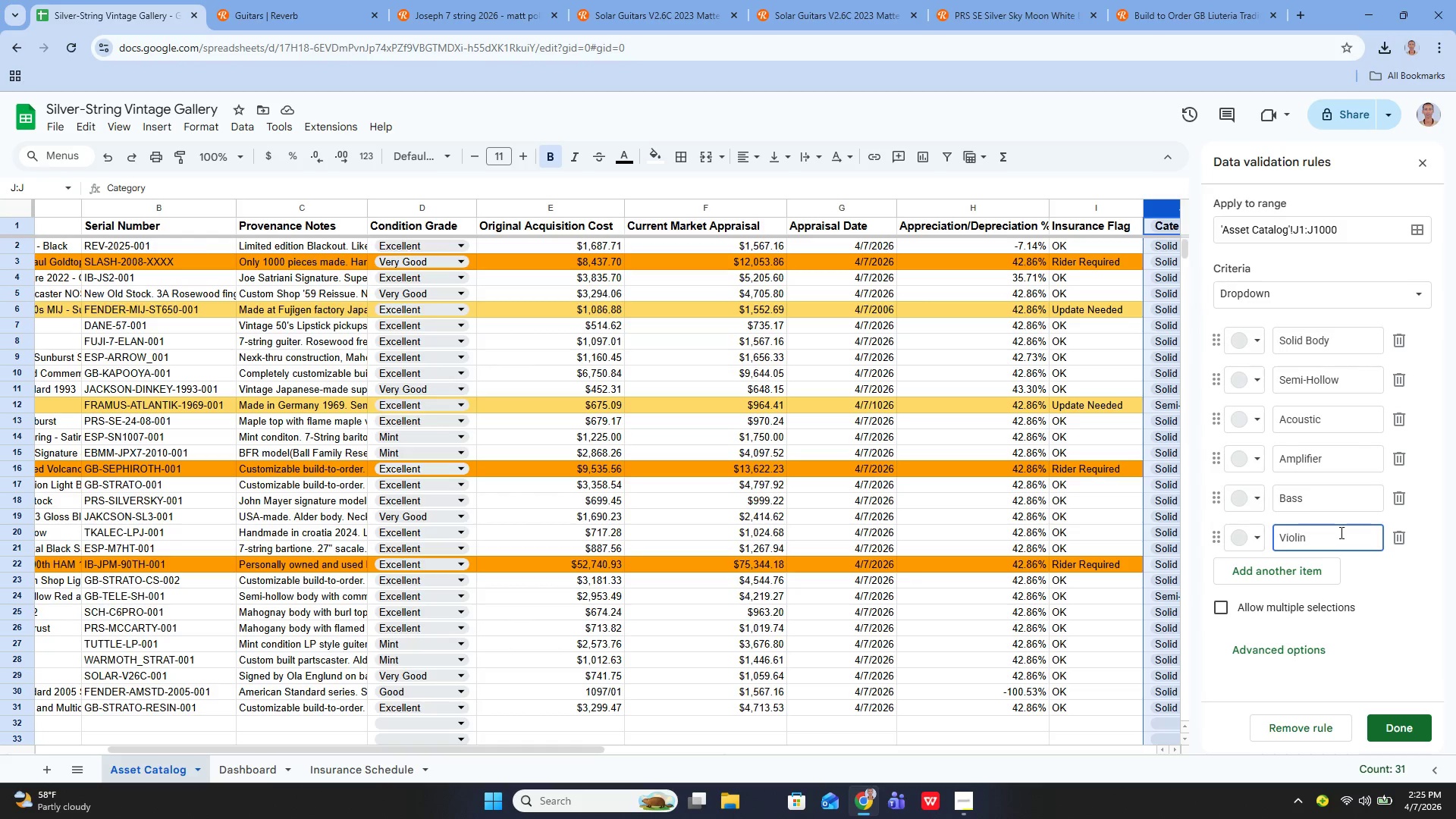 
left_click([1389, 720])
 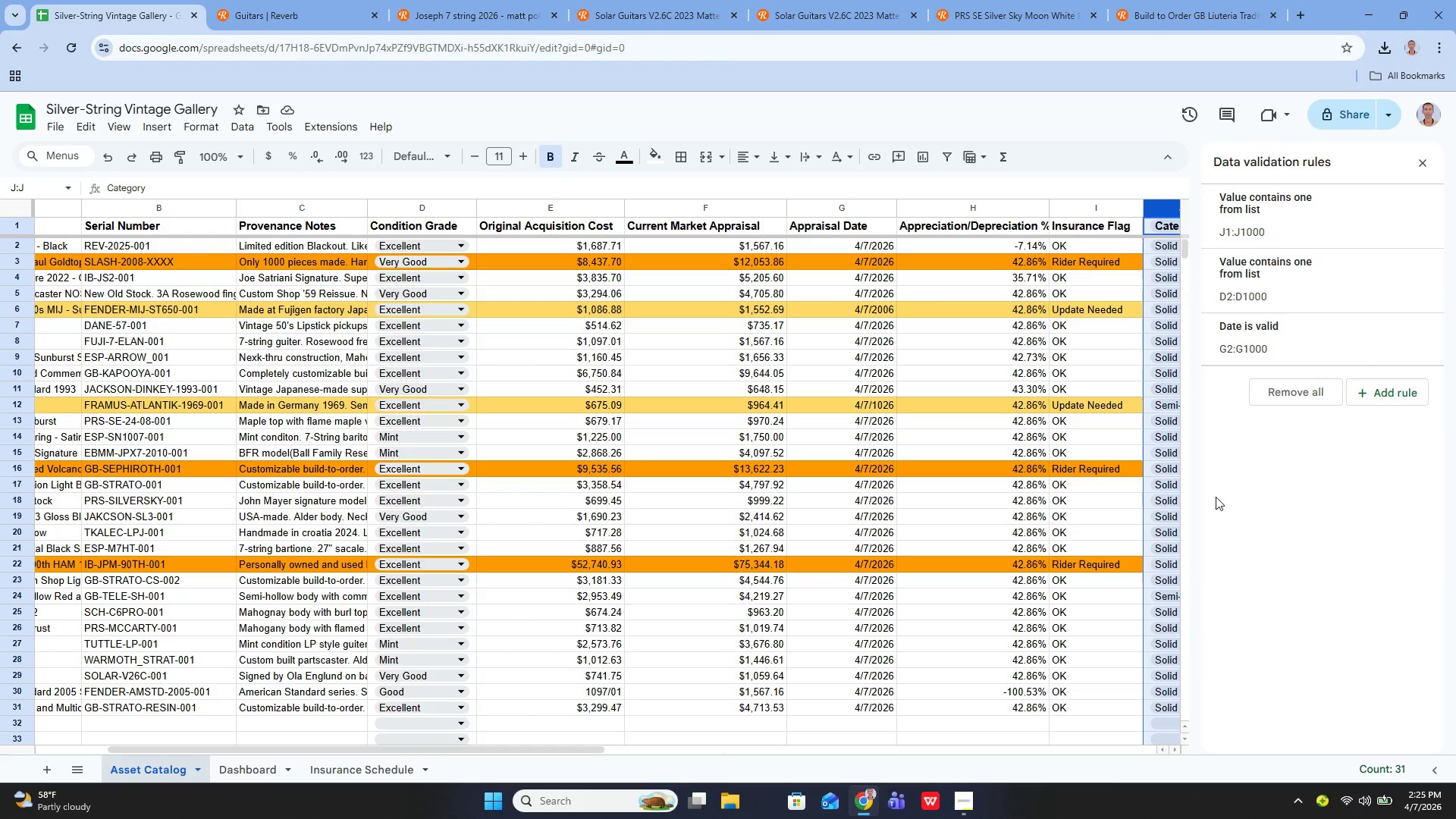 
mouse_move([1153, 463])
 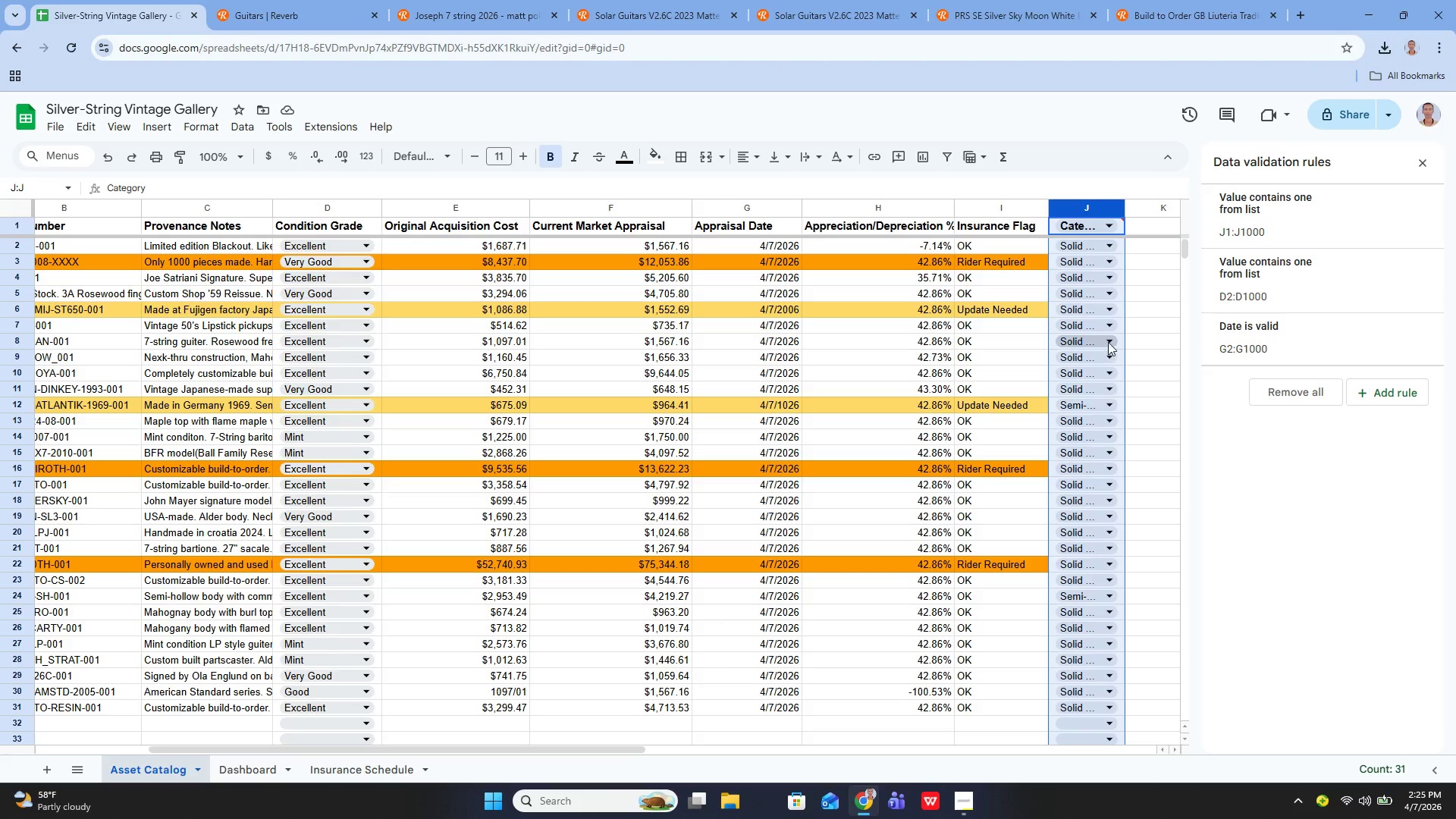 
left_click([1108, 341])
 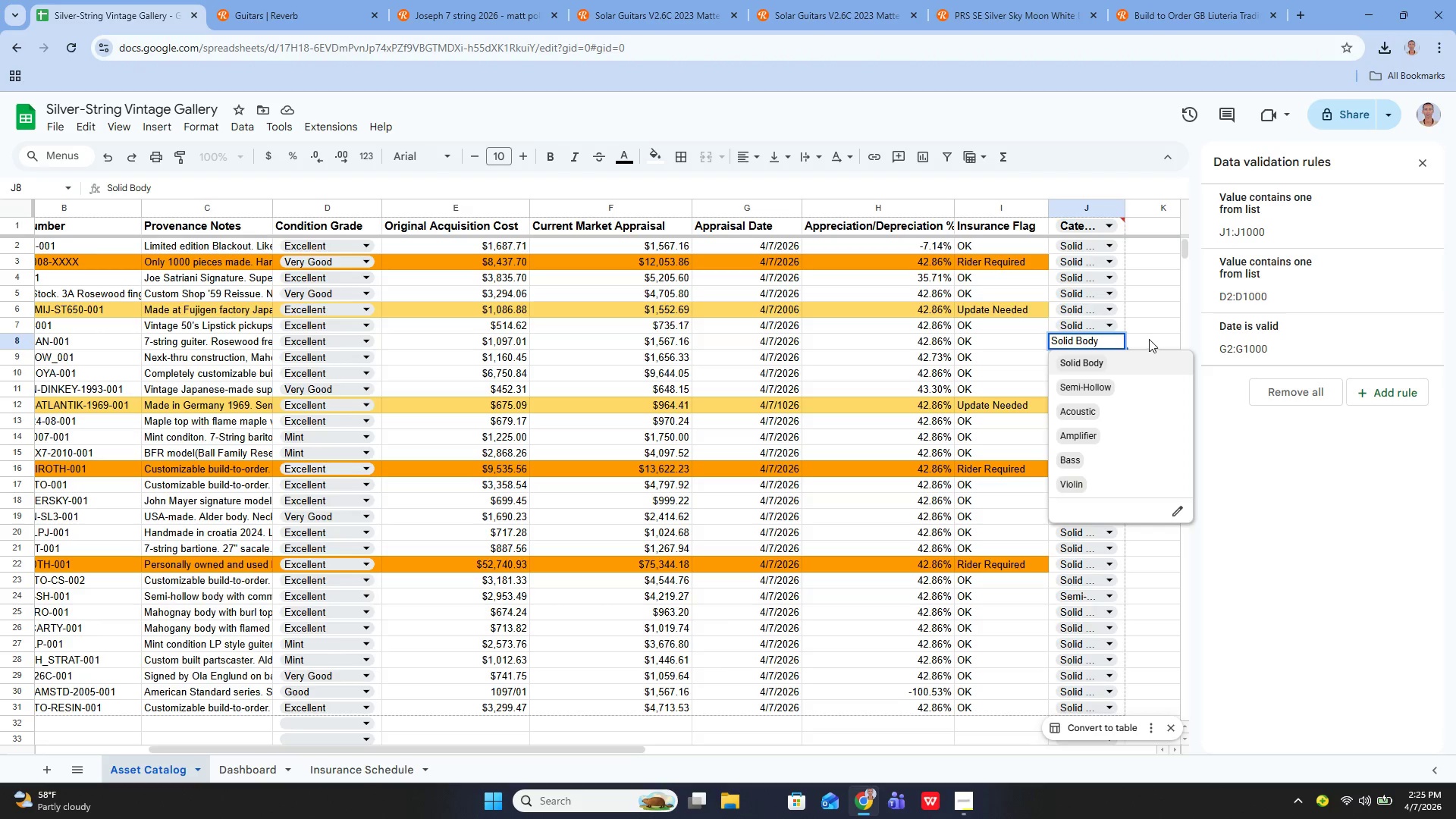 
left_click([1151, 338])
 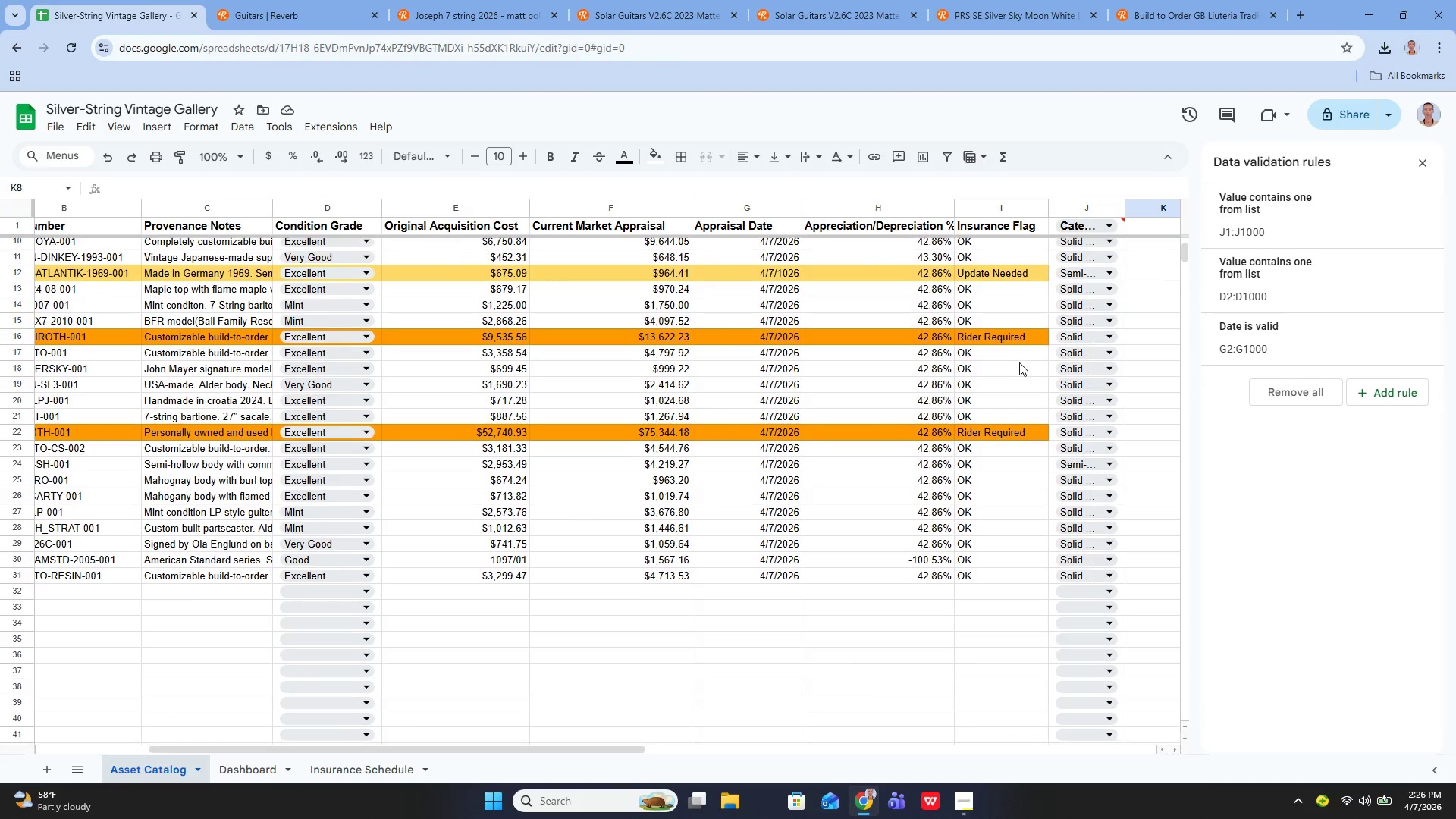 
wait(13.25)
 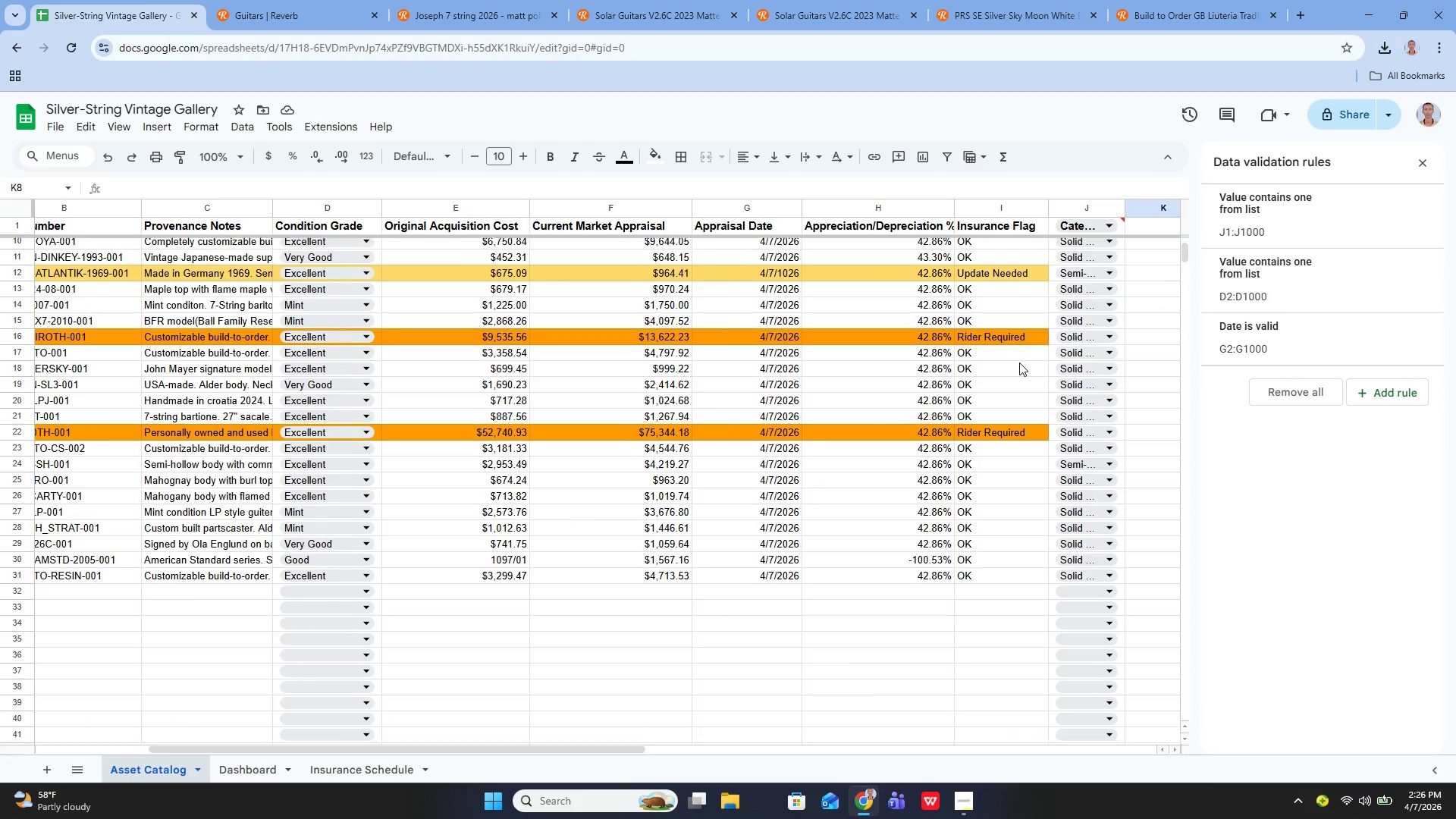 
left_click([1420, 159])
 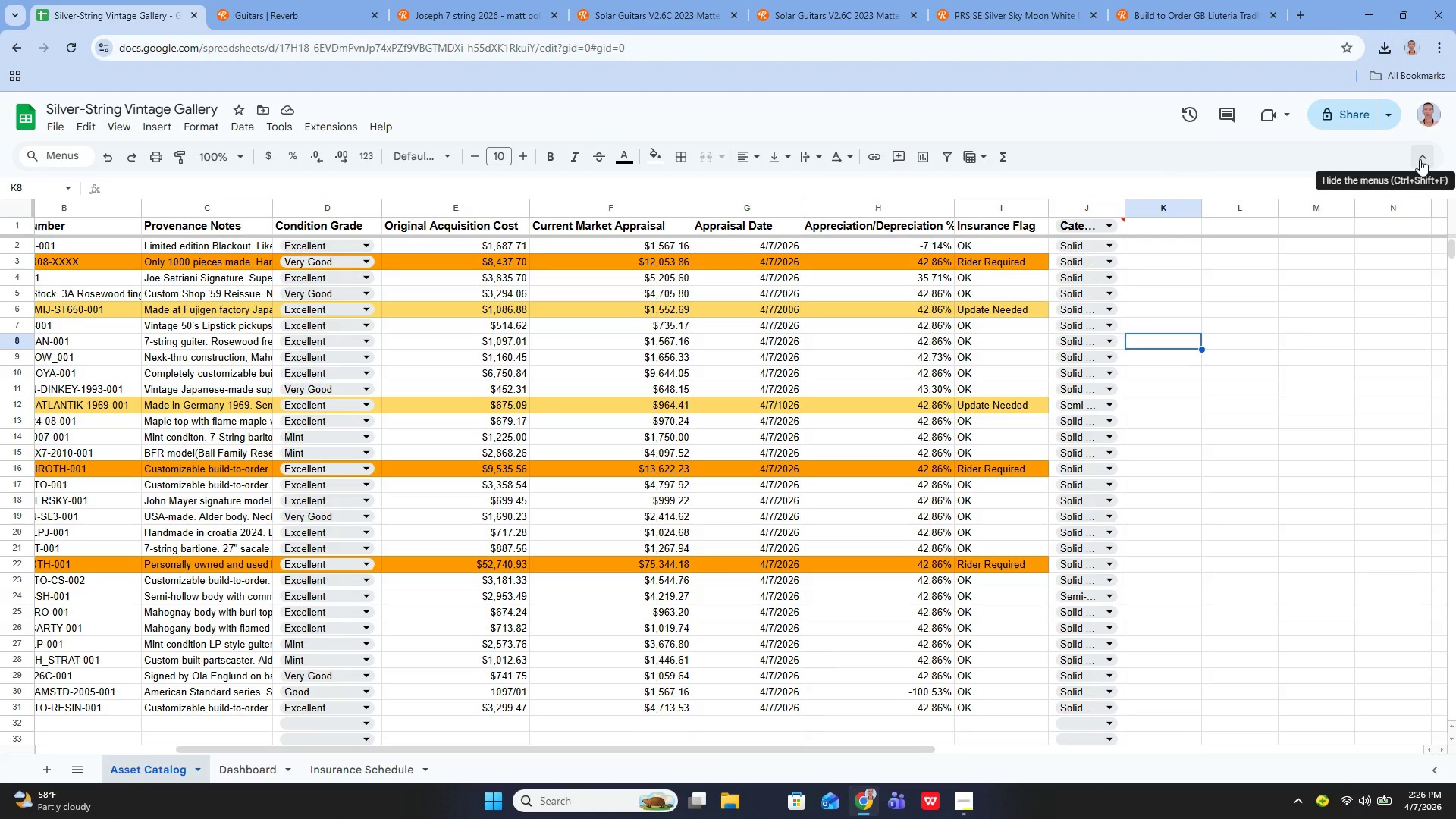 
wait(12.53)
 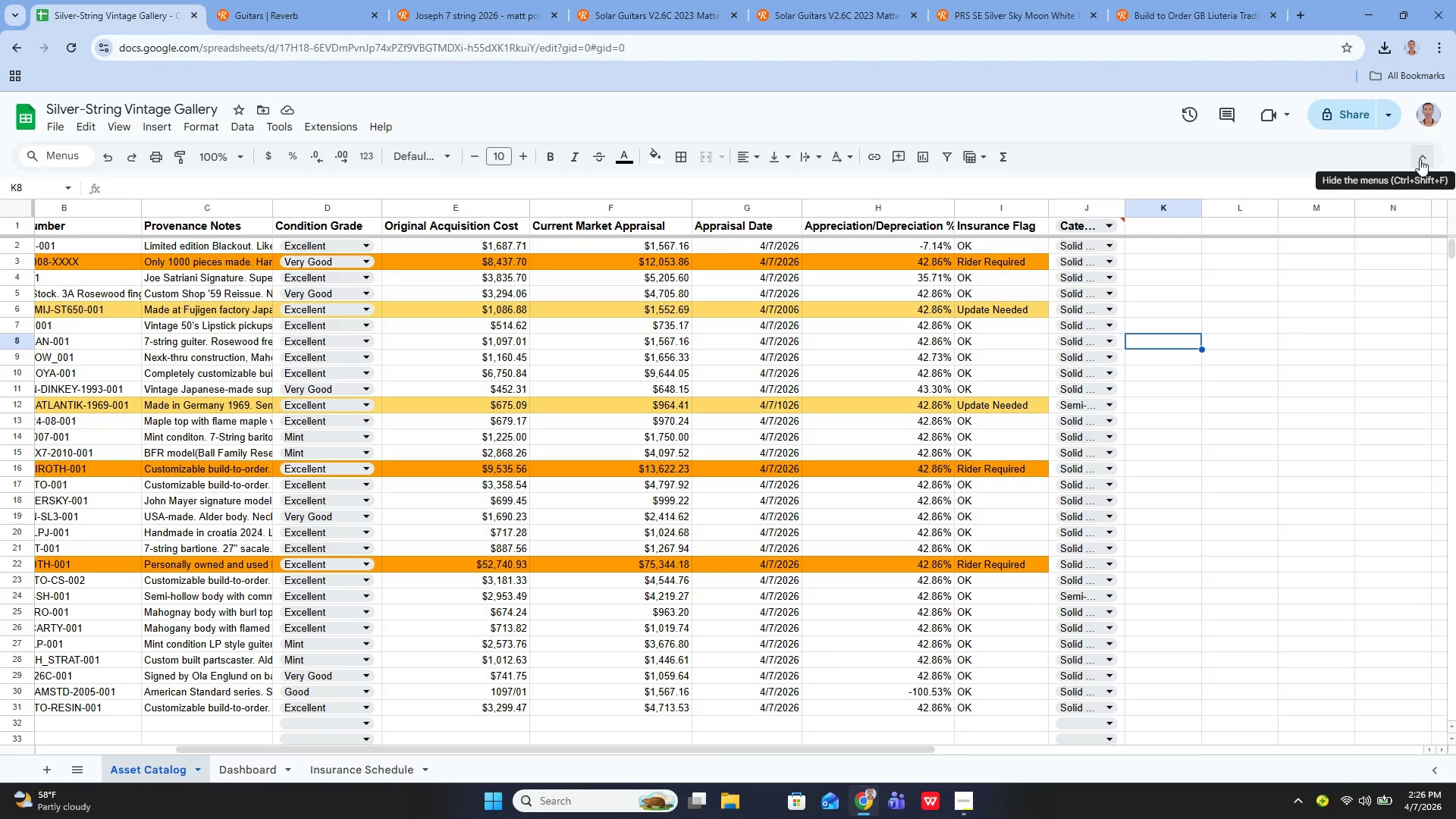 
left_click([1353, 115])
 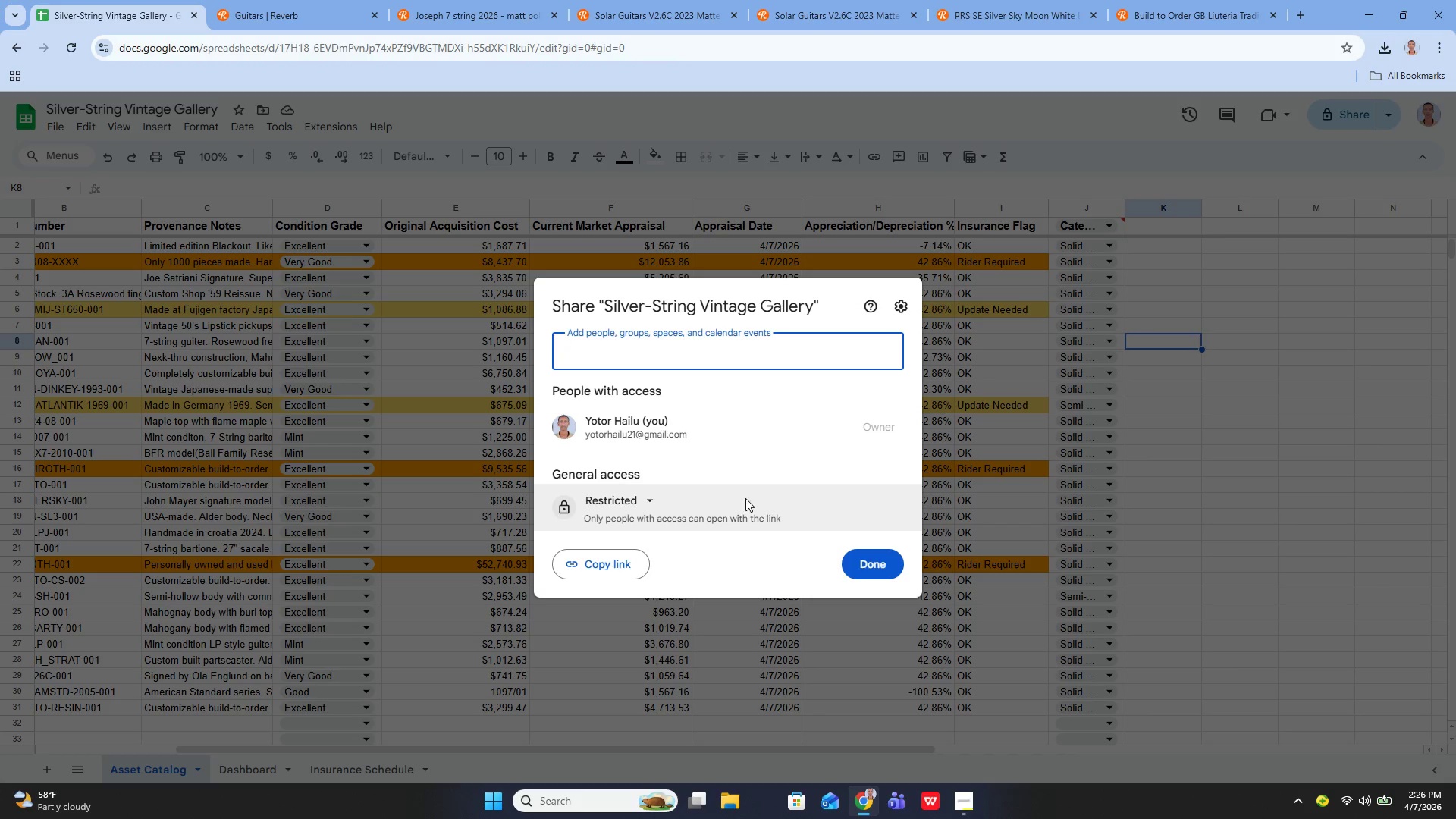 
left_click([651, 505])
 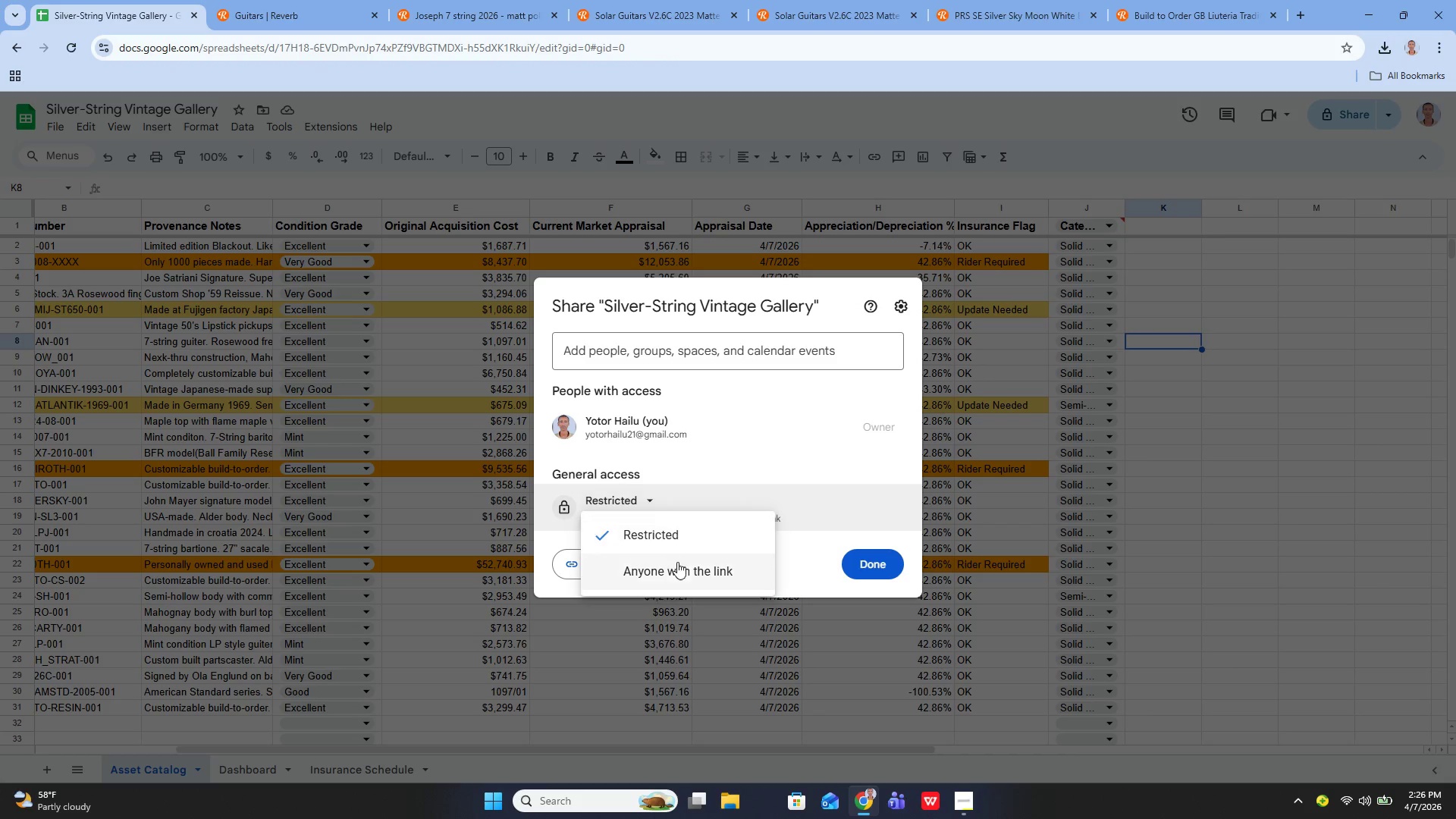 
left_click([676, 566])
 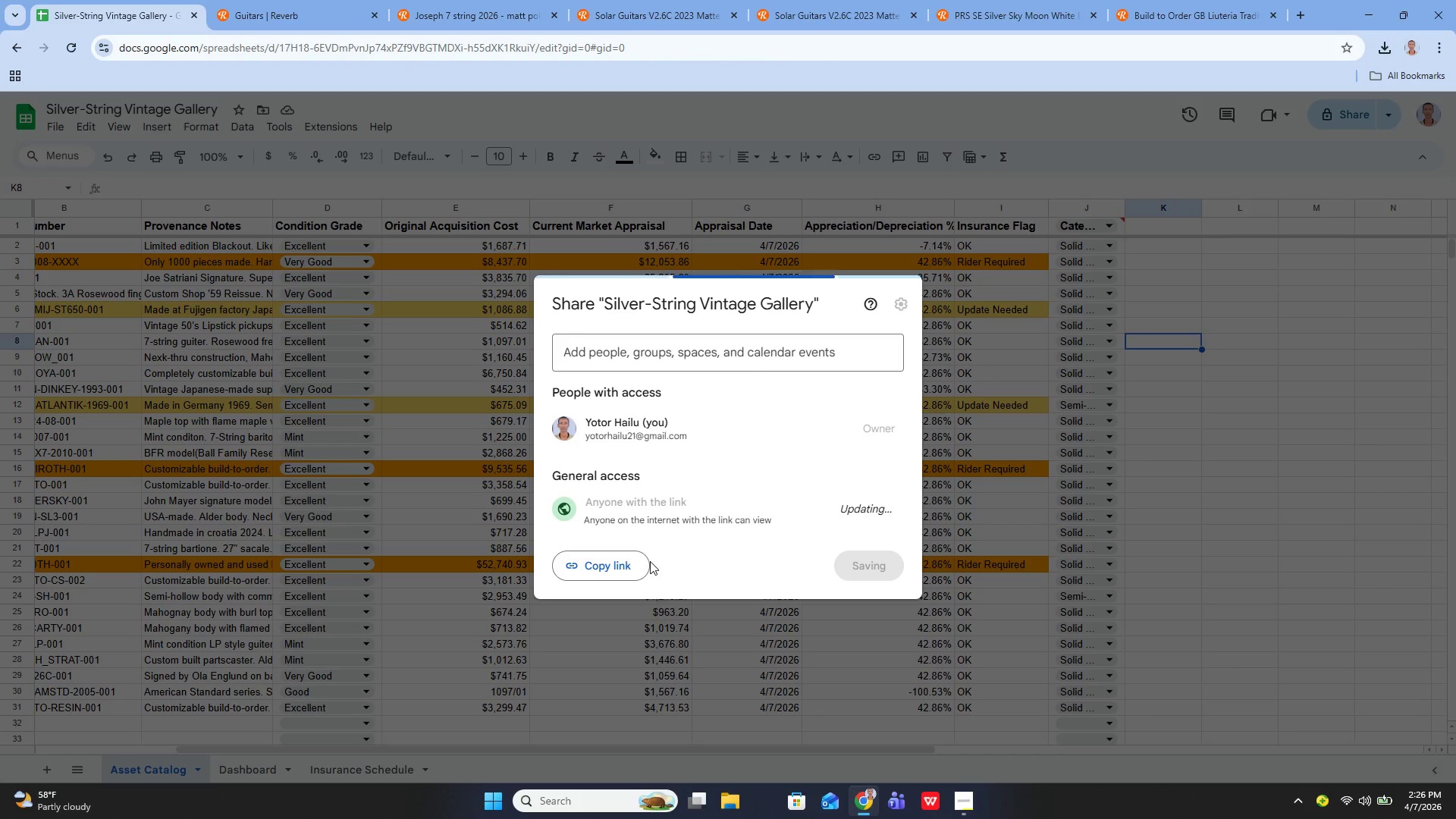 
left_click([637, 566])
 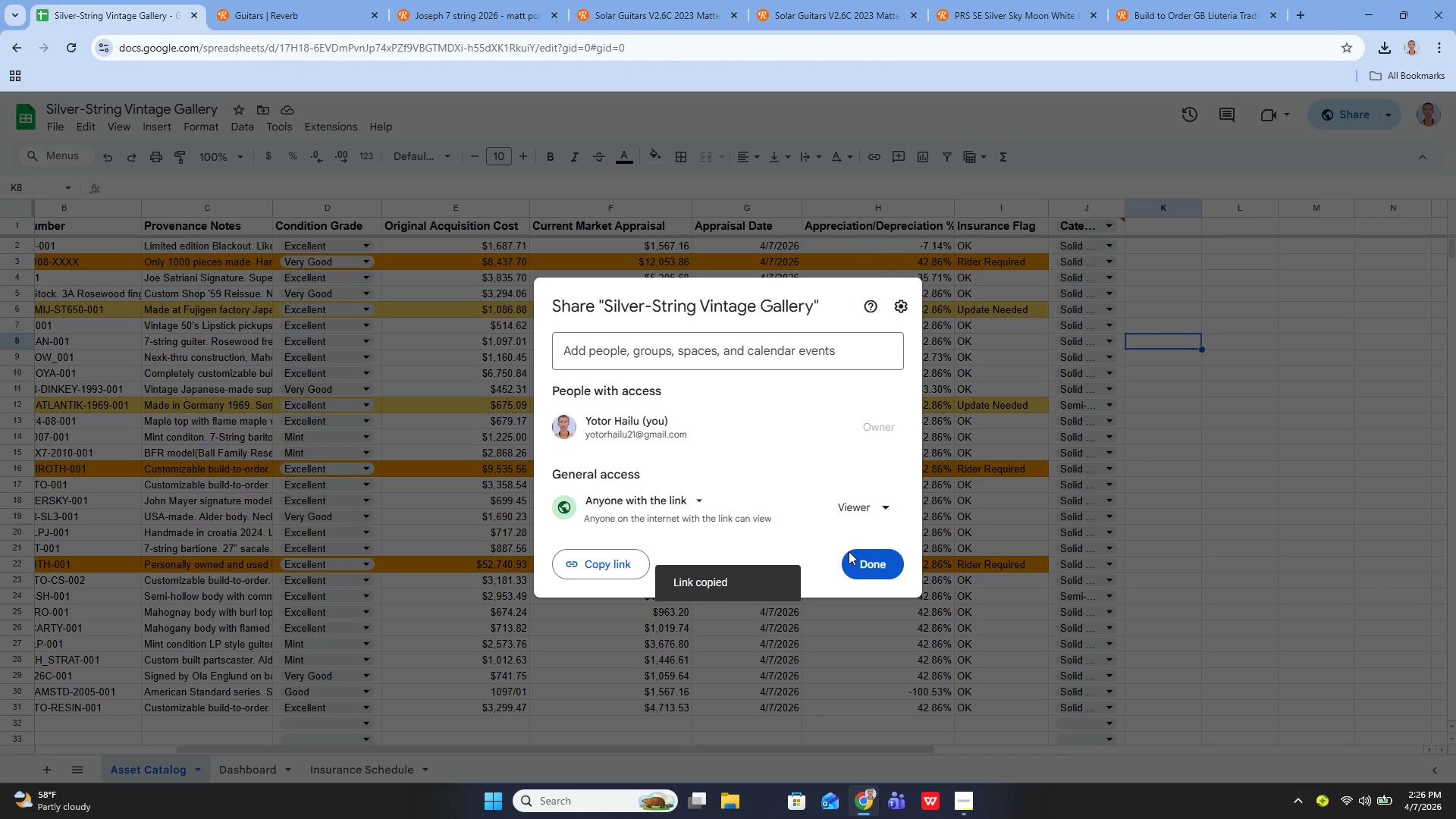 
left_click([852, 554])
 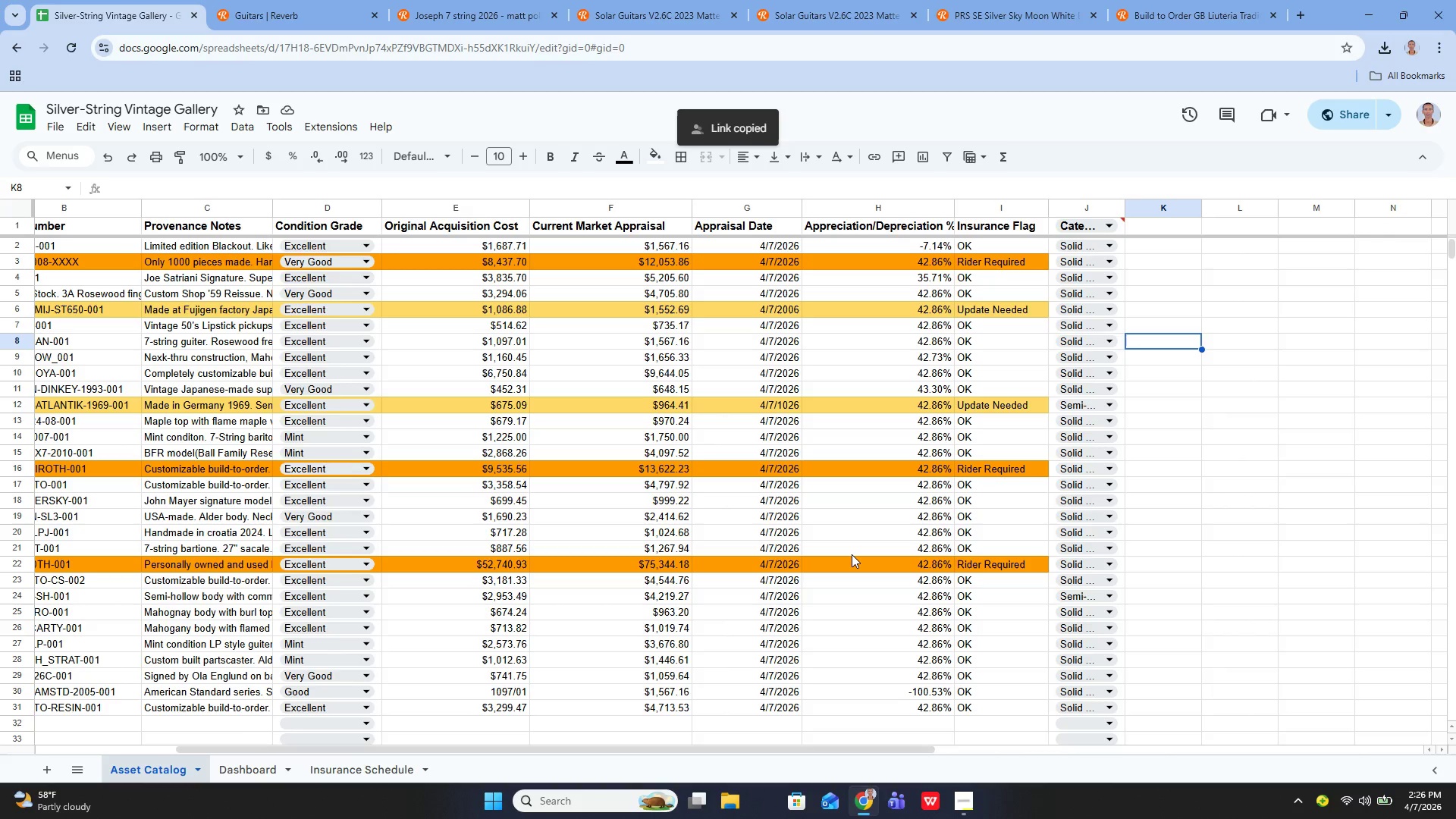 
wait(7.36)
 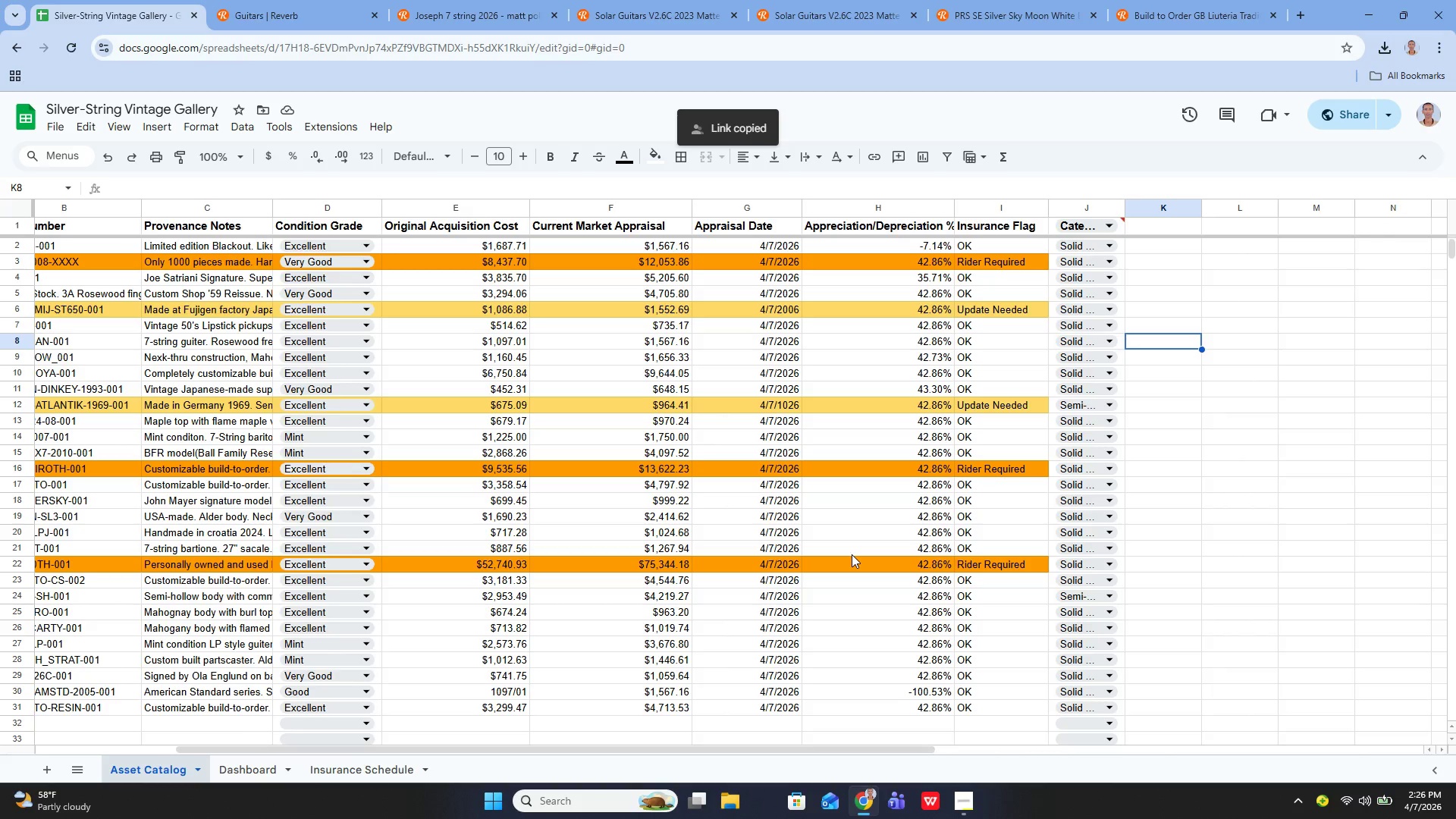 
left_click([1349, 124])
 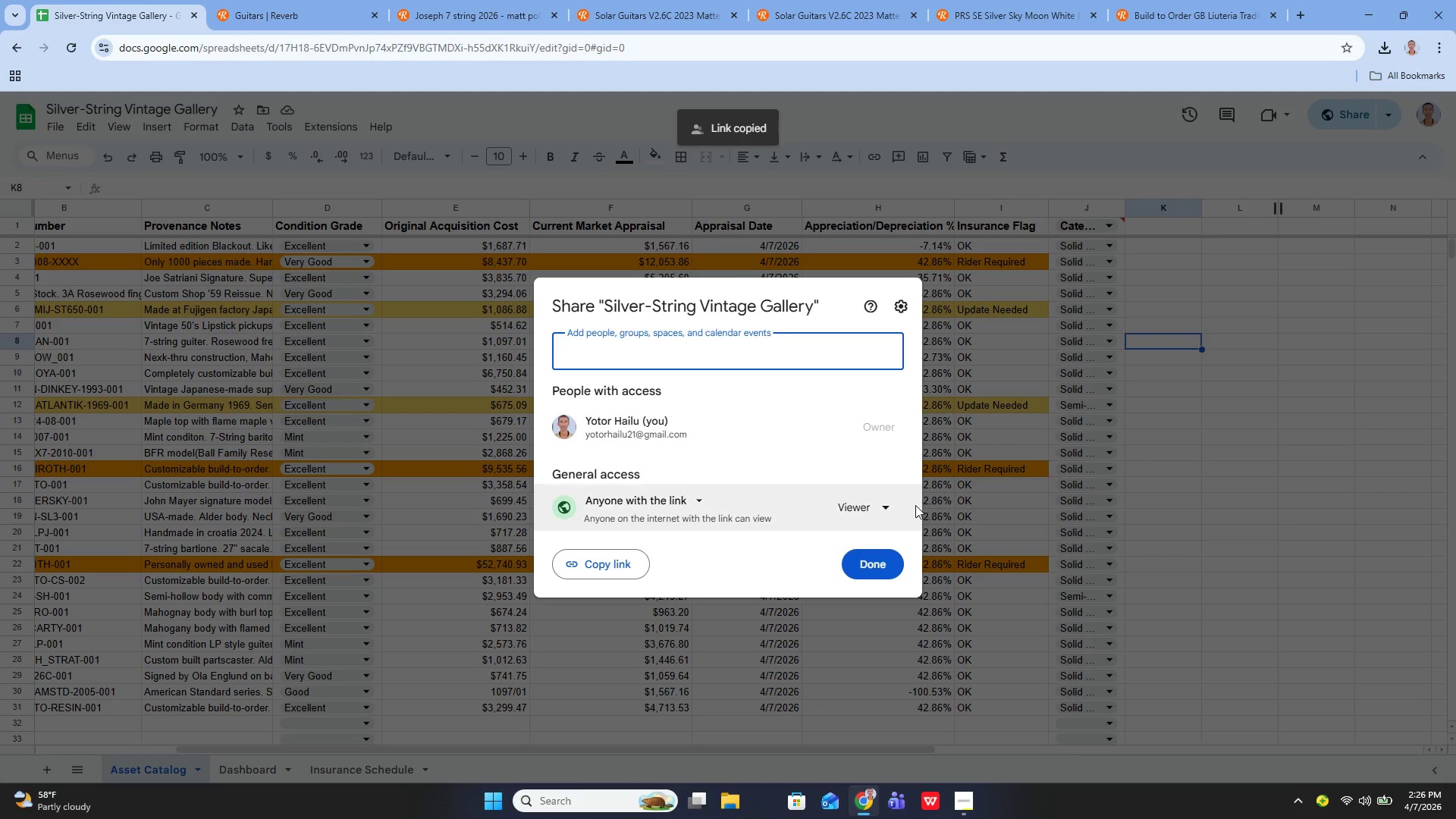 
left_click([884, 506])
 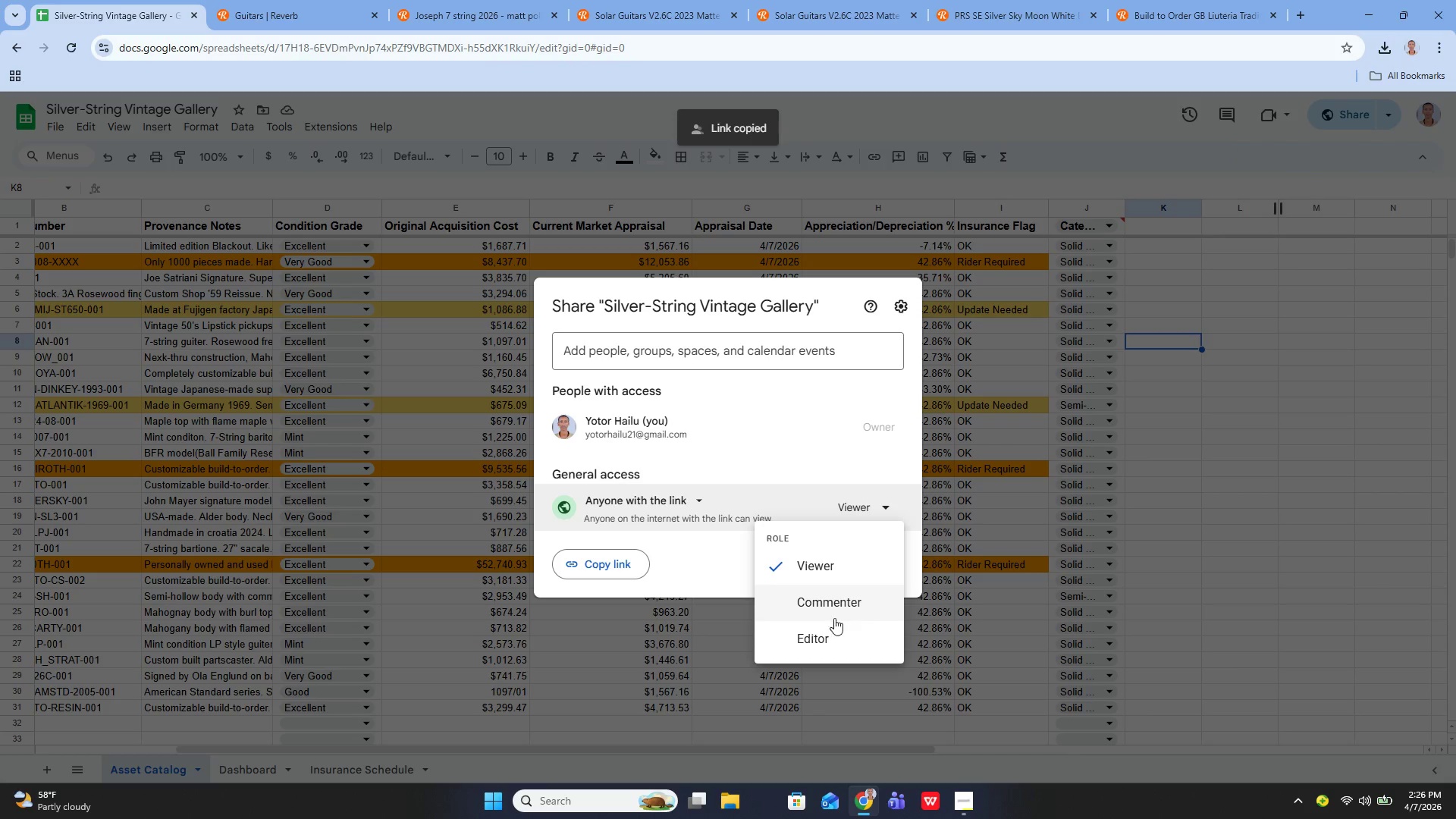 
left_click([821, 632])
 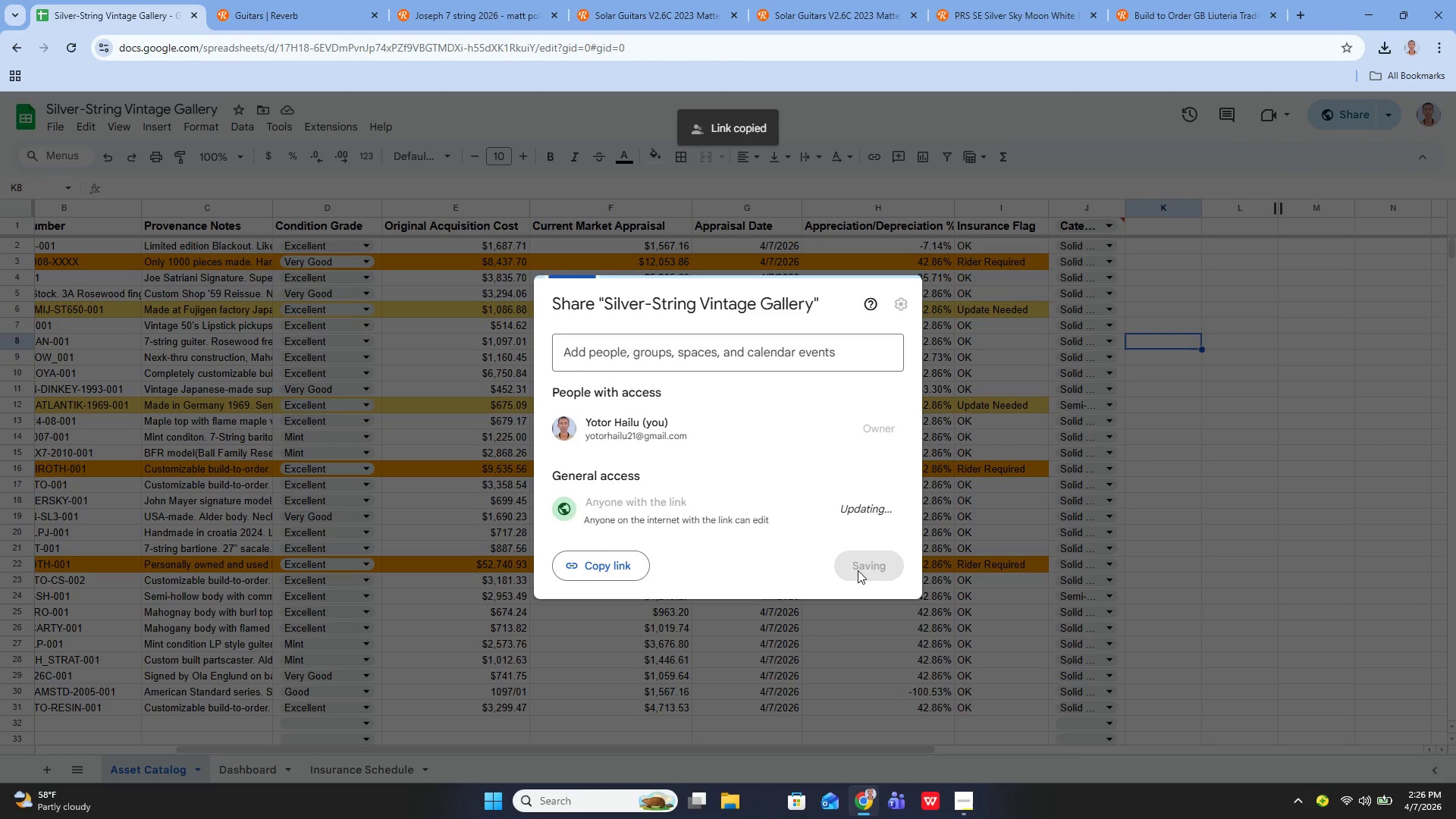 
left_click([861, 569])
 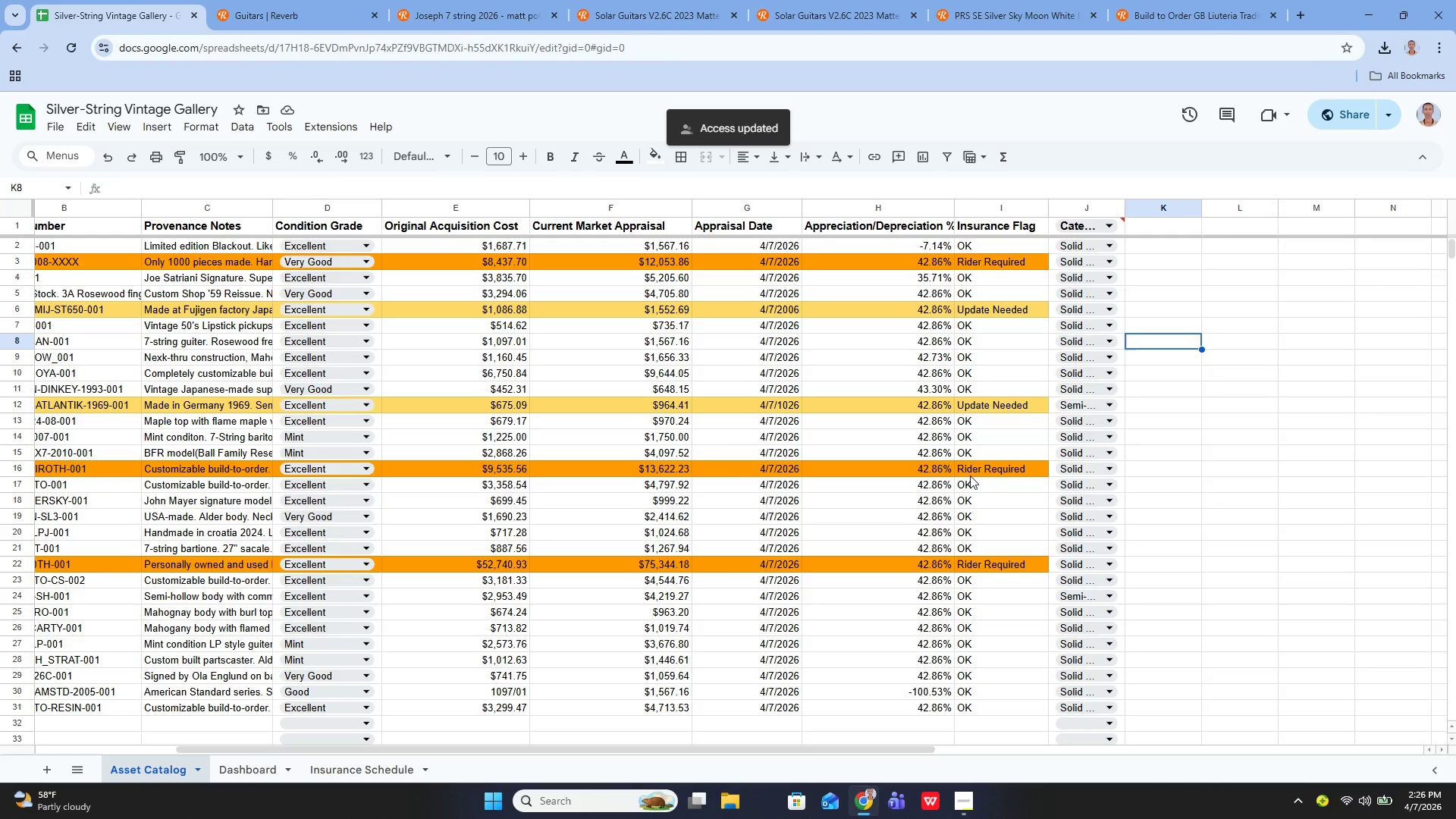 
wait(15.91)
 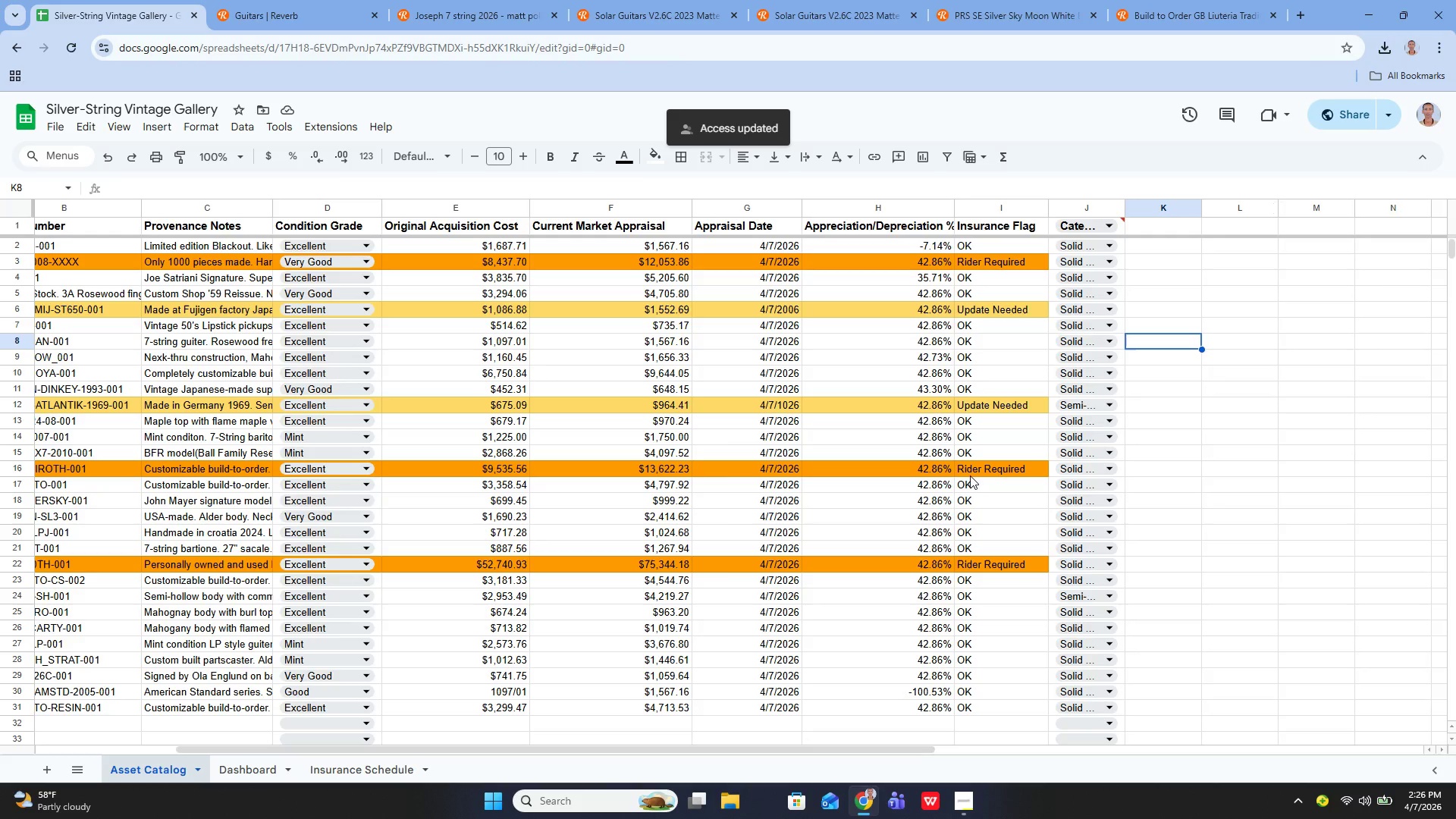 
mouse_move([359, 334])
 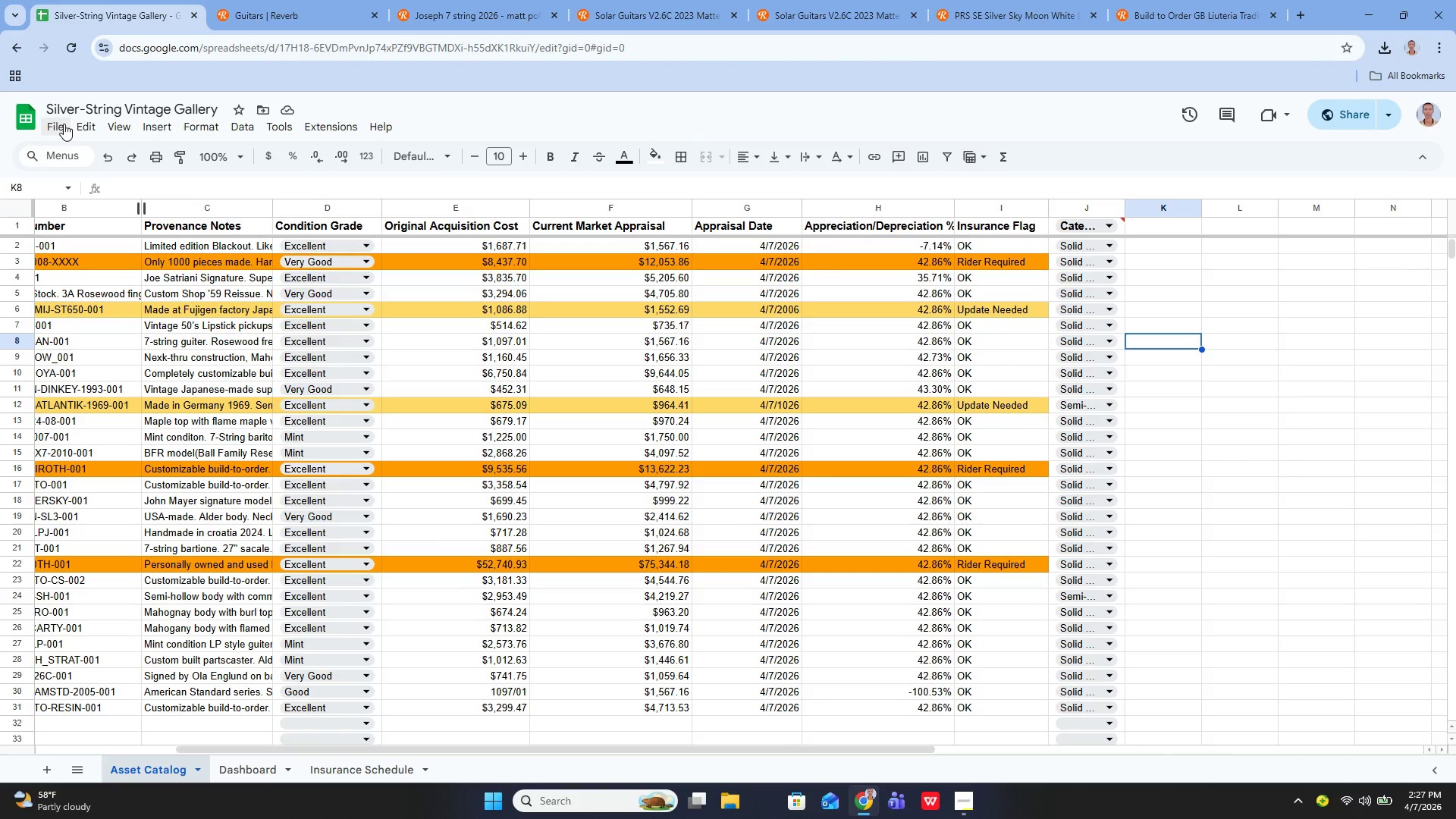 
left_click([63, 125])
 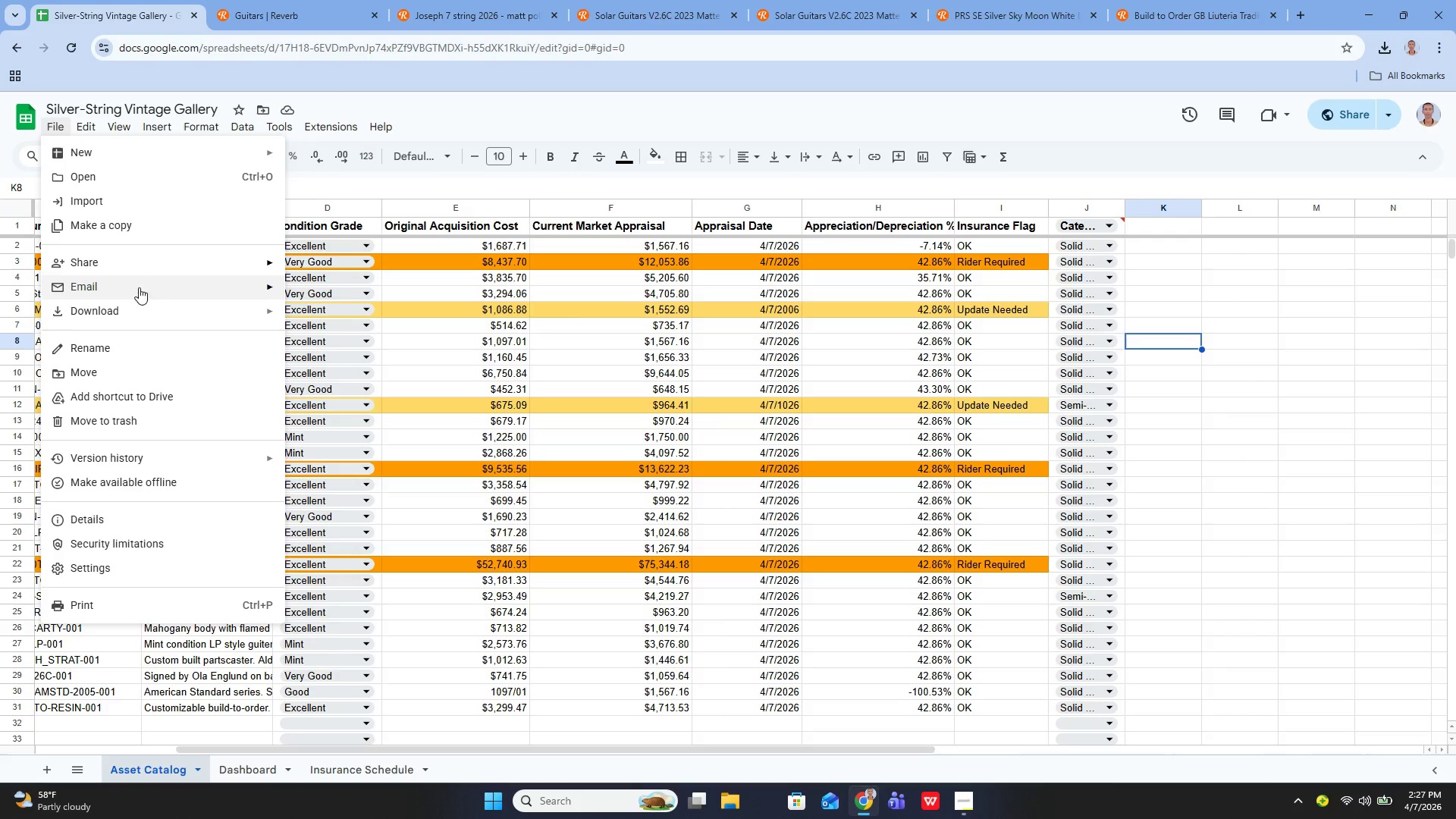 
mouse_move([156, 306])
 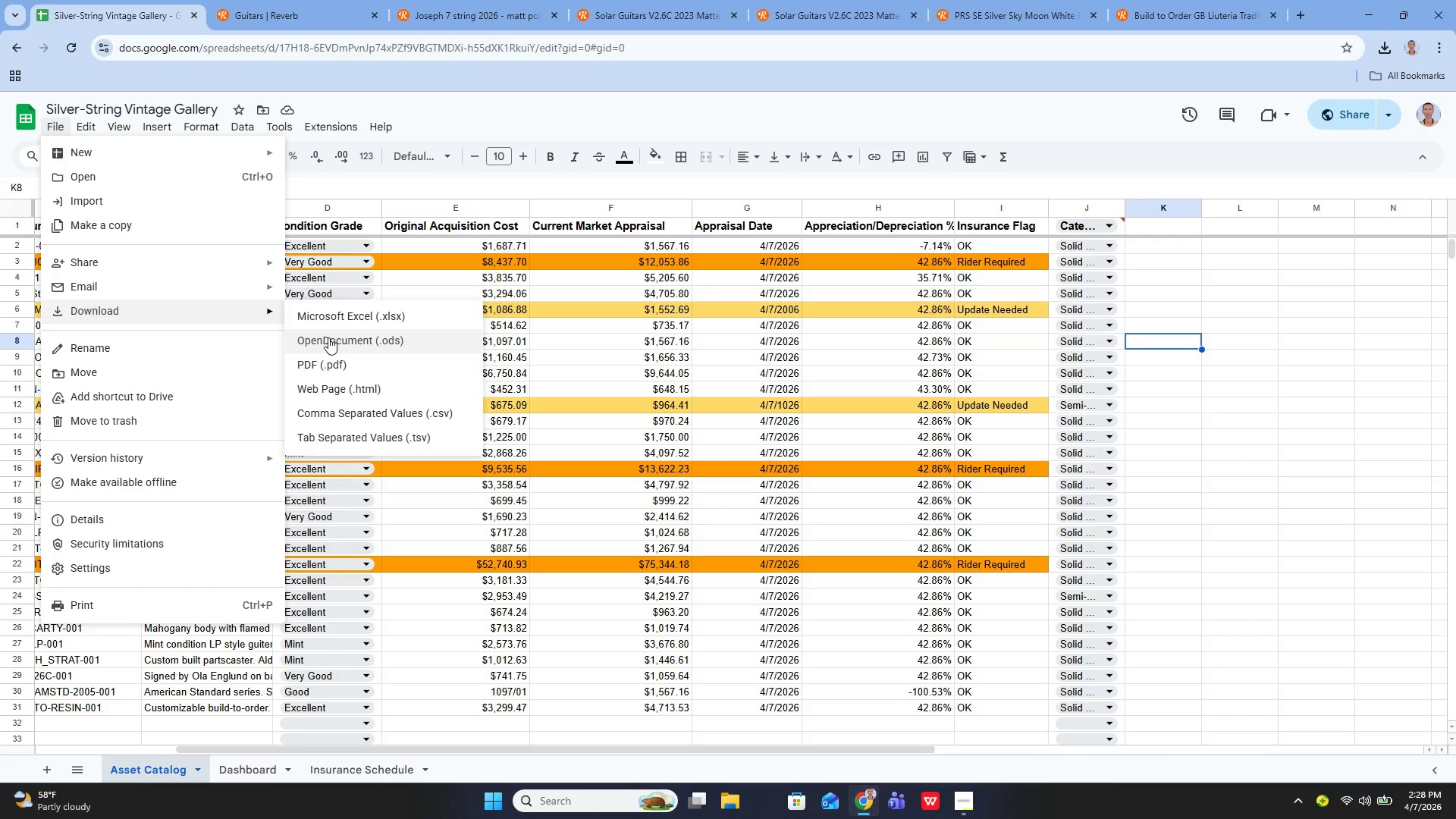 
wait(95.38)
 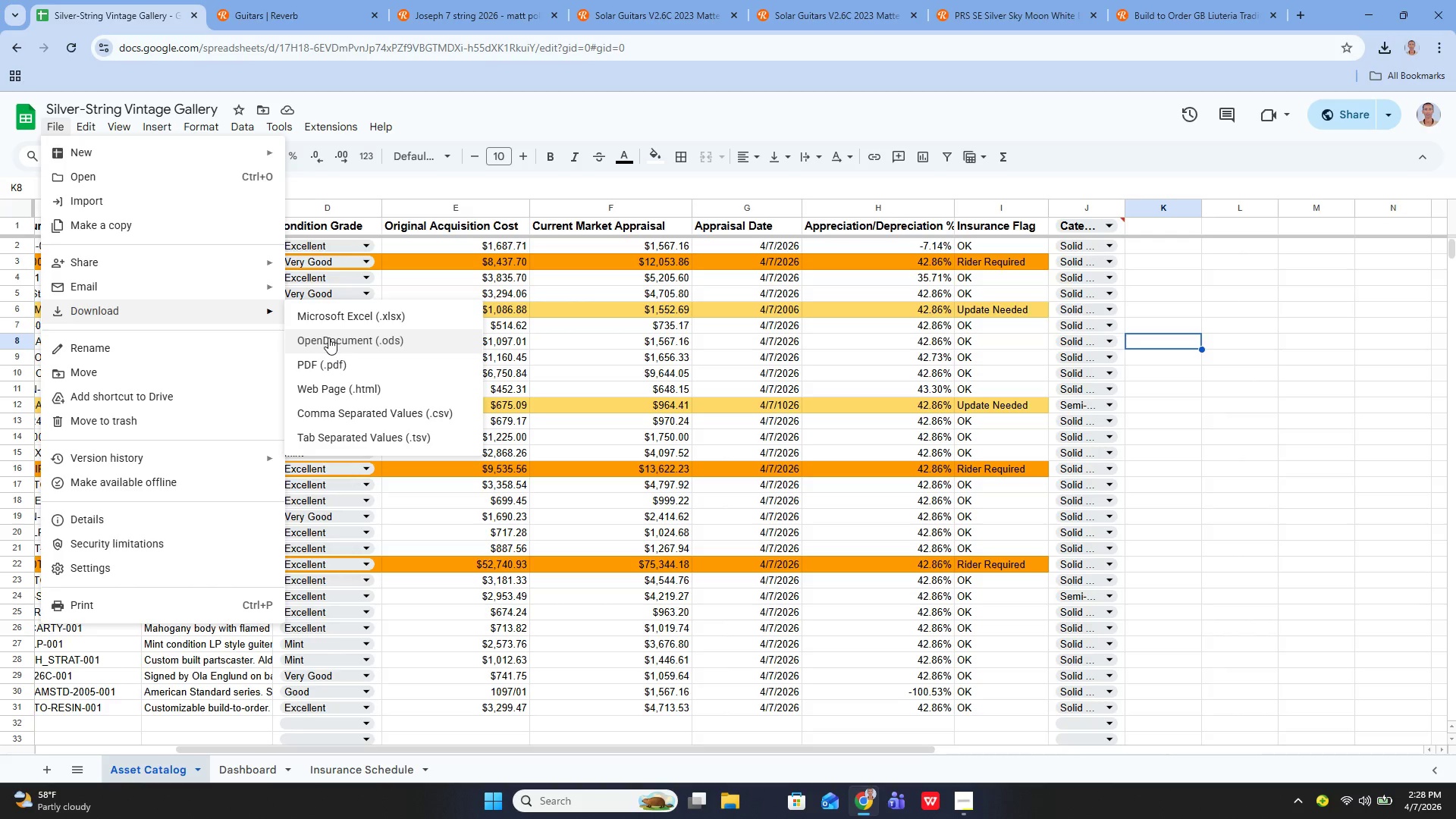 
left_click([585, 354])
 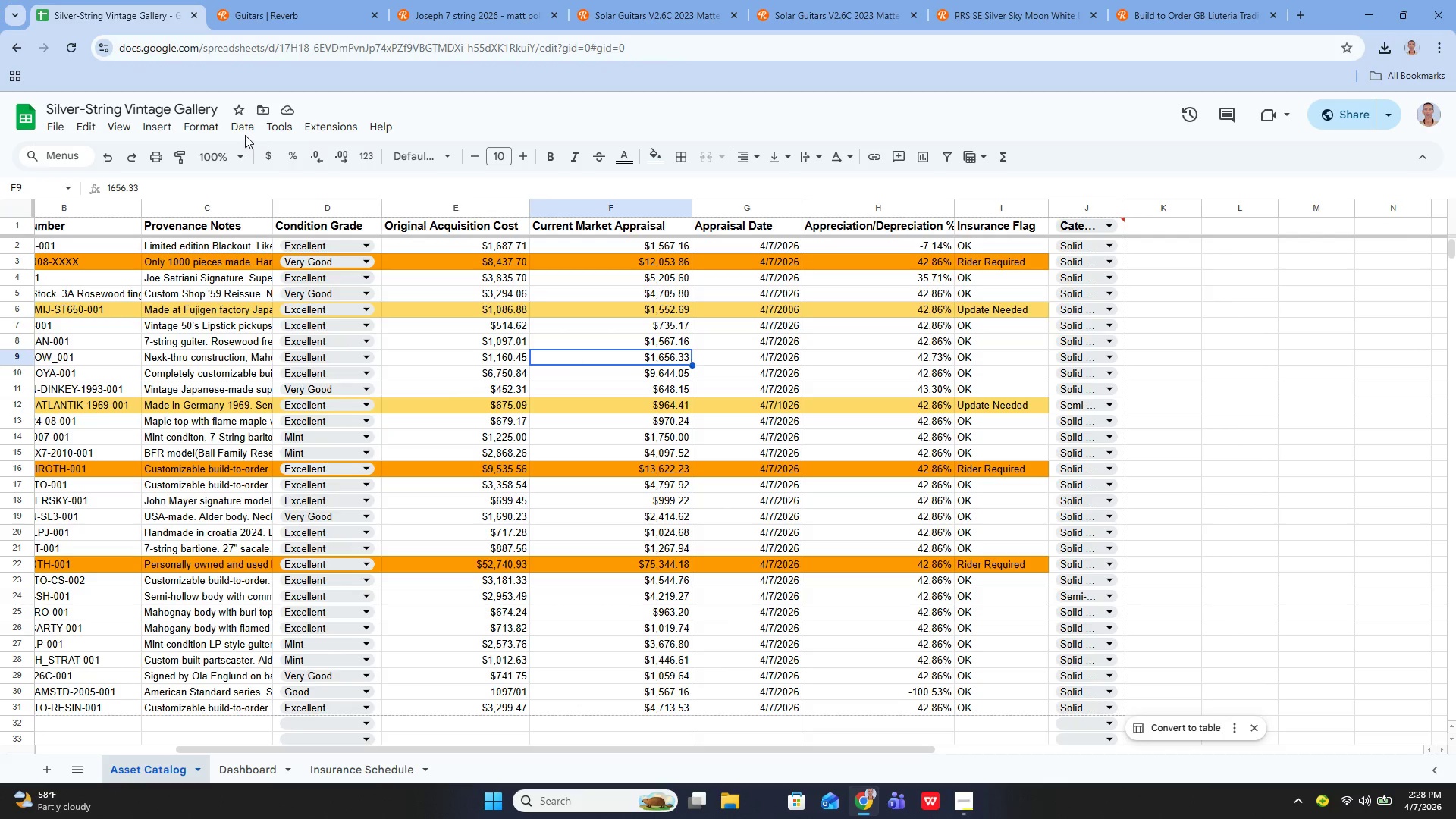 
left_click([212, 127])
 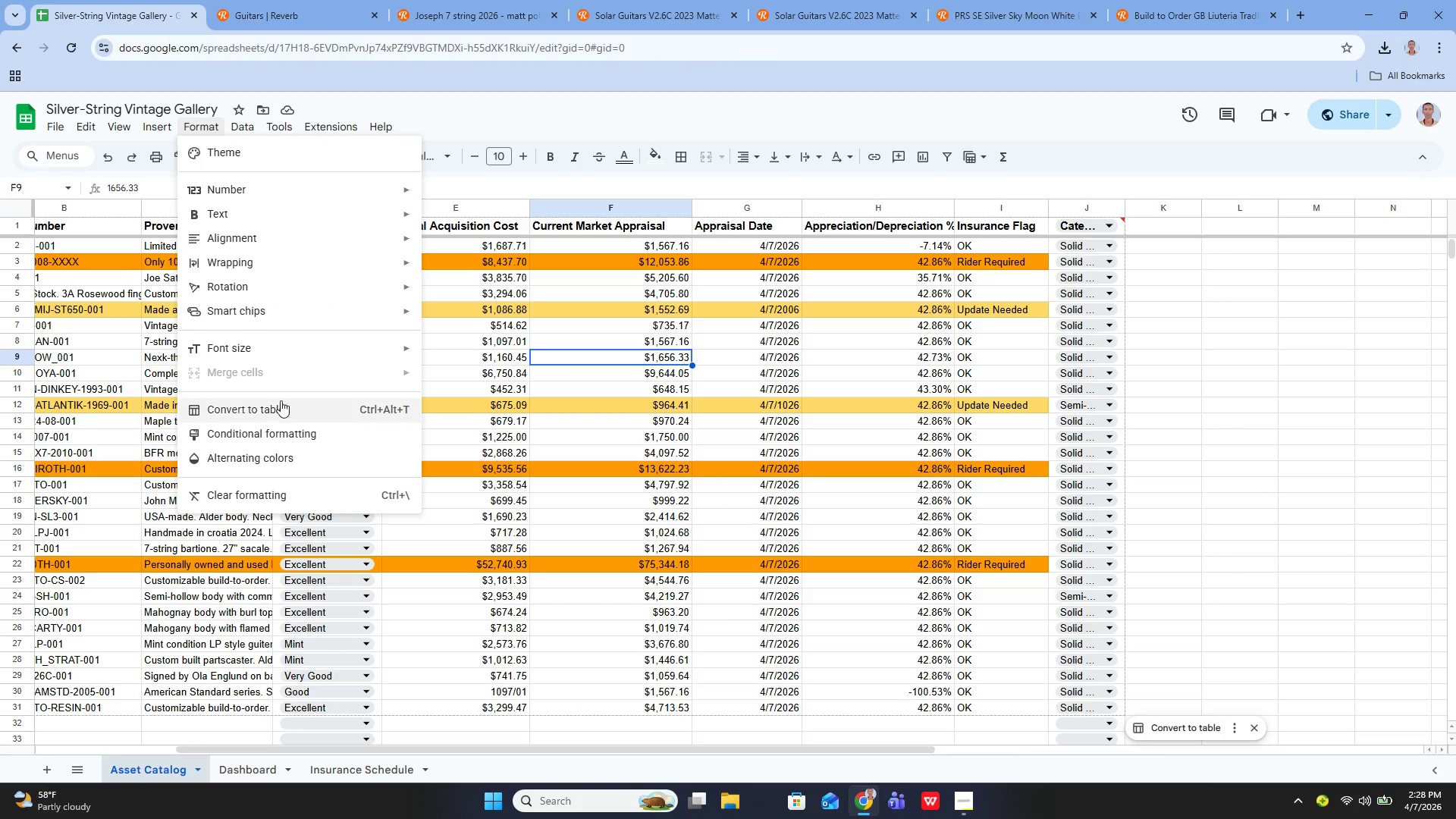 
left_click([303, 428])
 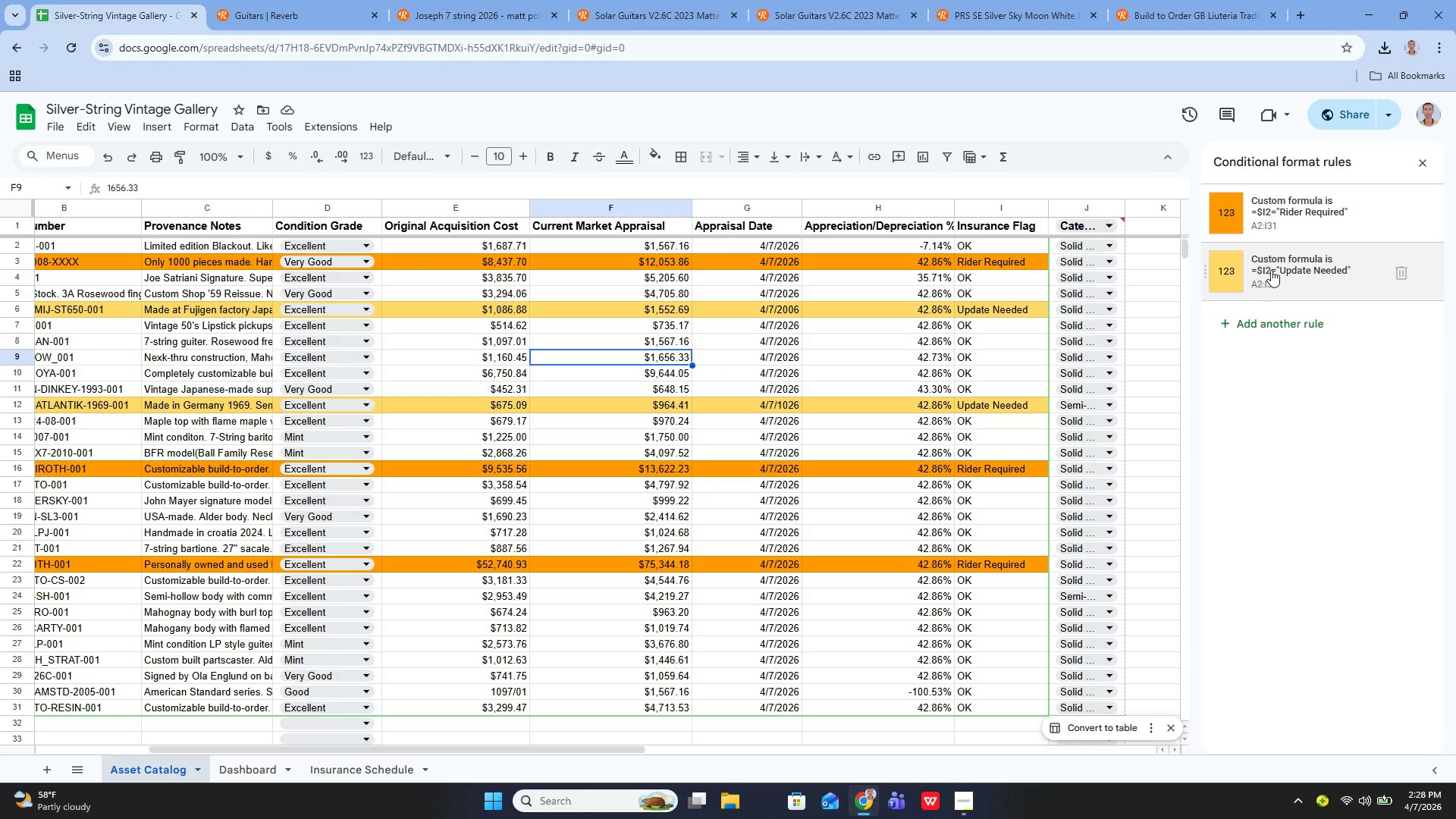 
wait(6.33)
 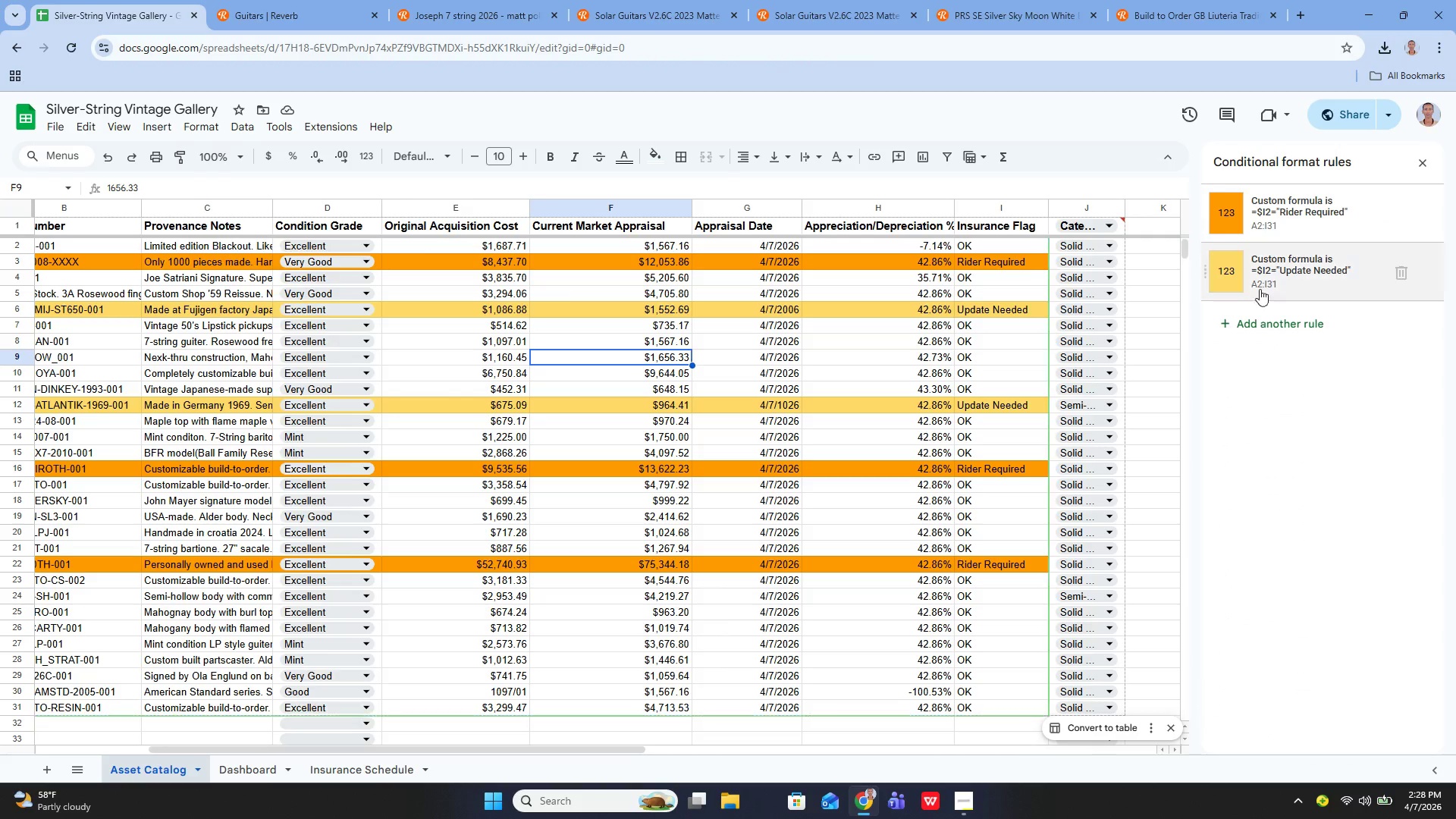 
left_click([1291, 268])
 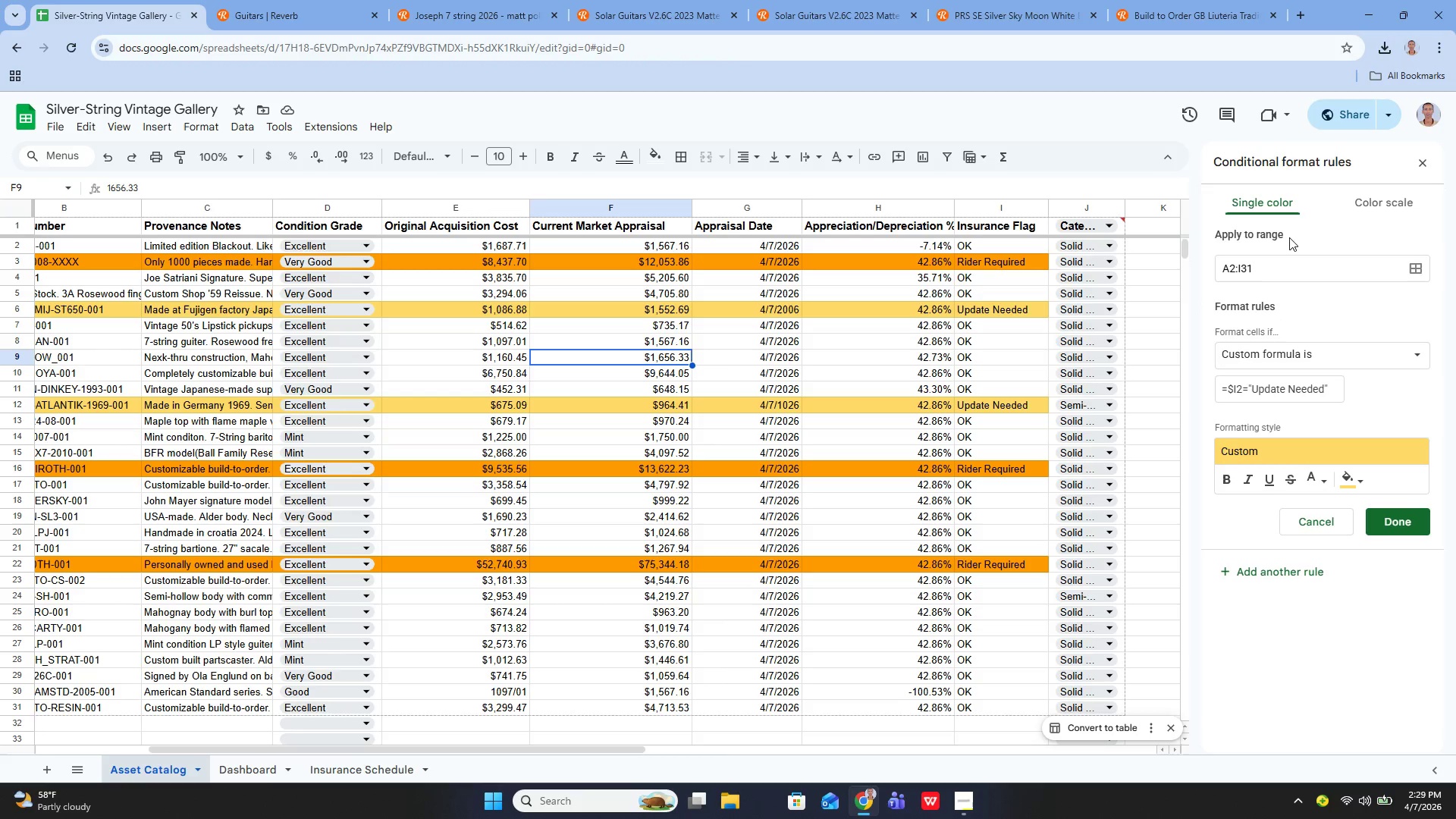 
left_click([1423, 165])
 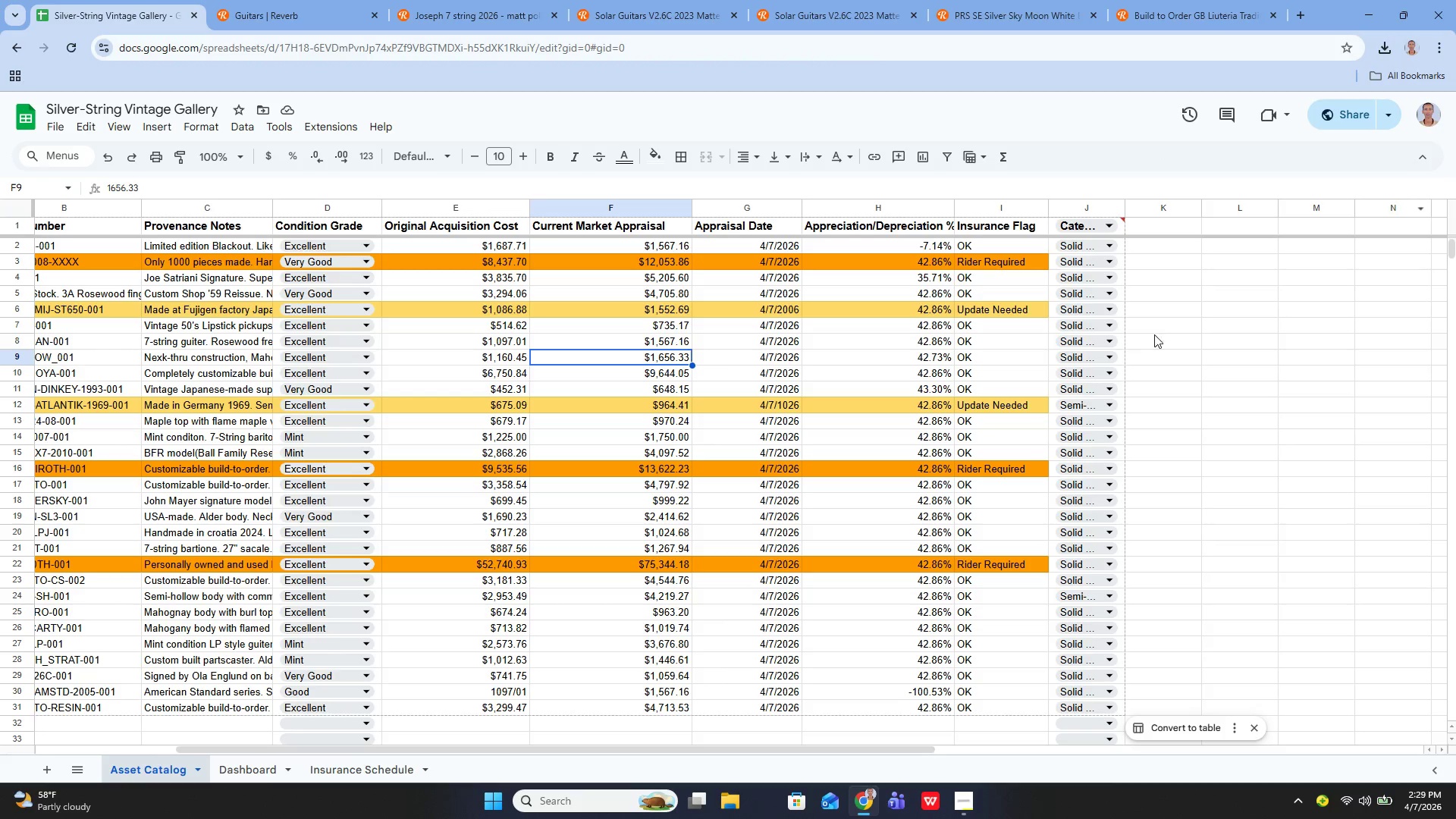 
left_click([1175, 333])
 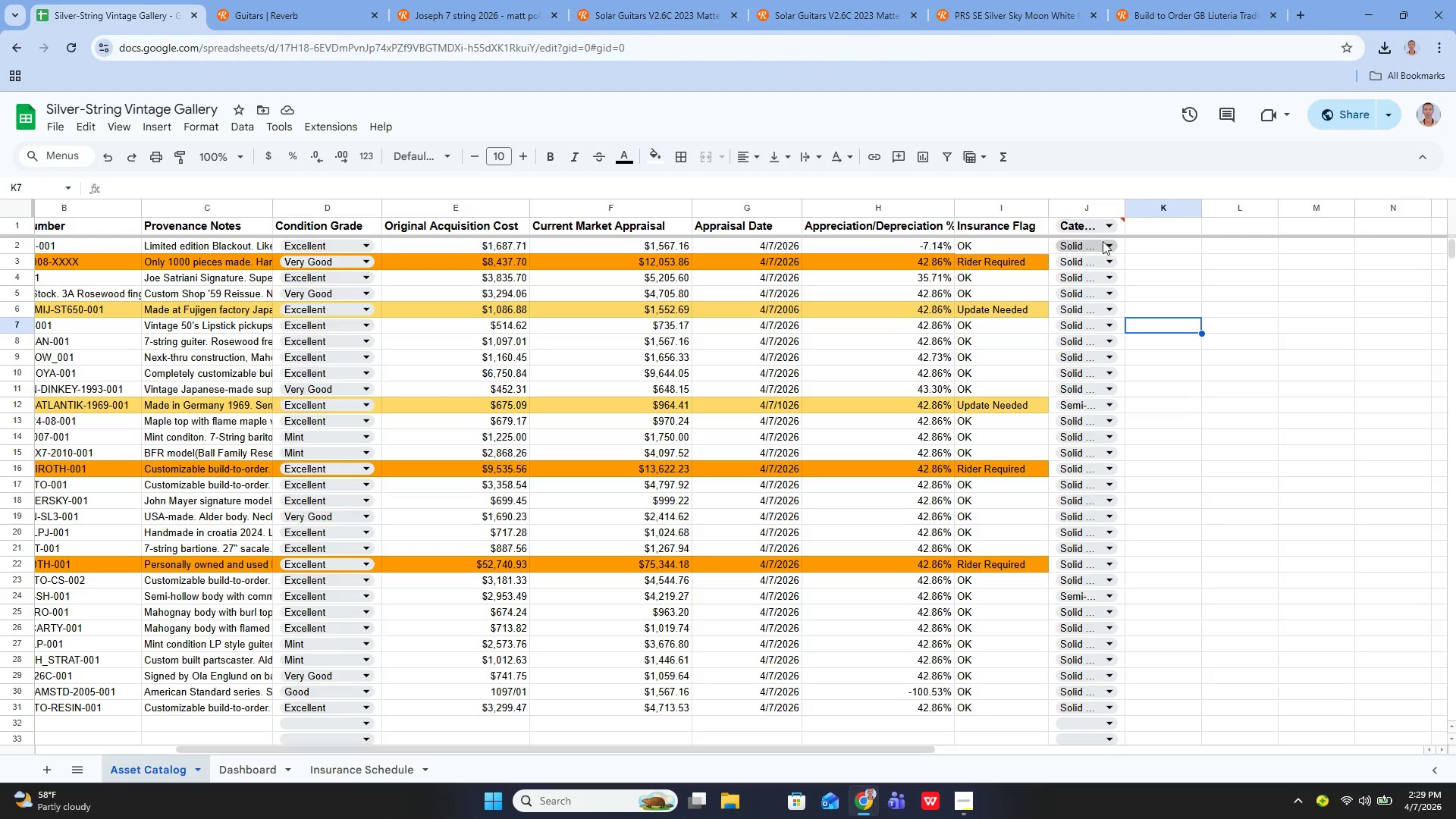 
key(Control+Z)
 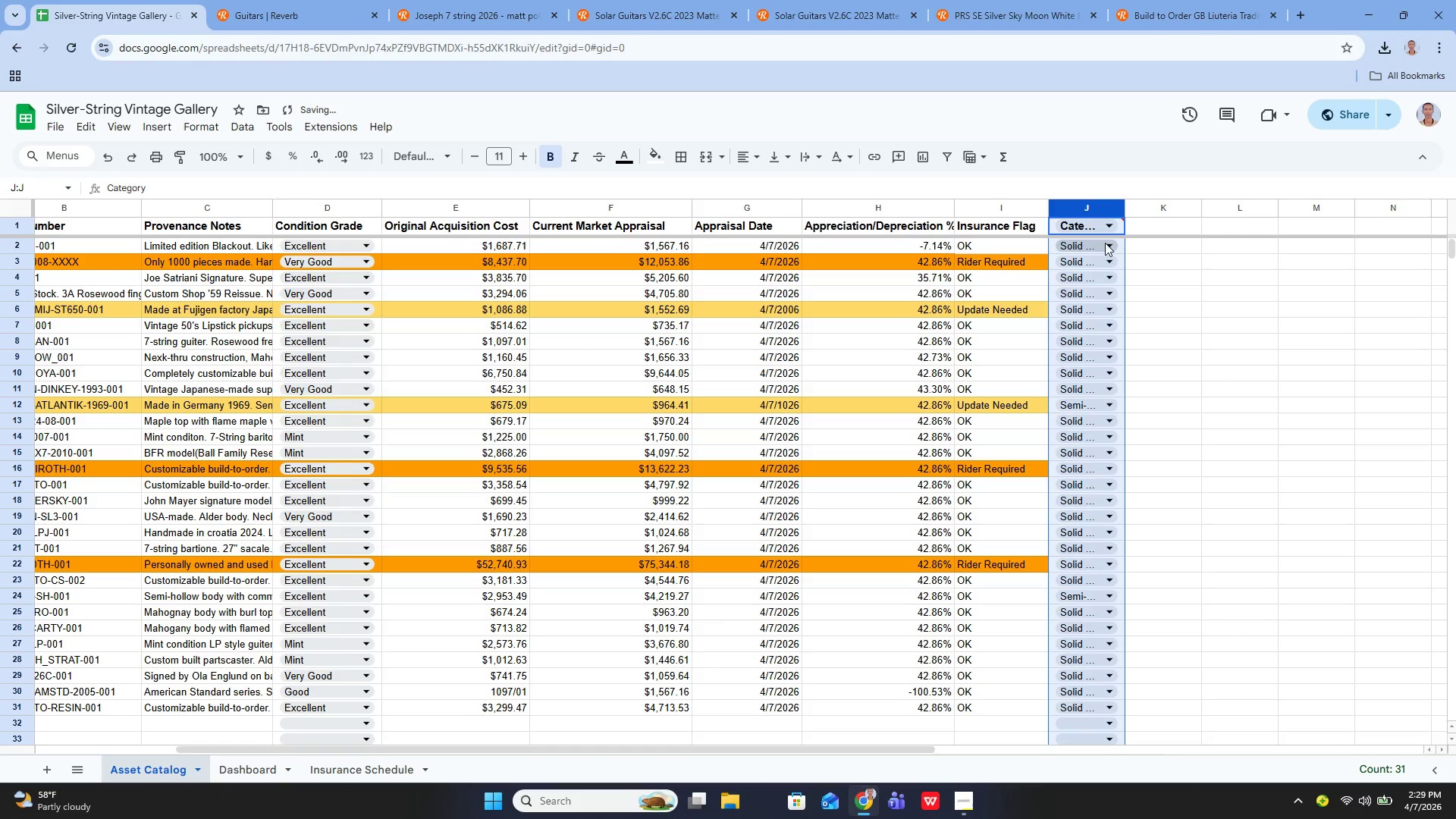 
key(Control+Z)
 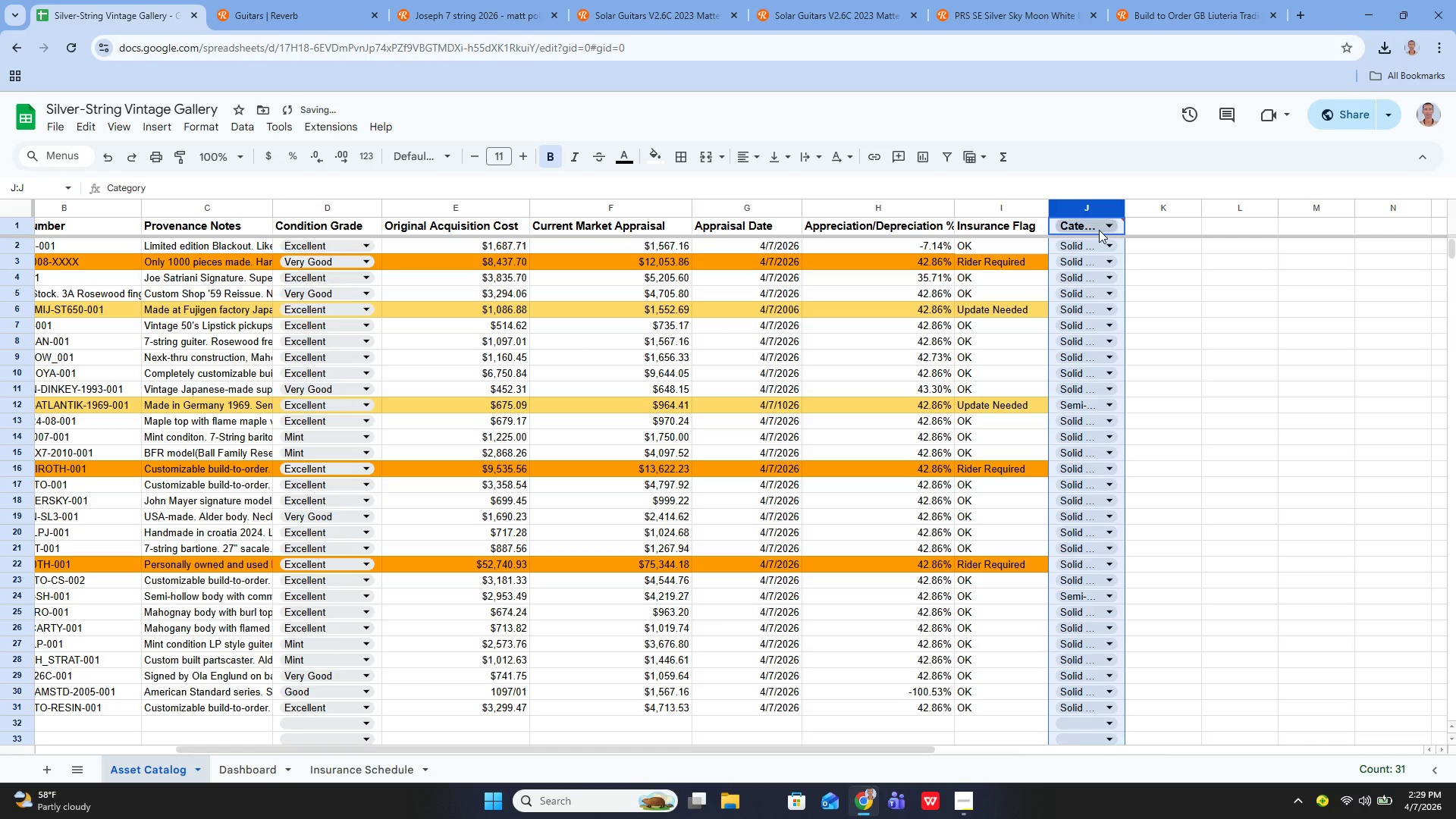 
left_click([1099, 229])
 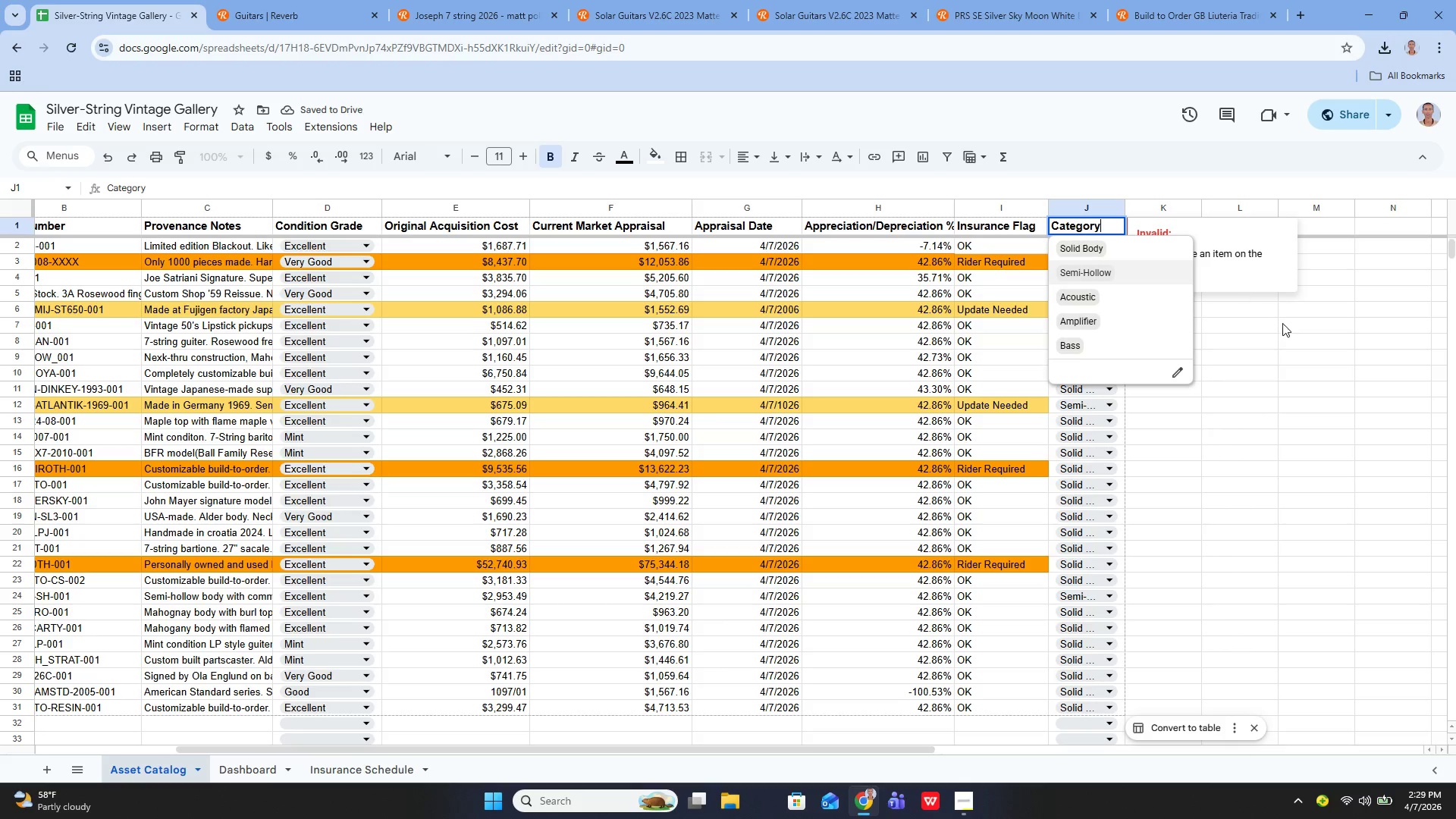 
left_click([1286, 319])
 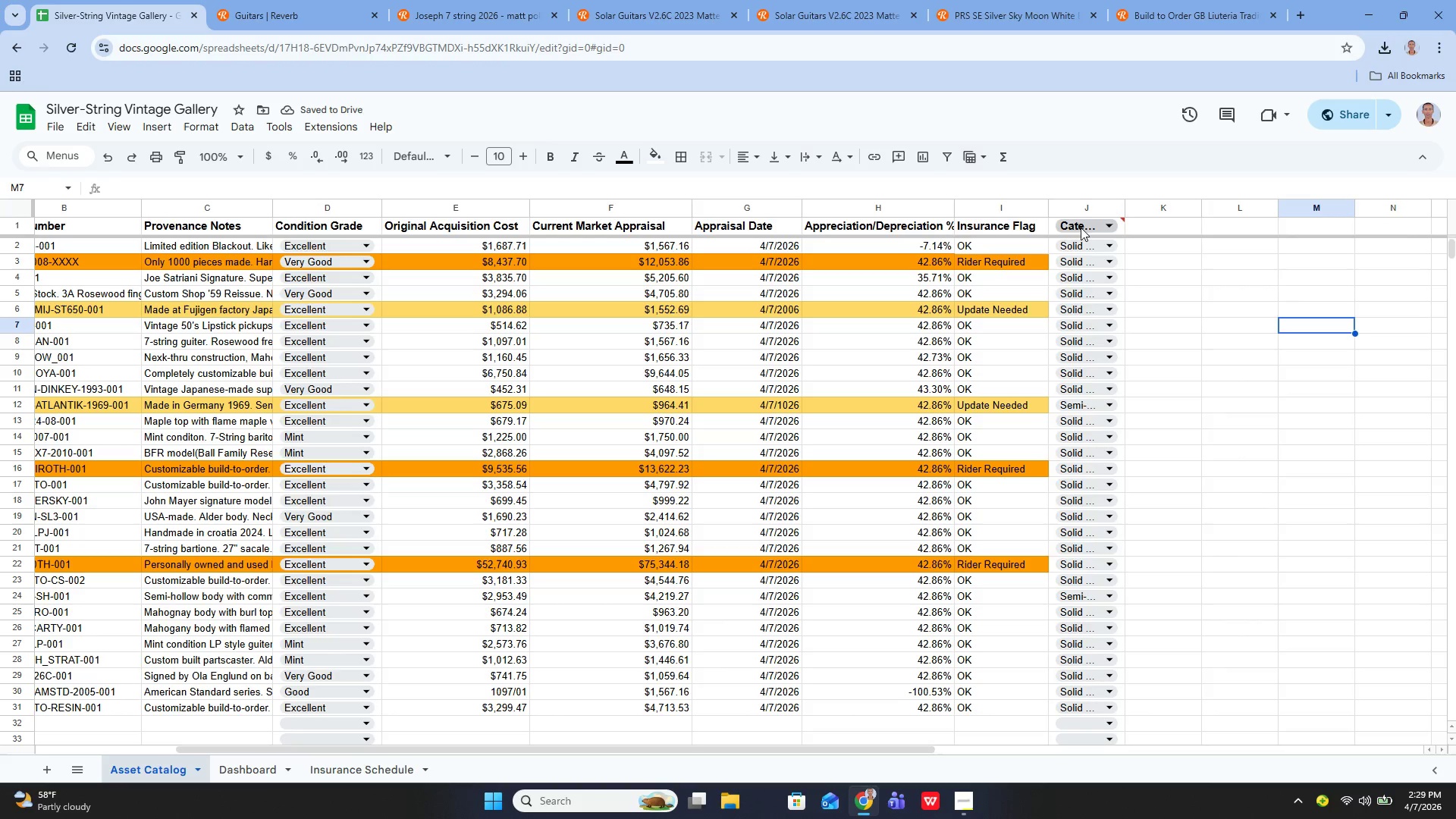 
left_click([1077, 225])
 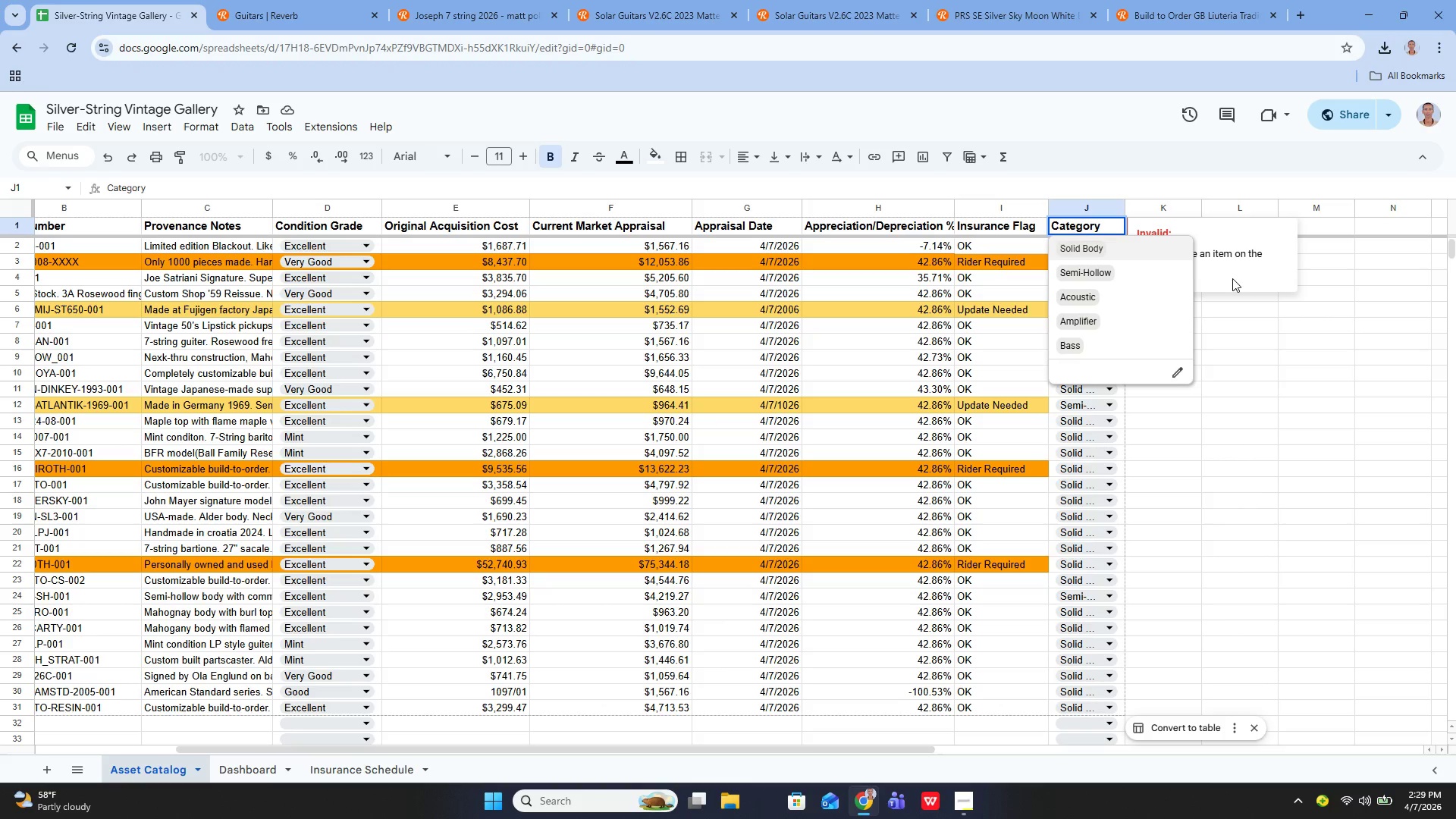 
left_click([1254, 253])
 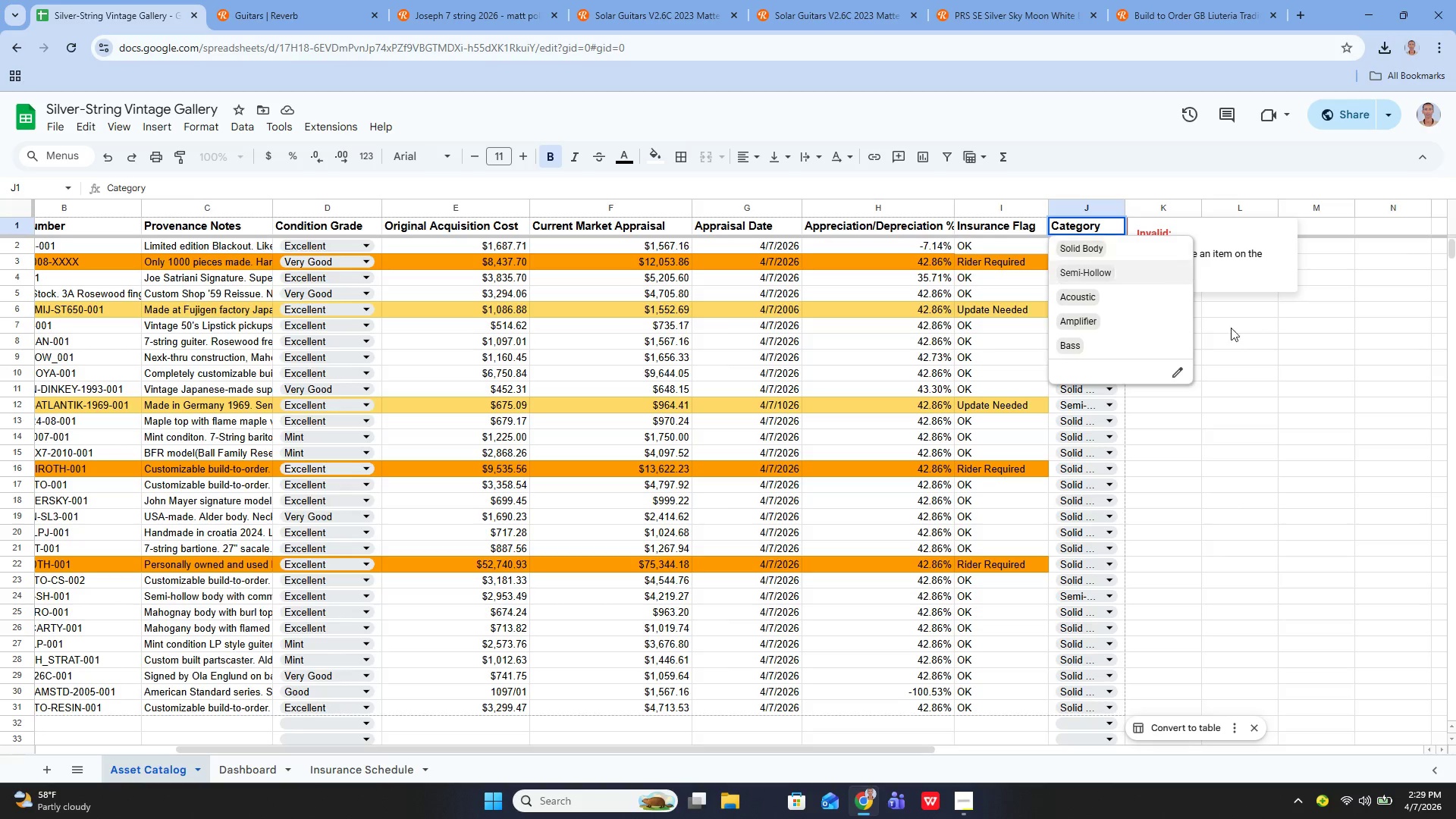 
left_click([1270, 362])
 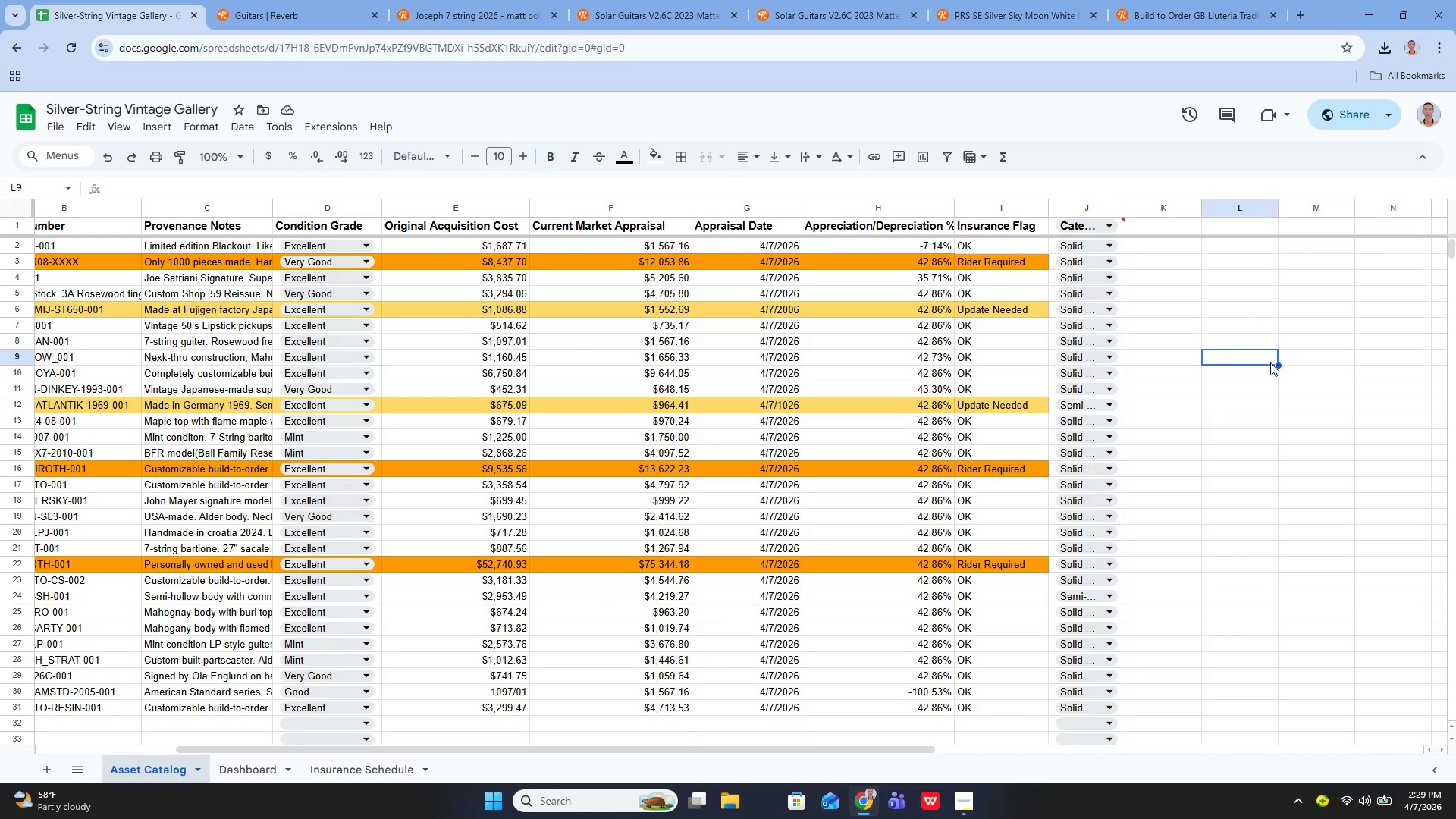 
key(Control+ControlLeft)
 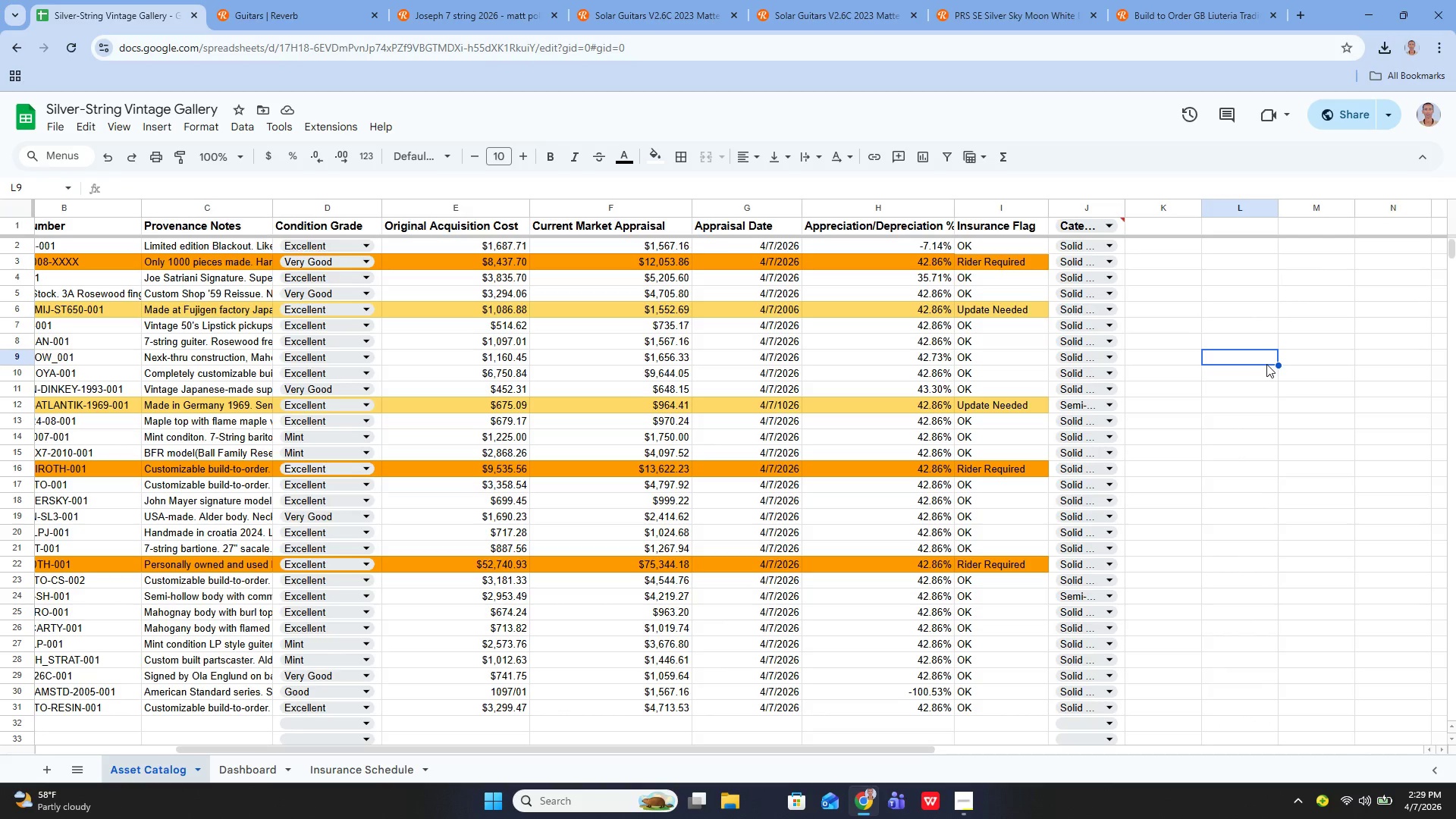 
key(Control+Z)
 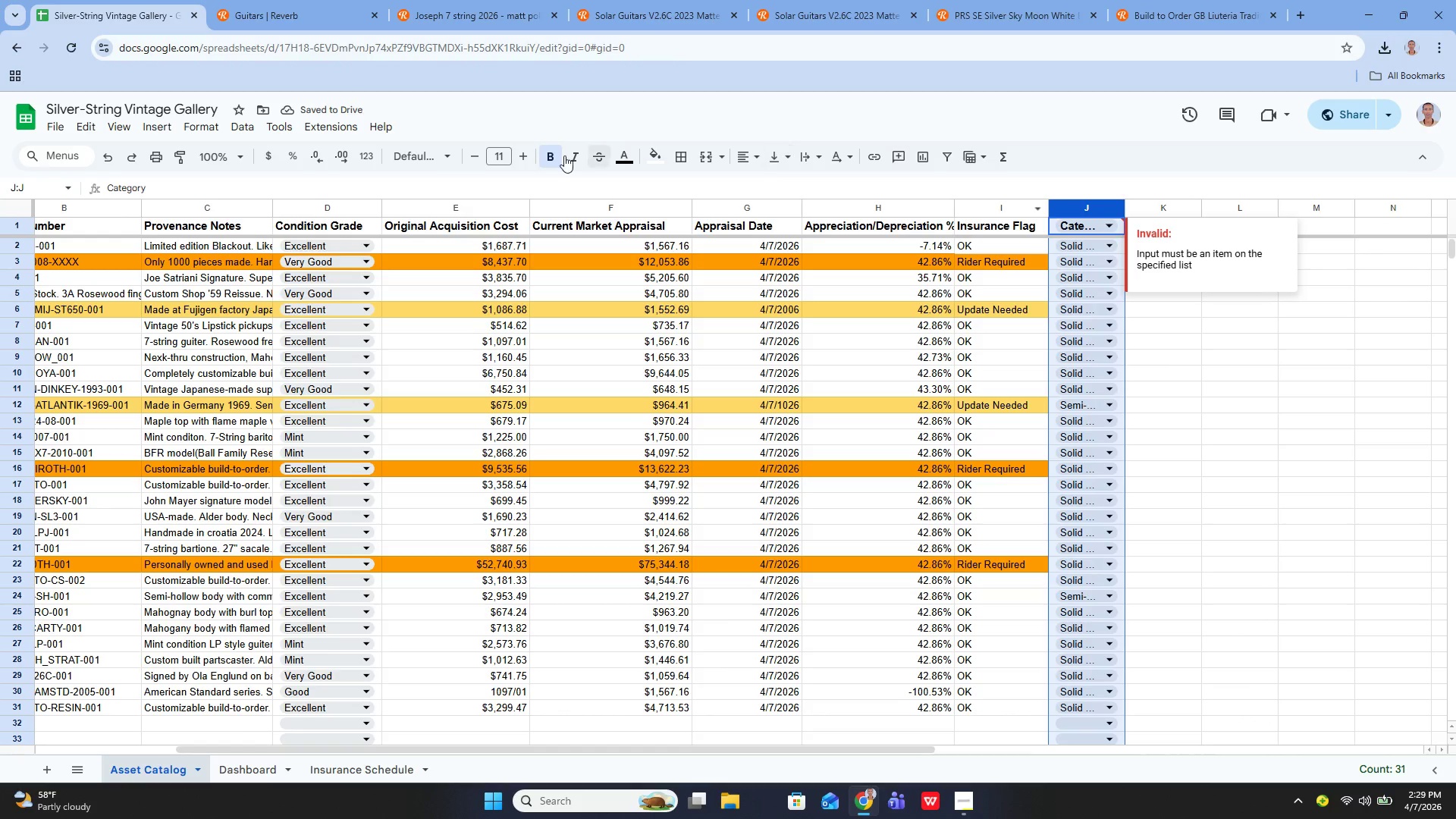 
left_click([199, 127])
 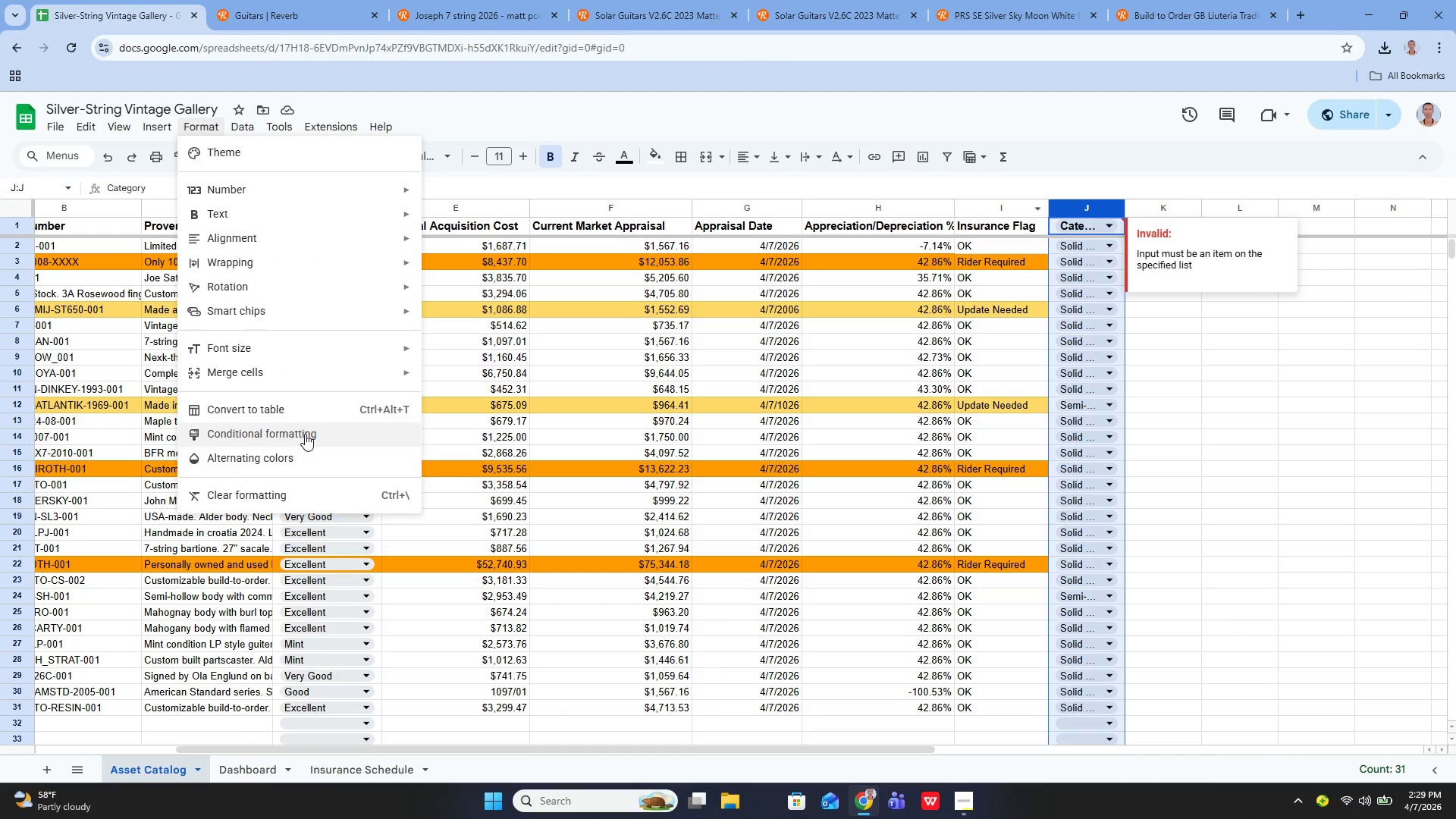 
left_click([302, 433])
 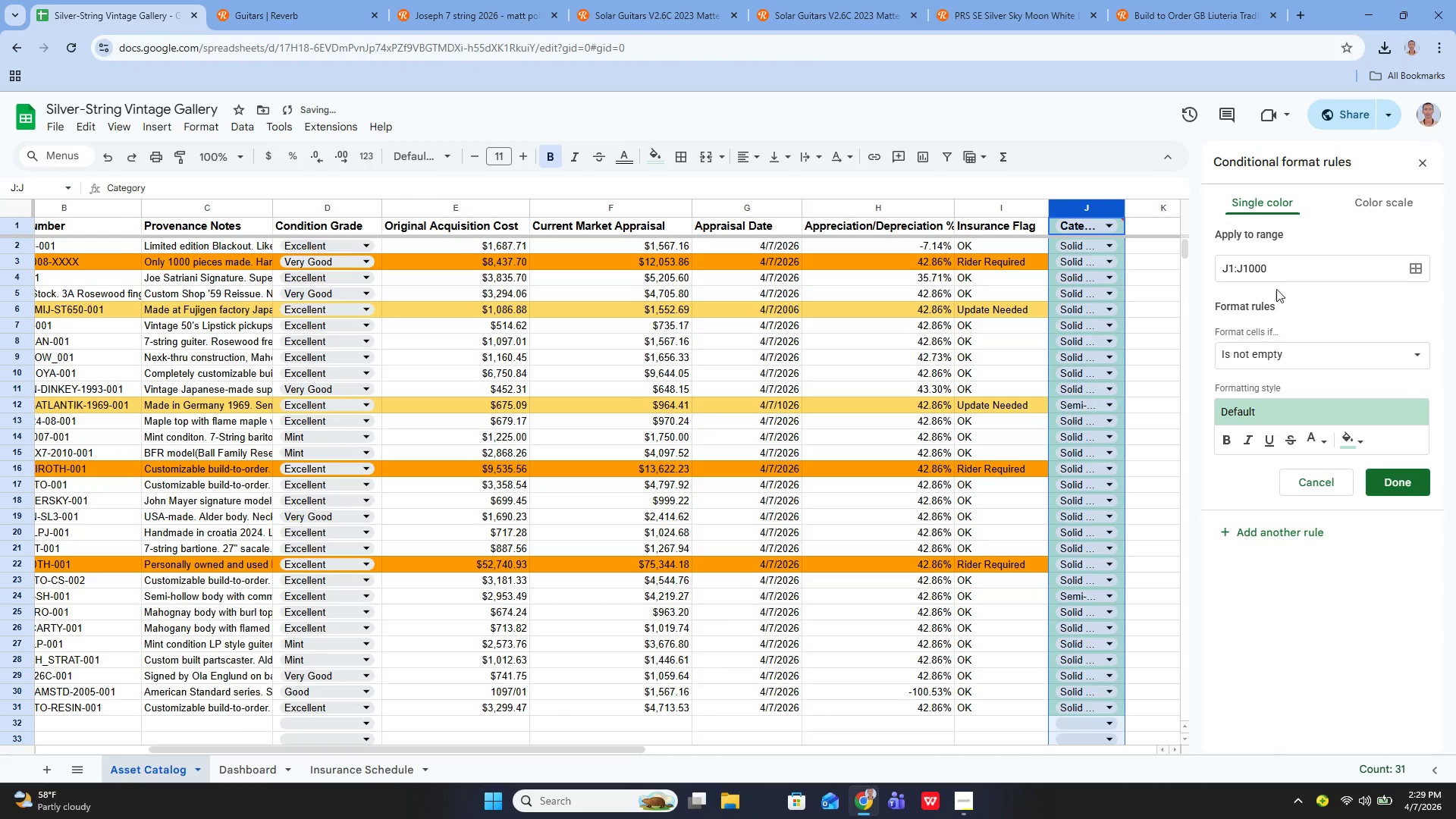 
left_click([1234, 270])
 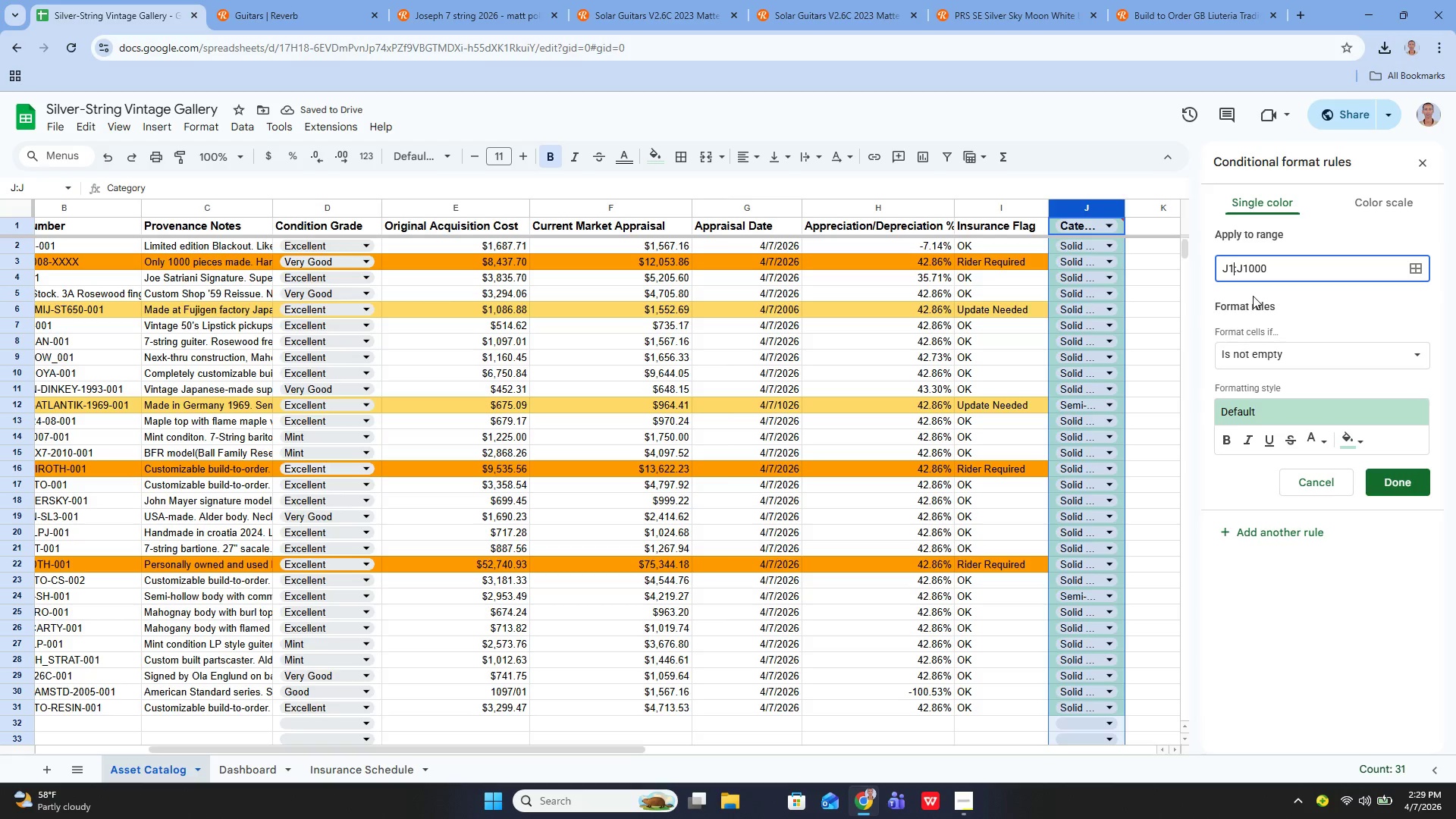 
key(Backspace)
 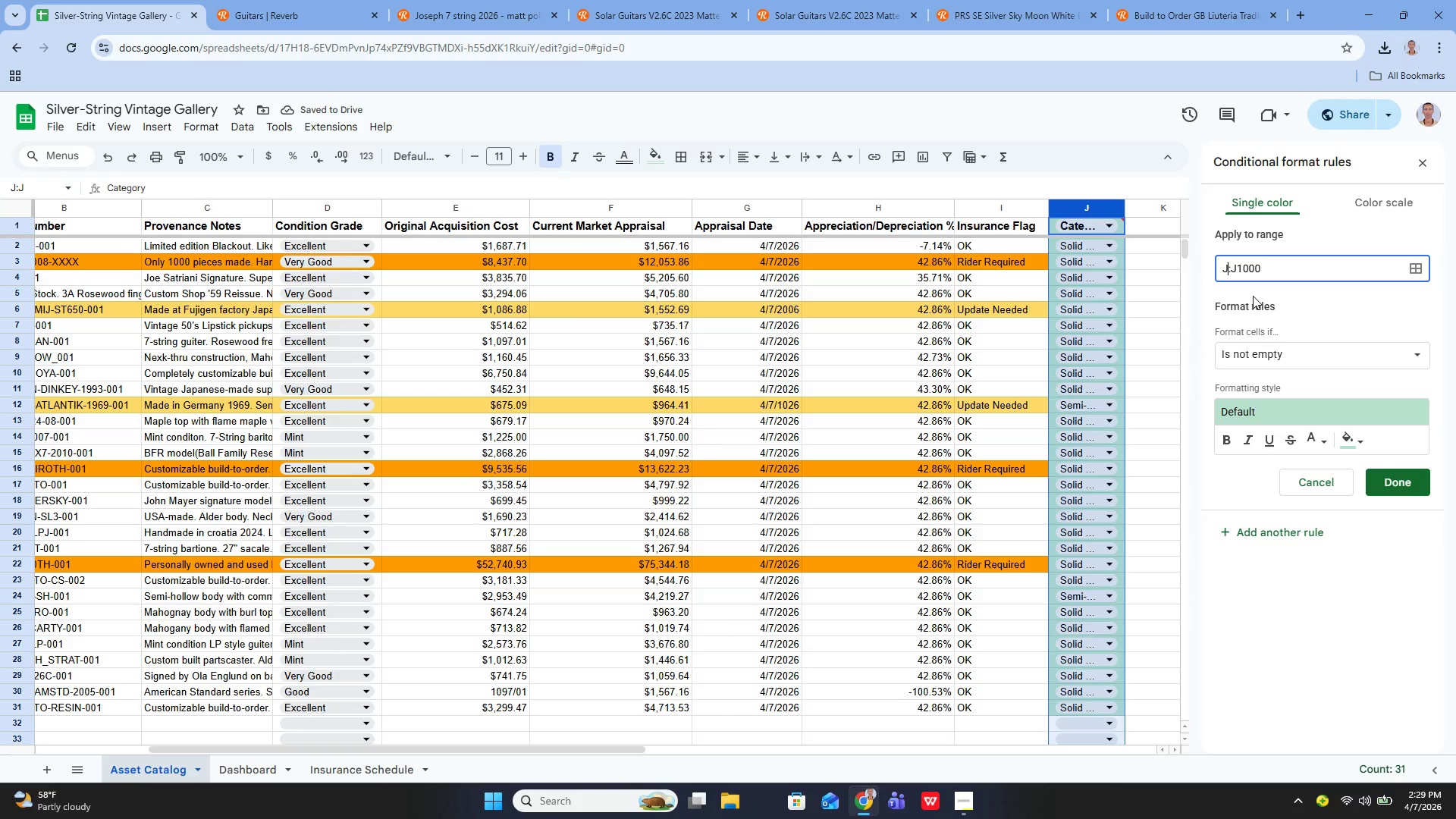 
key(2)
 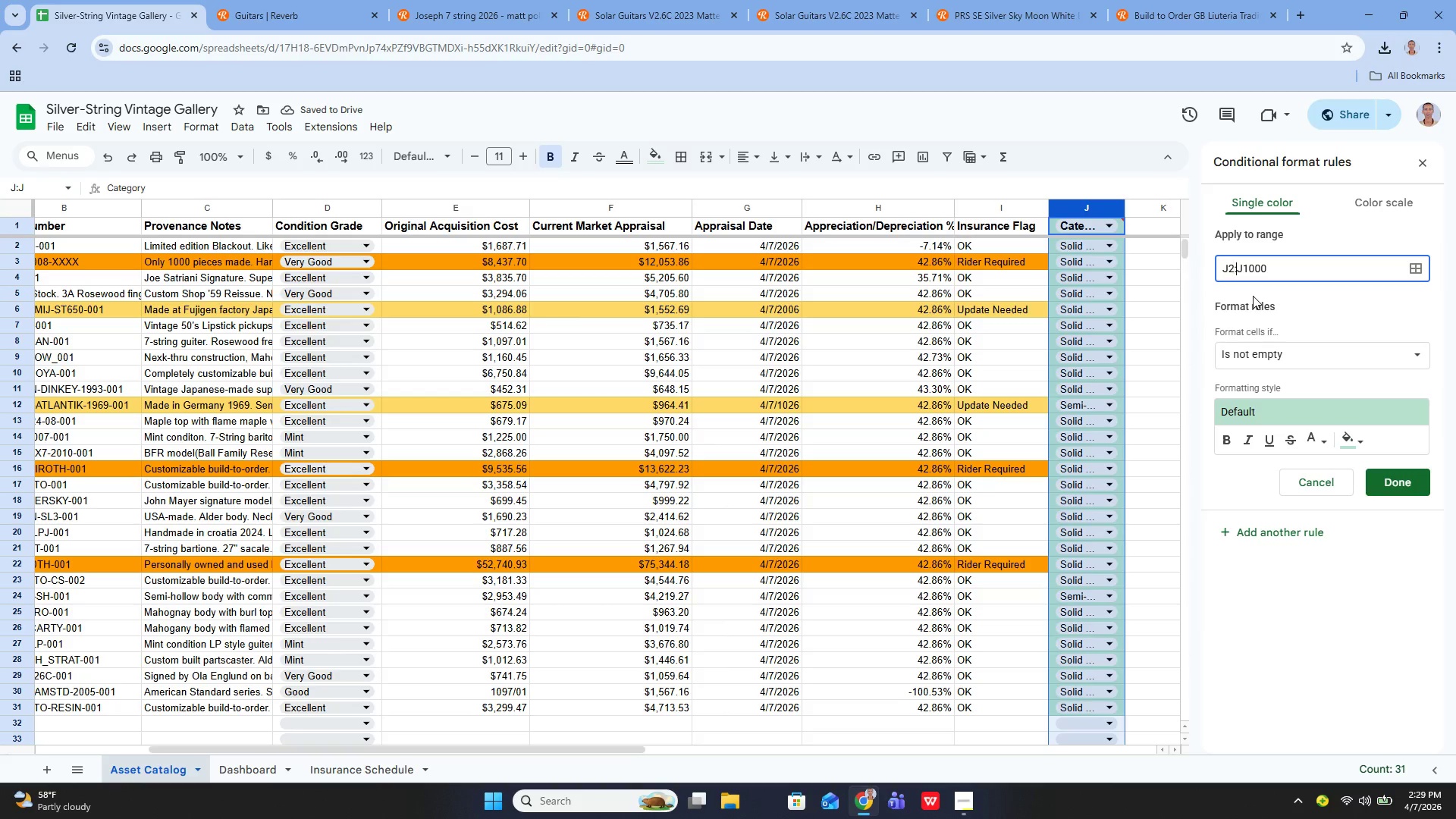 
key(ArrowRight)
 